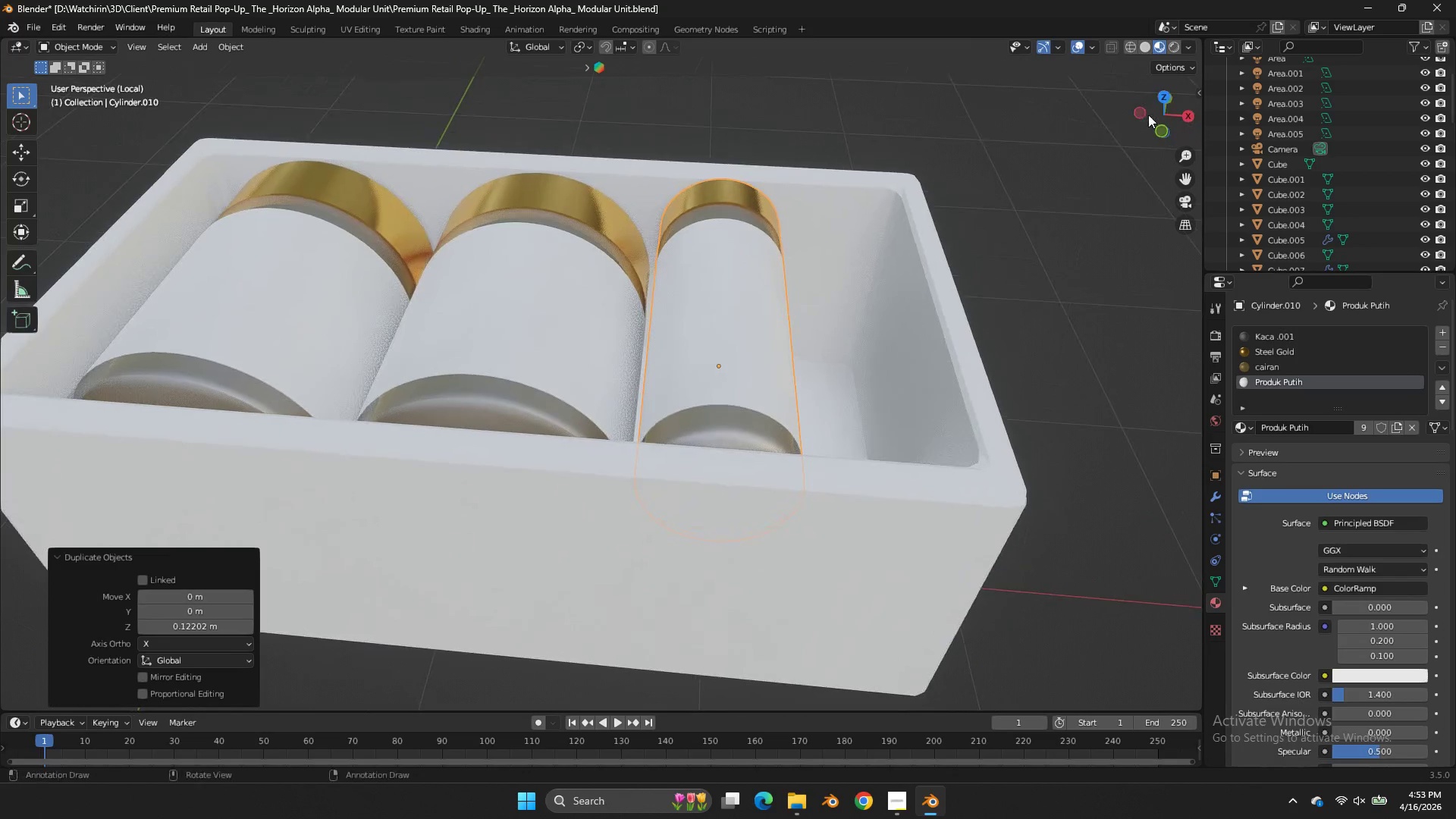 
left_click_drag(start_coordinate=[108, 198], to_coordinate=[1148, 116])
 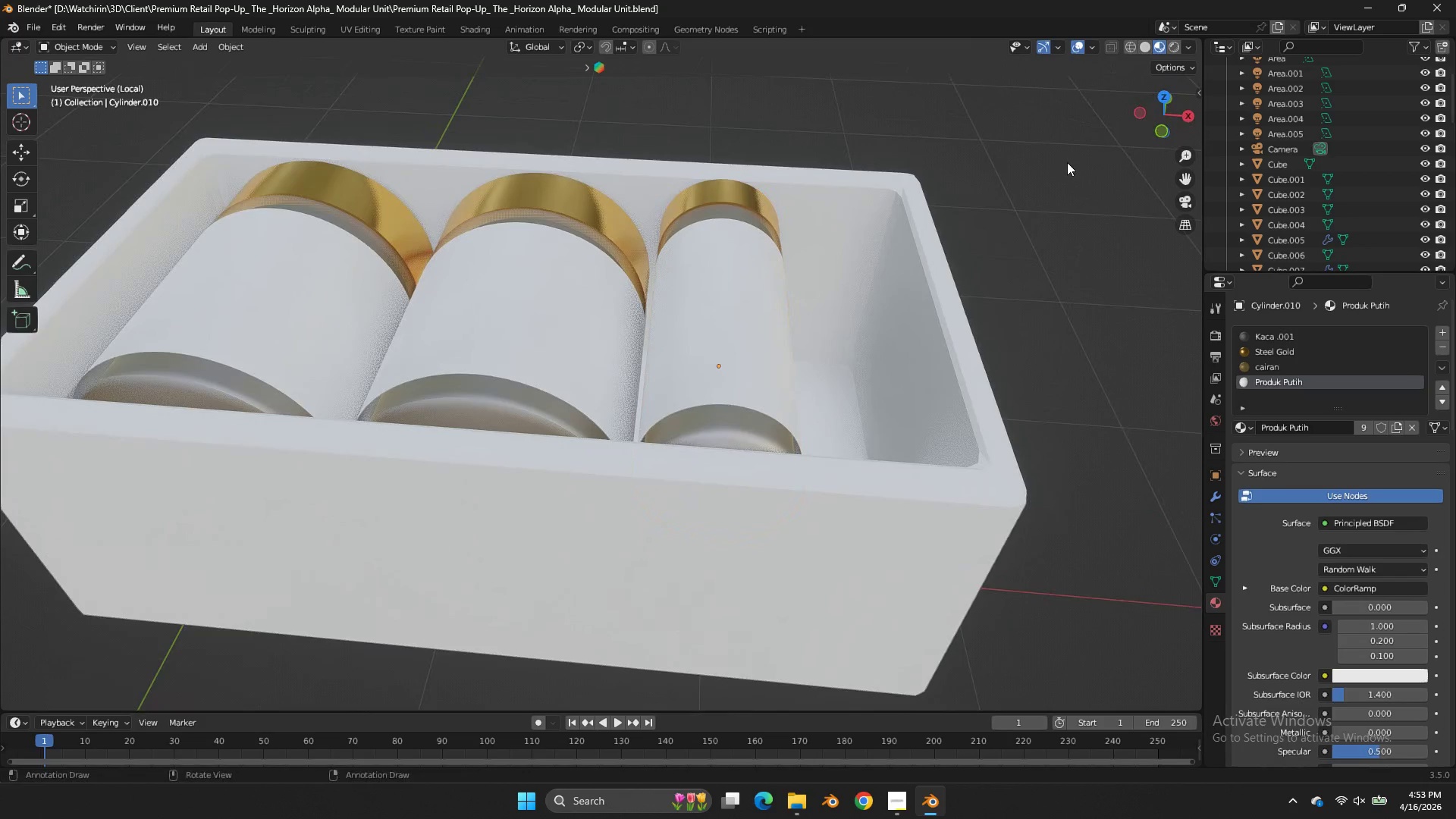 
key(Shift+ShiftLeft)
 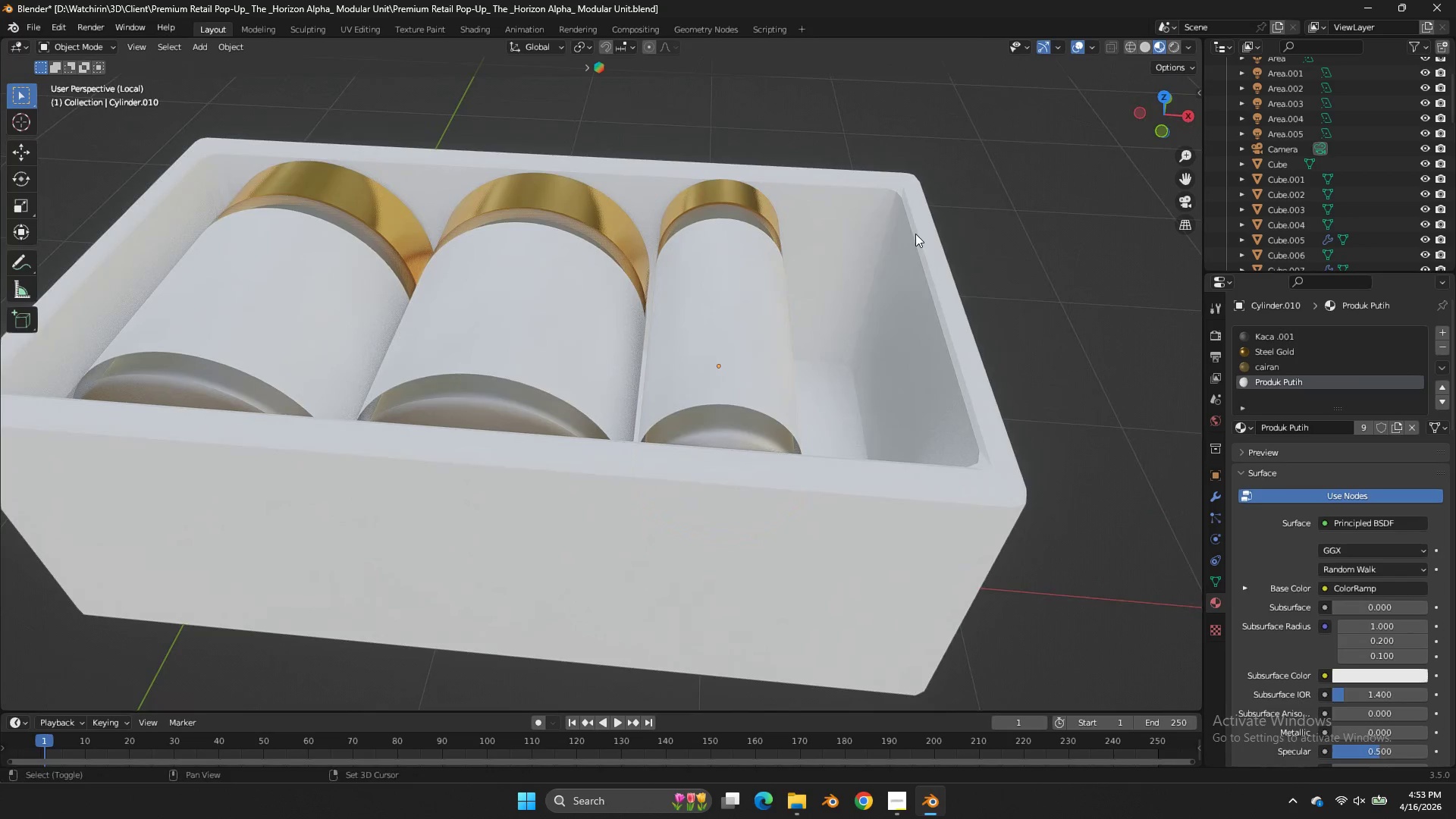 
key(Shift+D)
 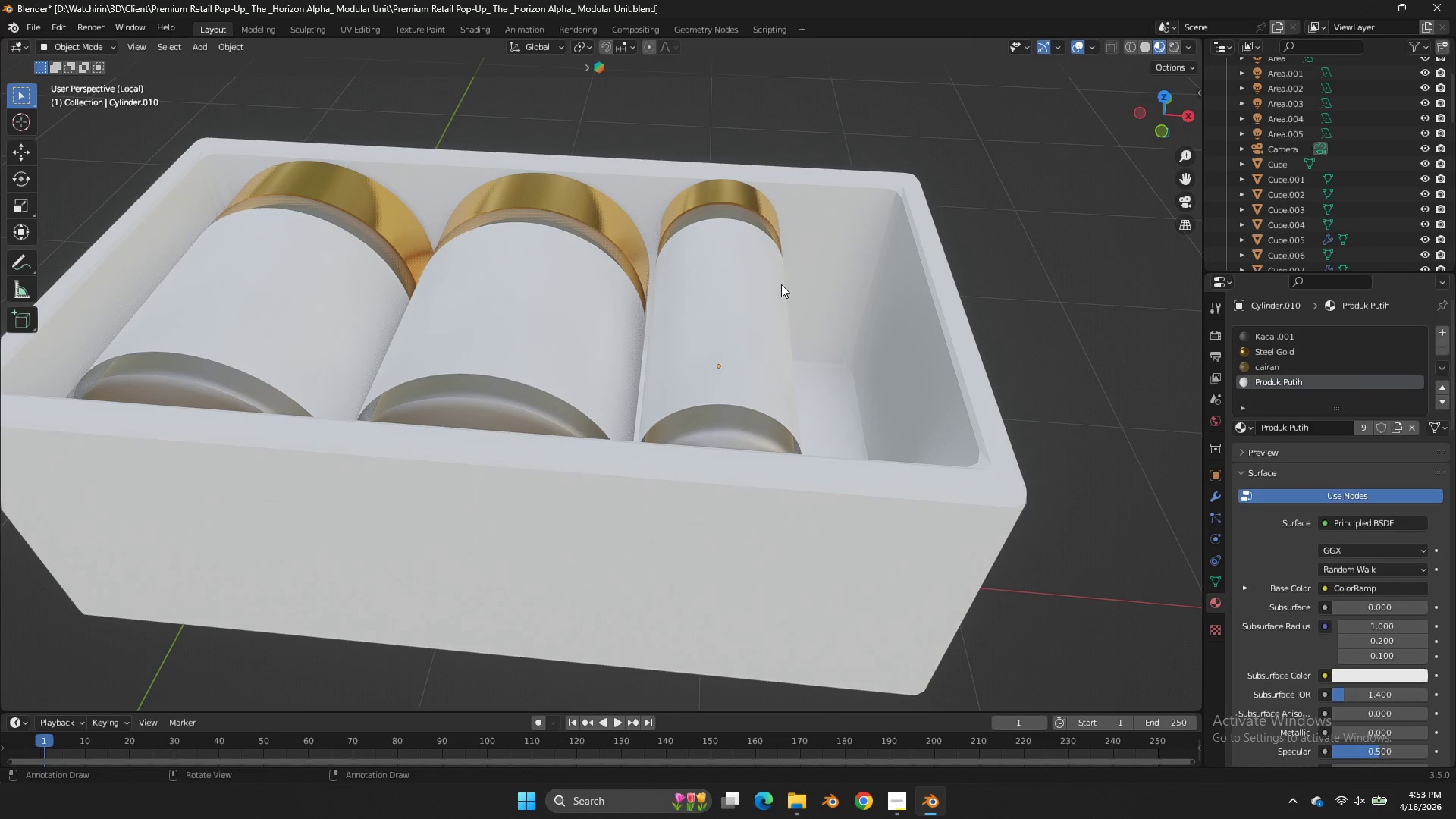 
left_click([772, 286])
 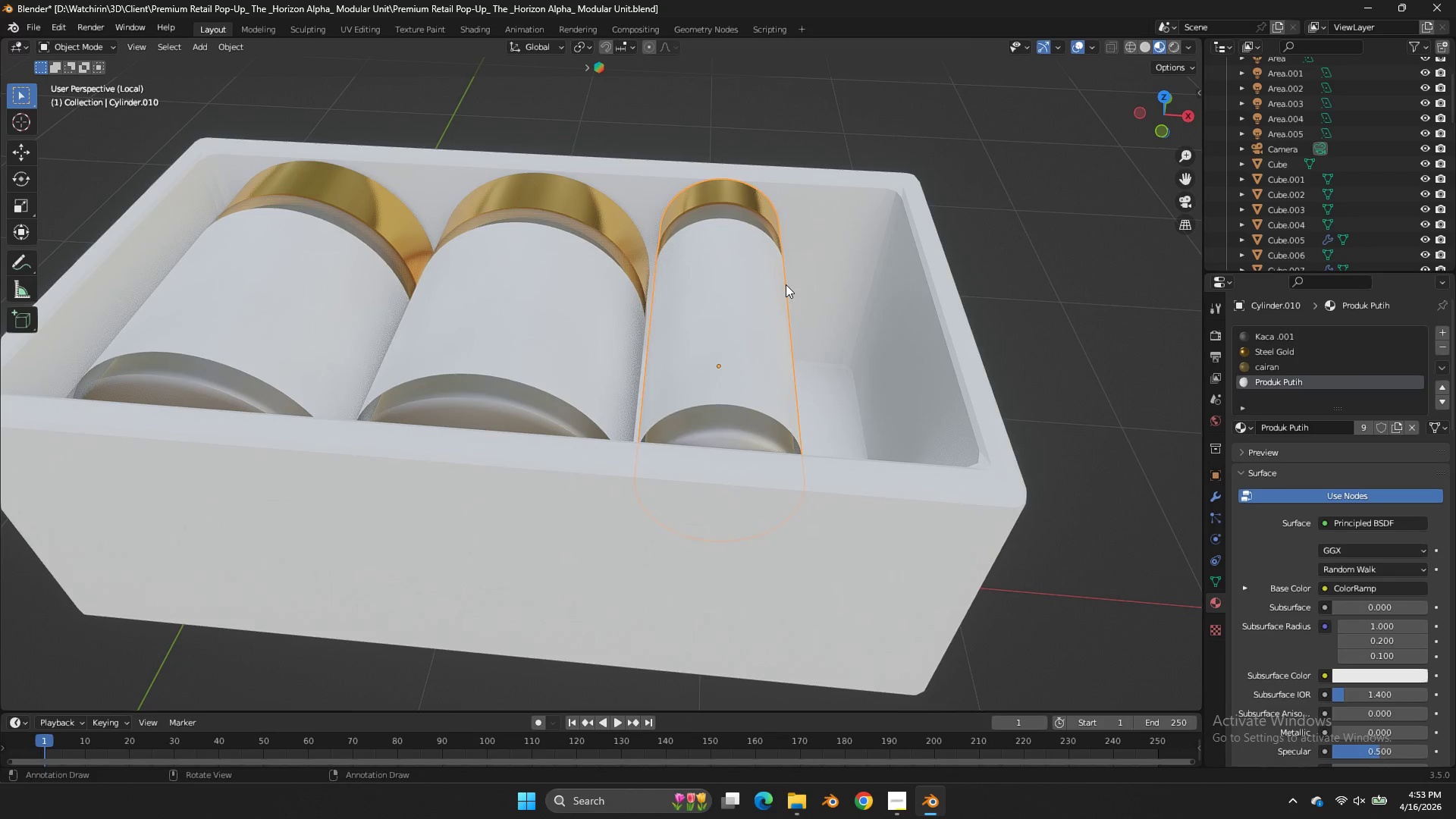 
type(Dyx)
 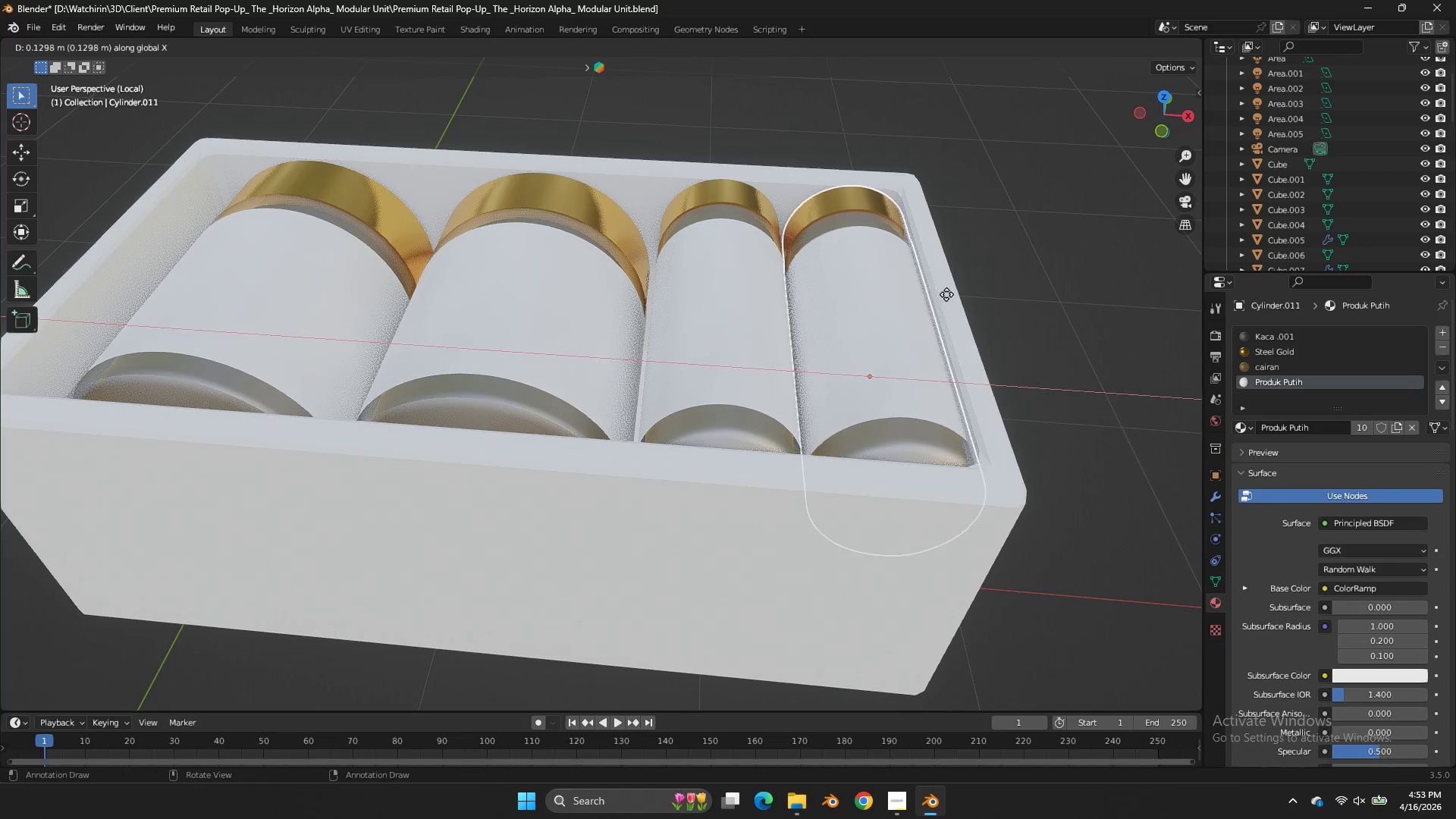 
left_click([948, 295])
 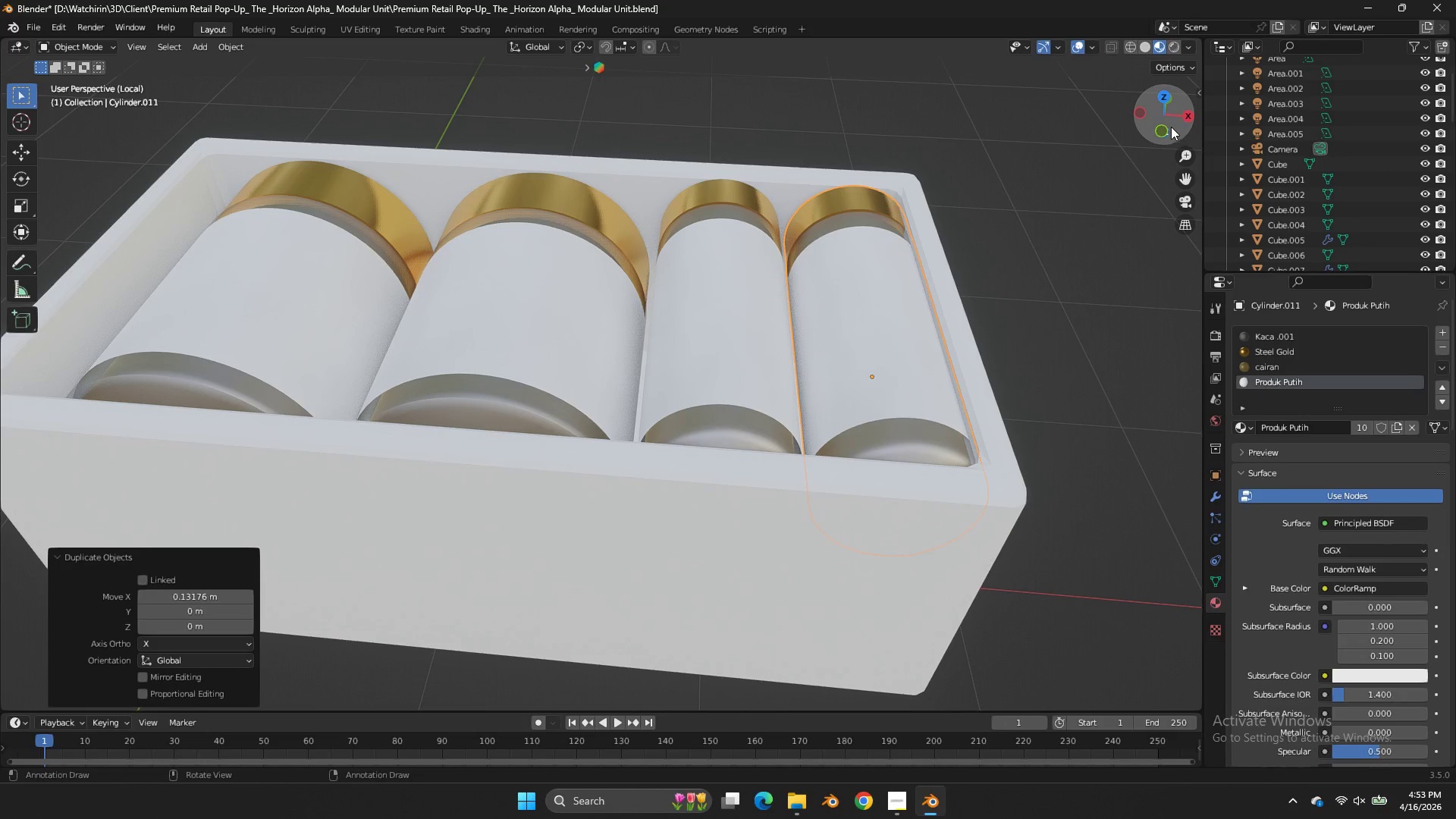 
left_click([1161, 124])
 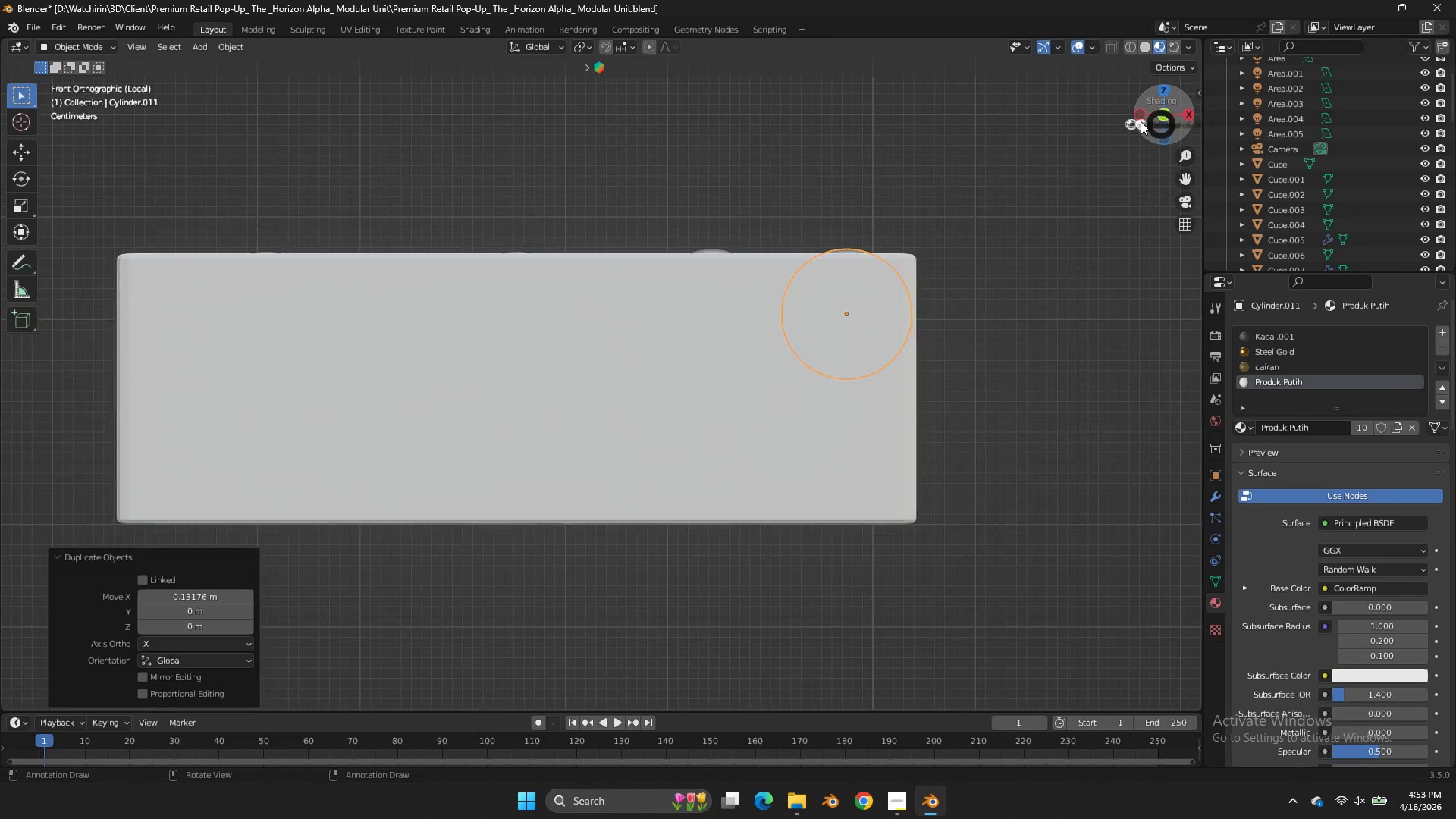 
type(zgz)
 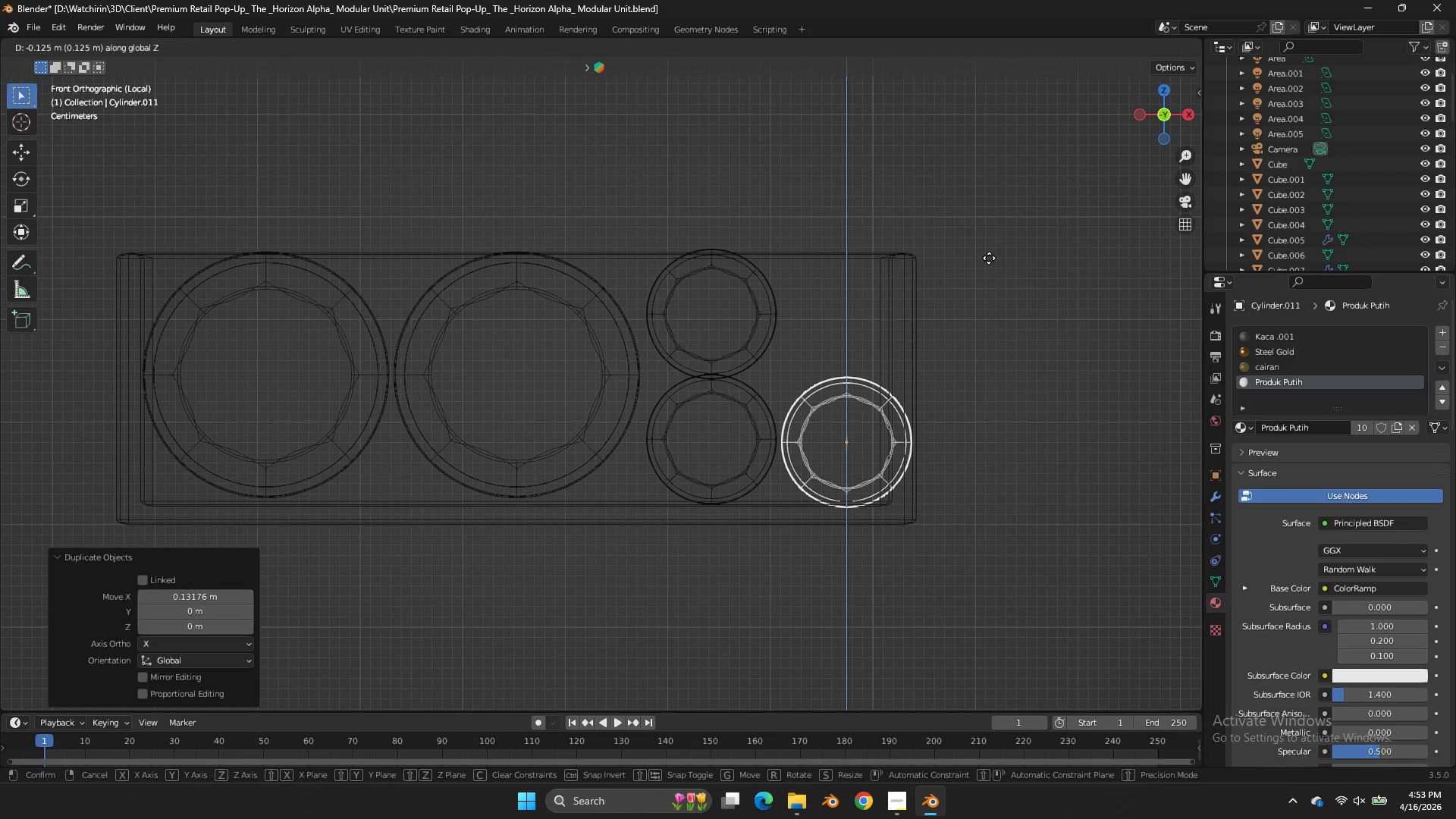 
left_click([988, 259])
 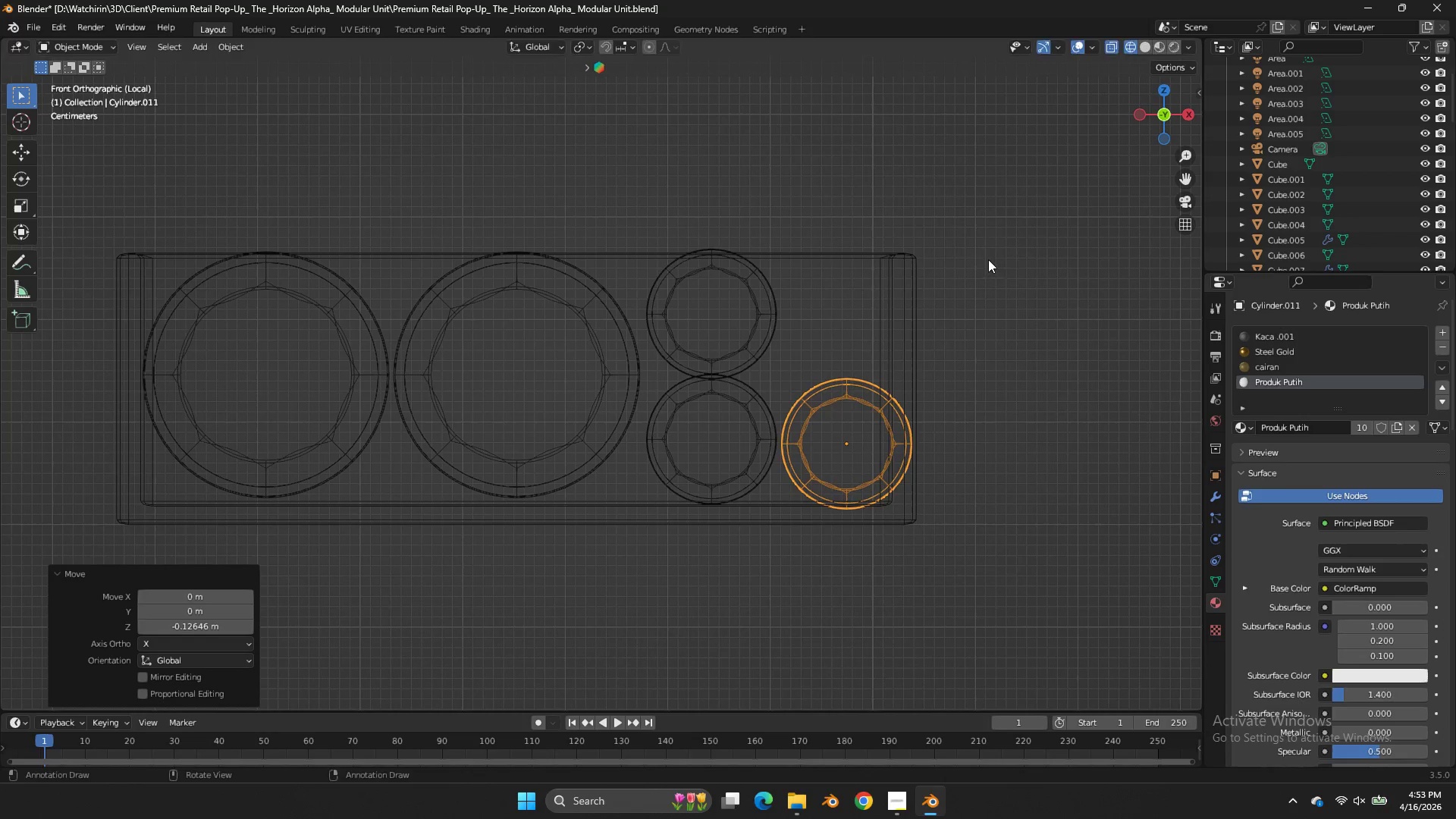 
key(G)
 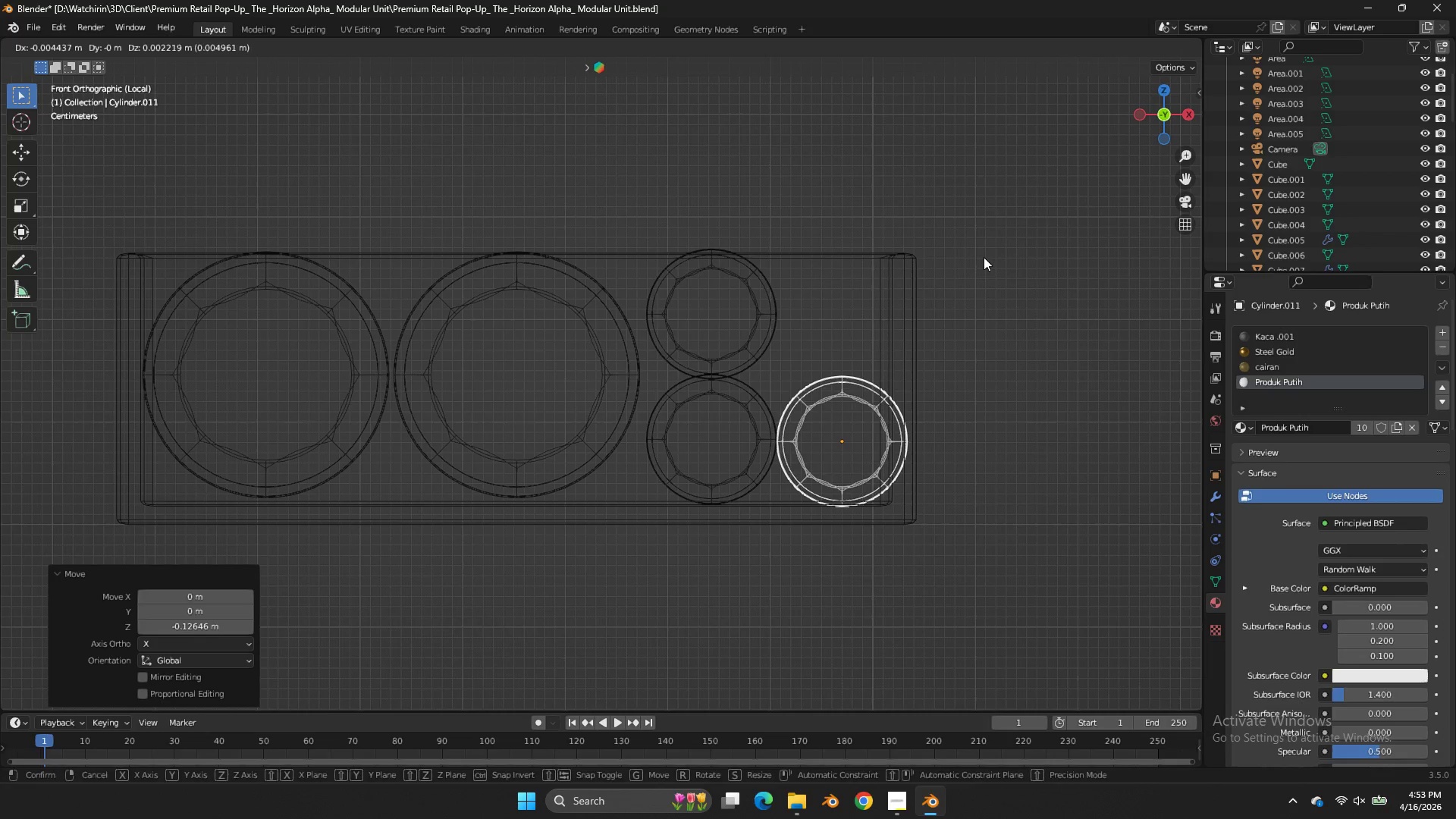 
left_click([984, 257])
 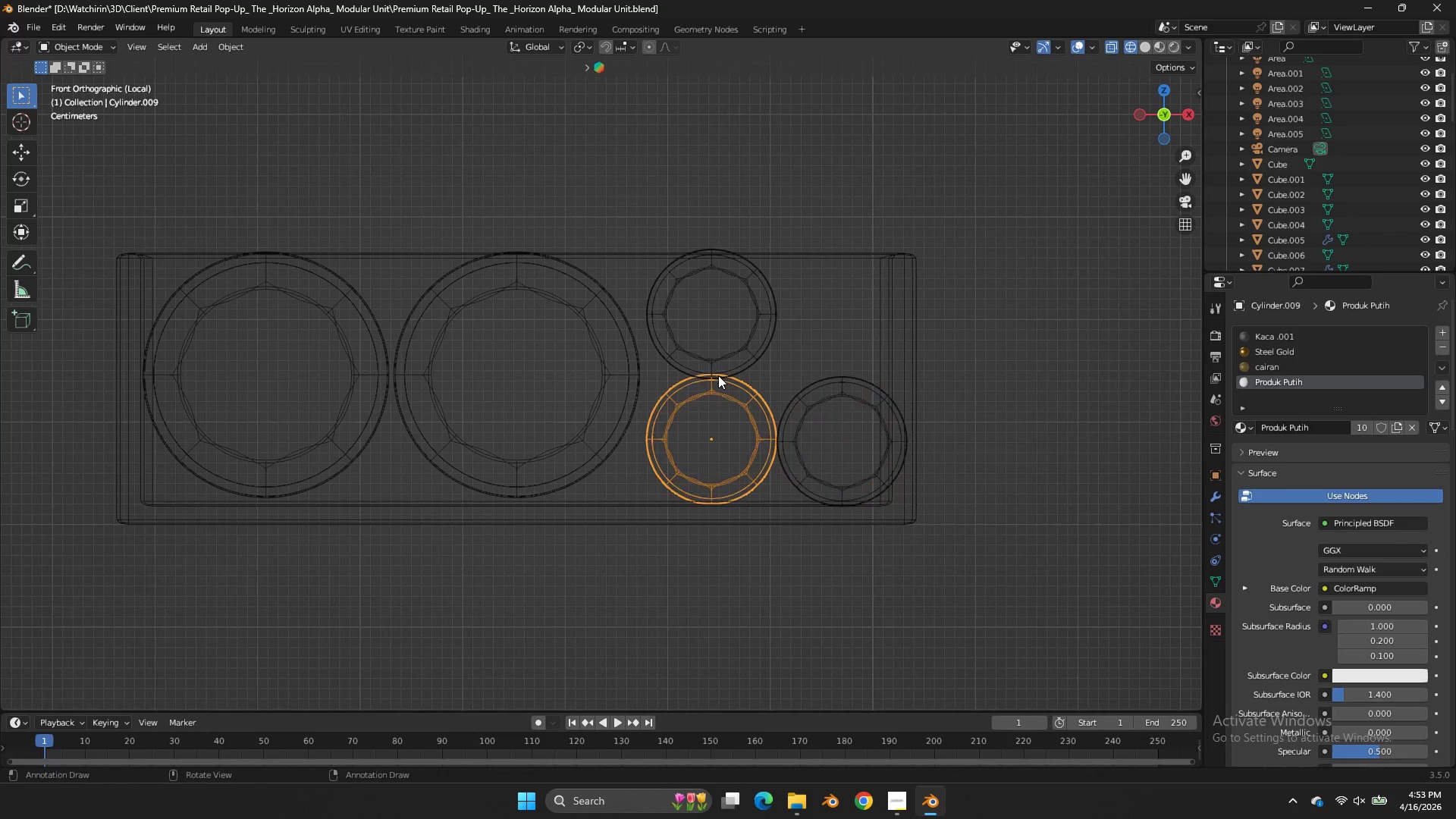 
hold_key(key=ShiftLeft, duration=1.2)
double_click([736, 375])
 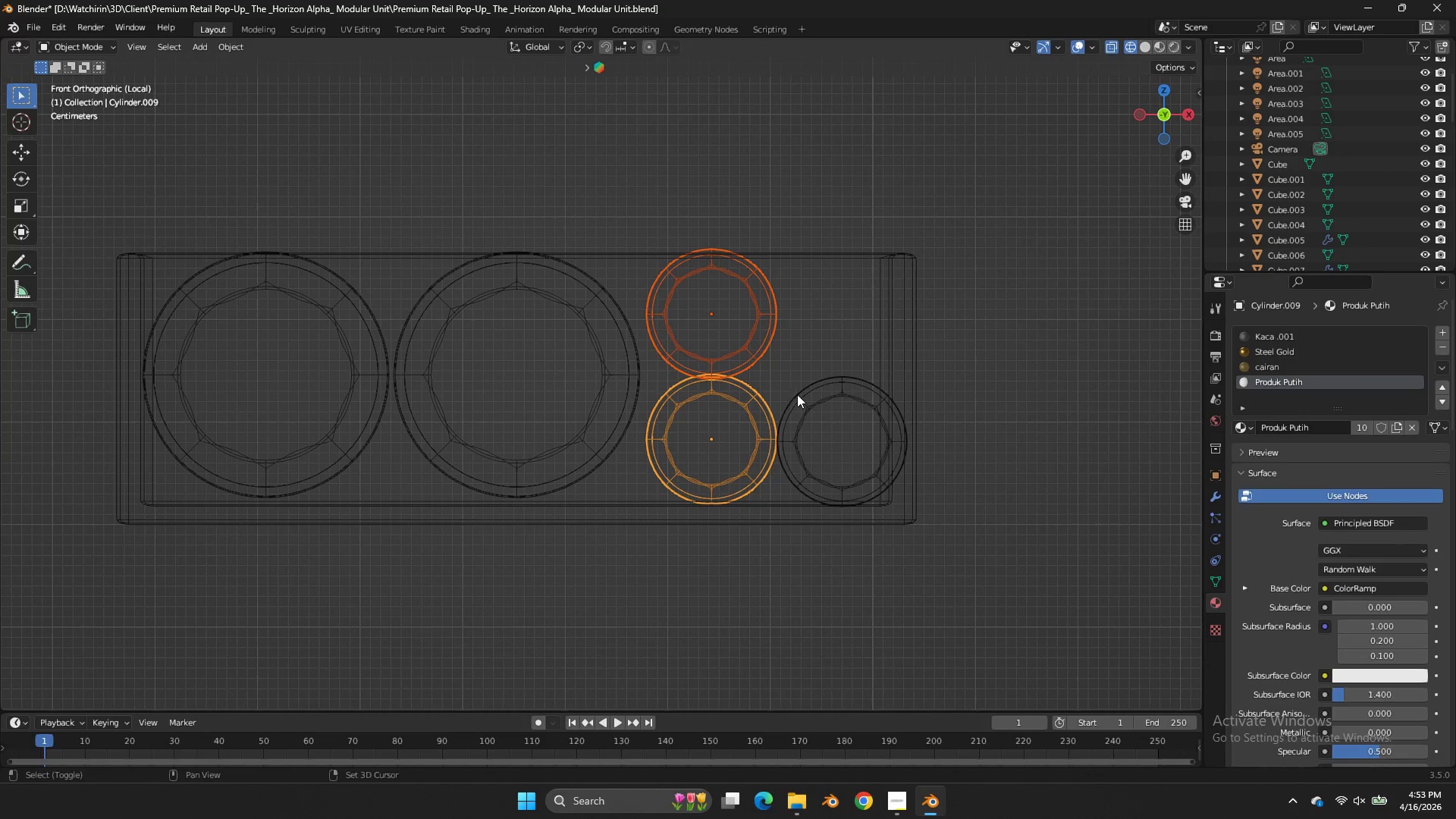 
left_click([797, 394])
 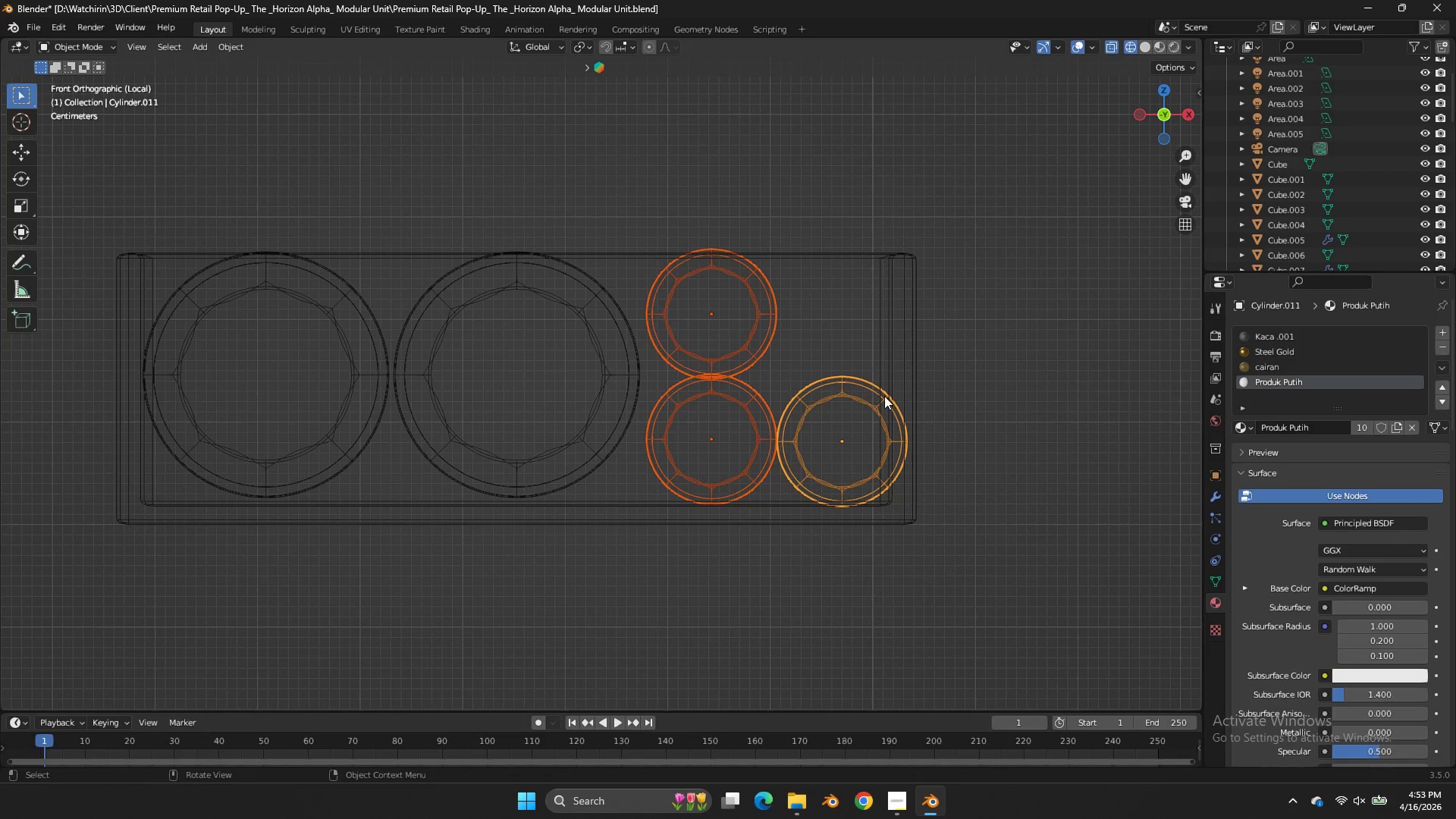 
type(gx)
 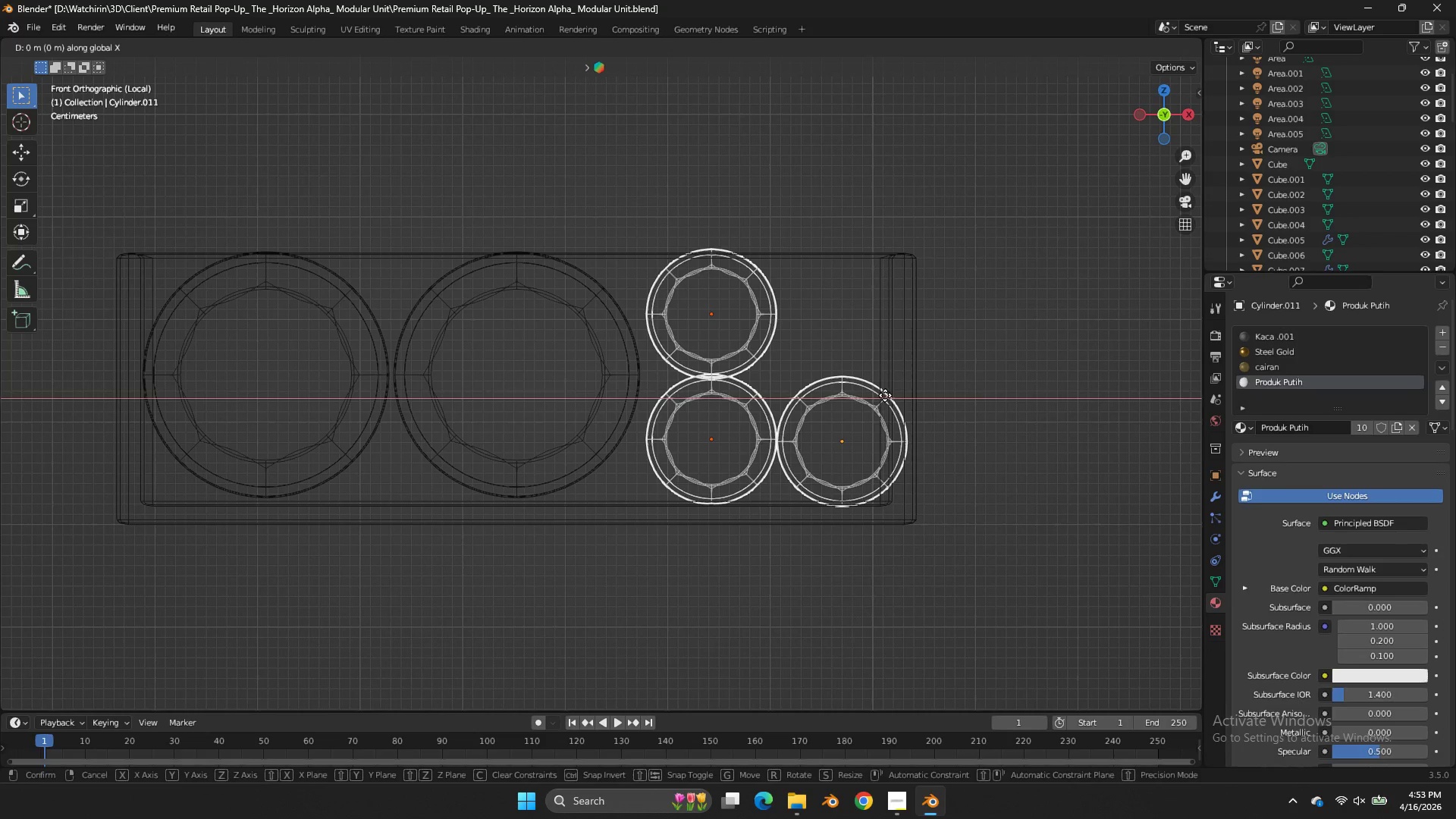 
hold_key(key=ShiftLeft, duration=1.39)
left_click([743, 385])
 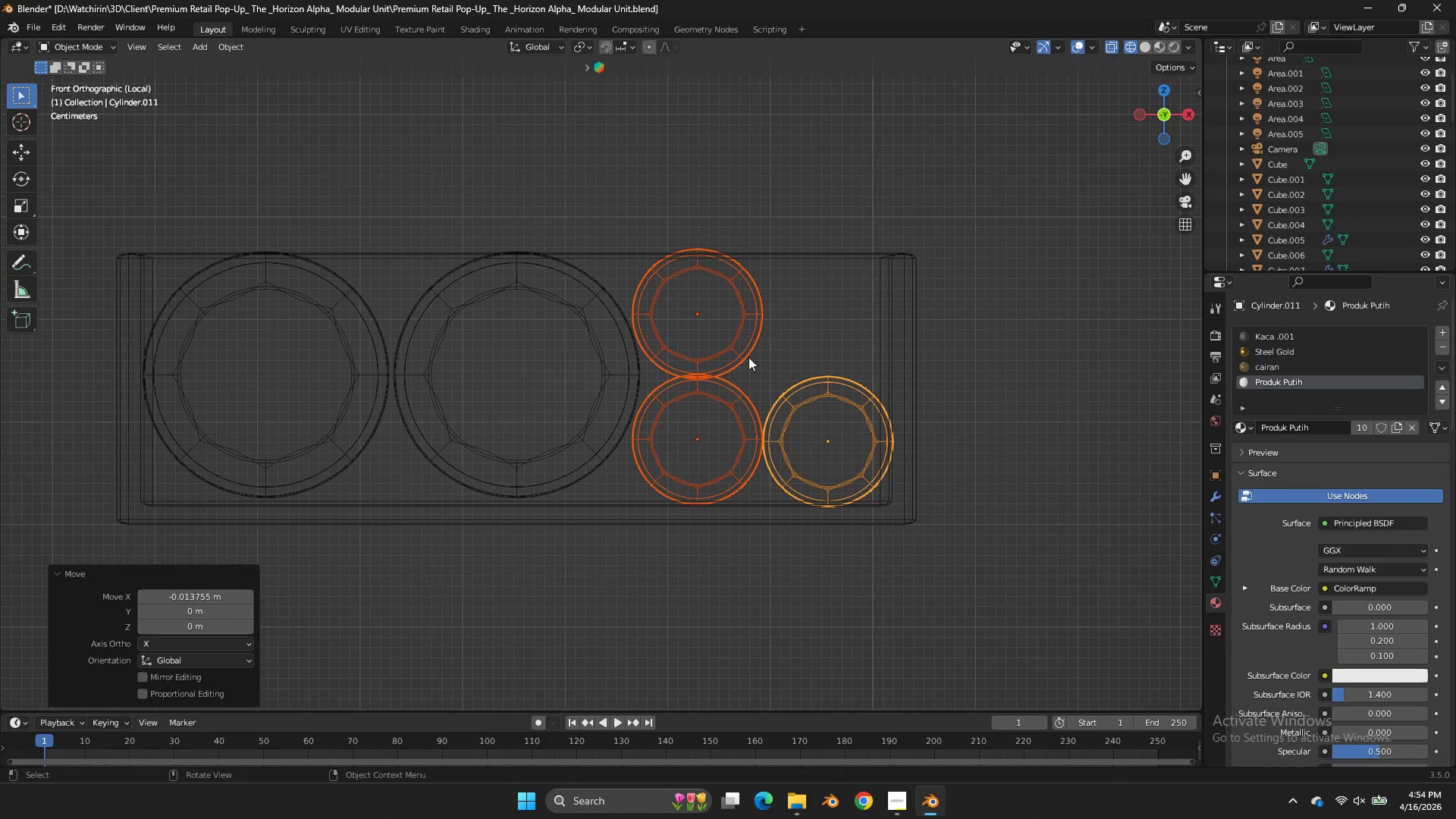 
double_click([748, 357])
 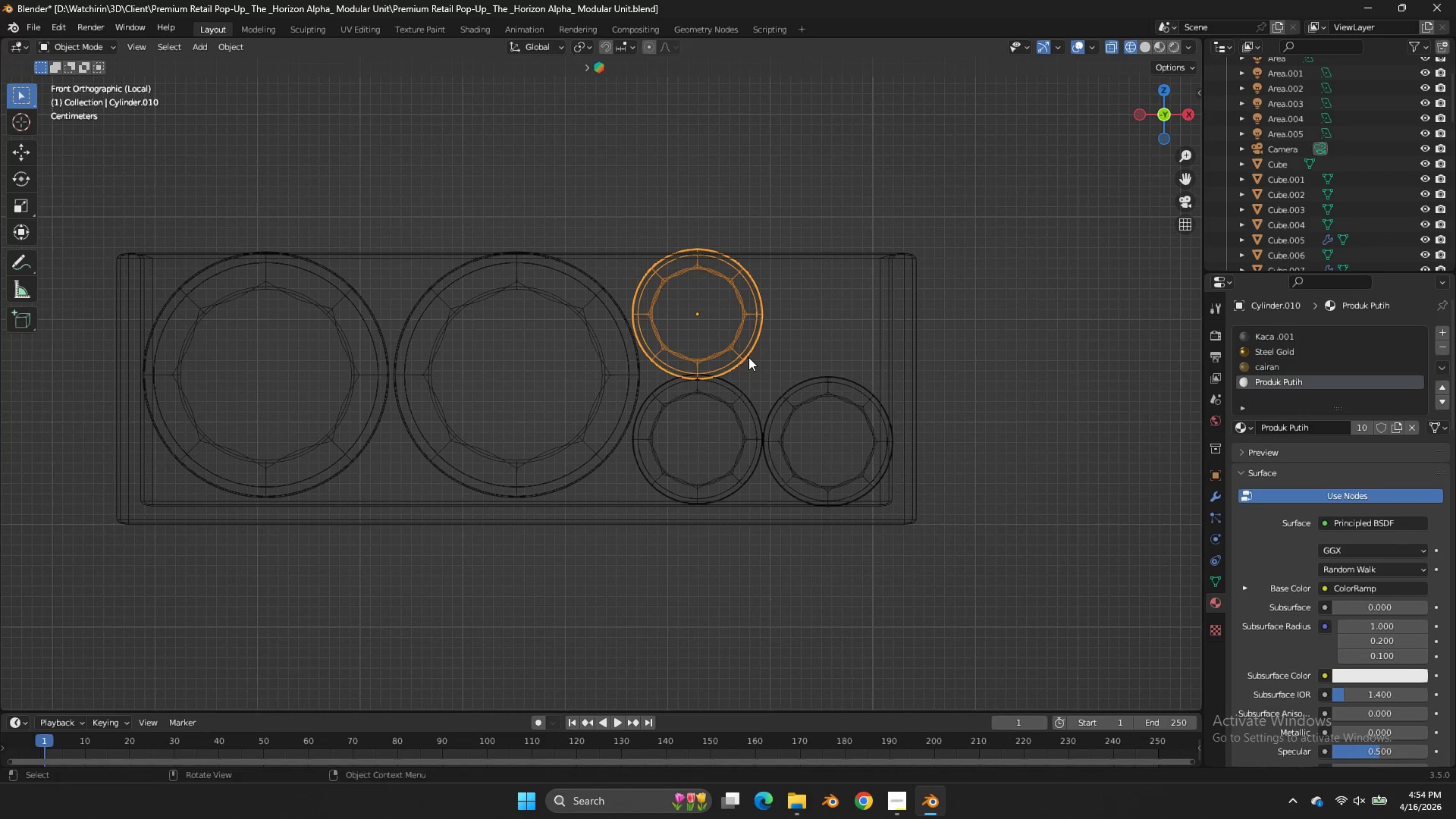 
type(gz)
 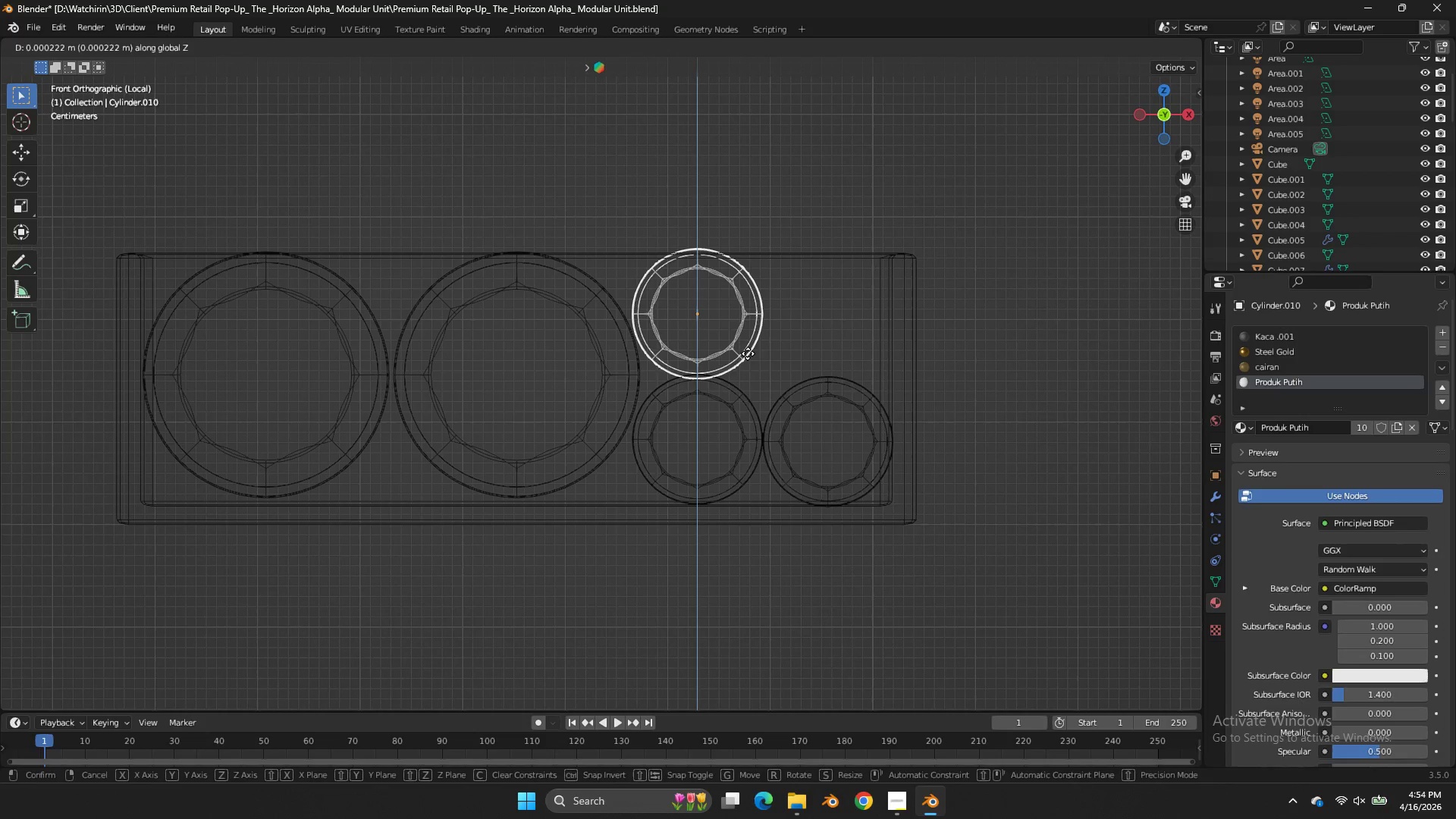 
hold_key(key=ShiftLeft, duration=0.95)
left_click([758, 337])
 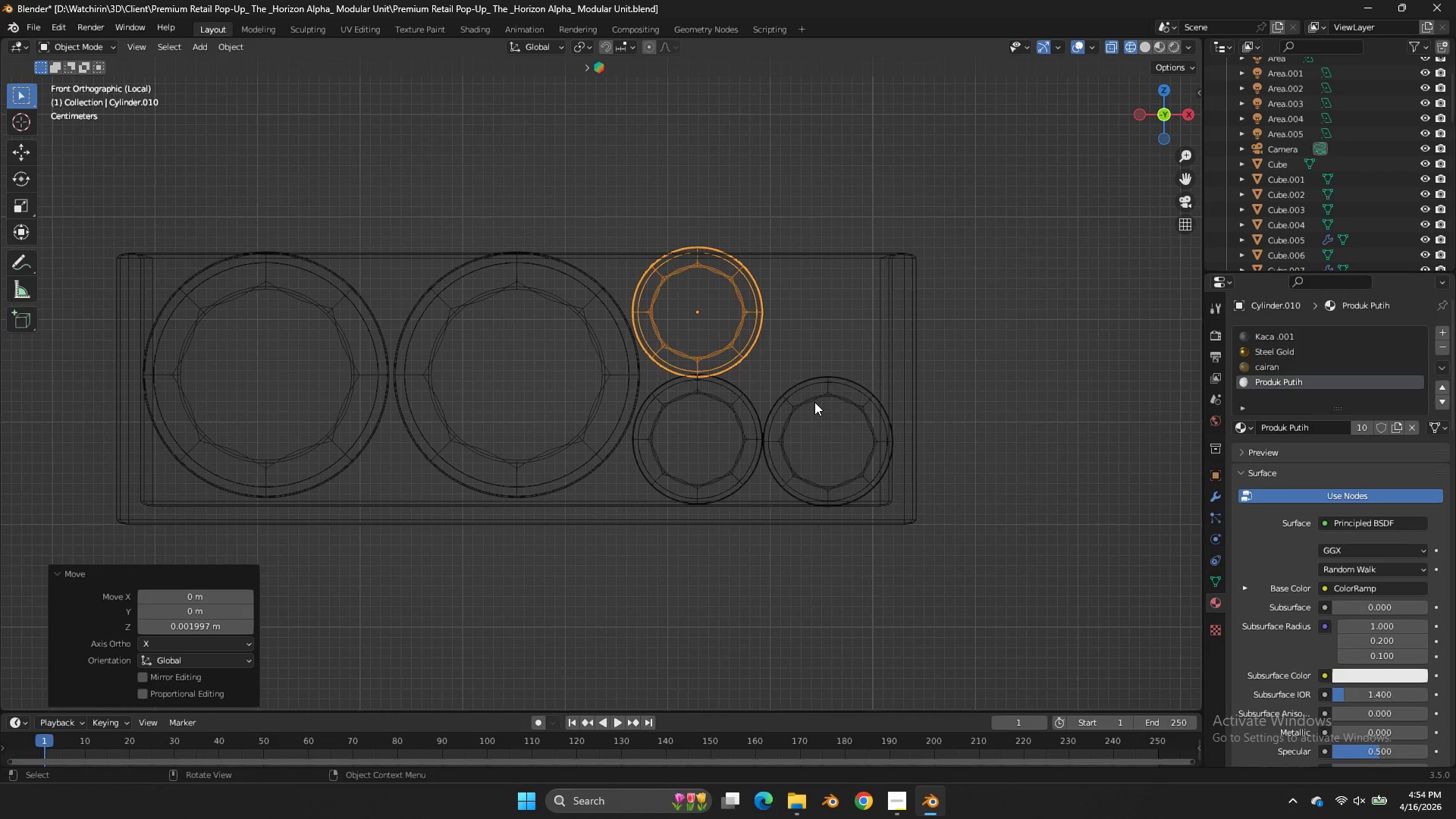 
double_click([814, 403])
 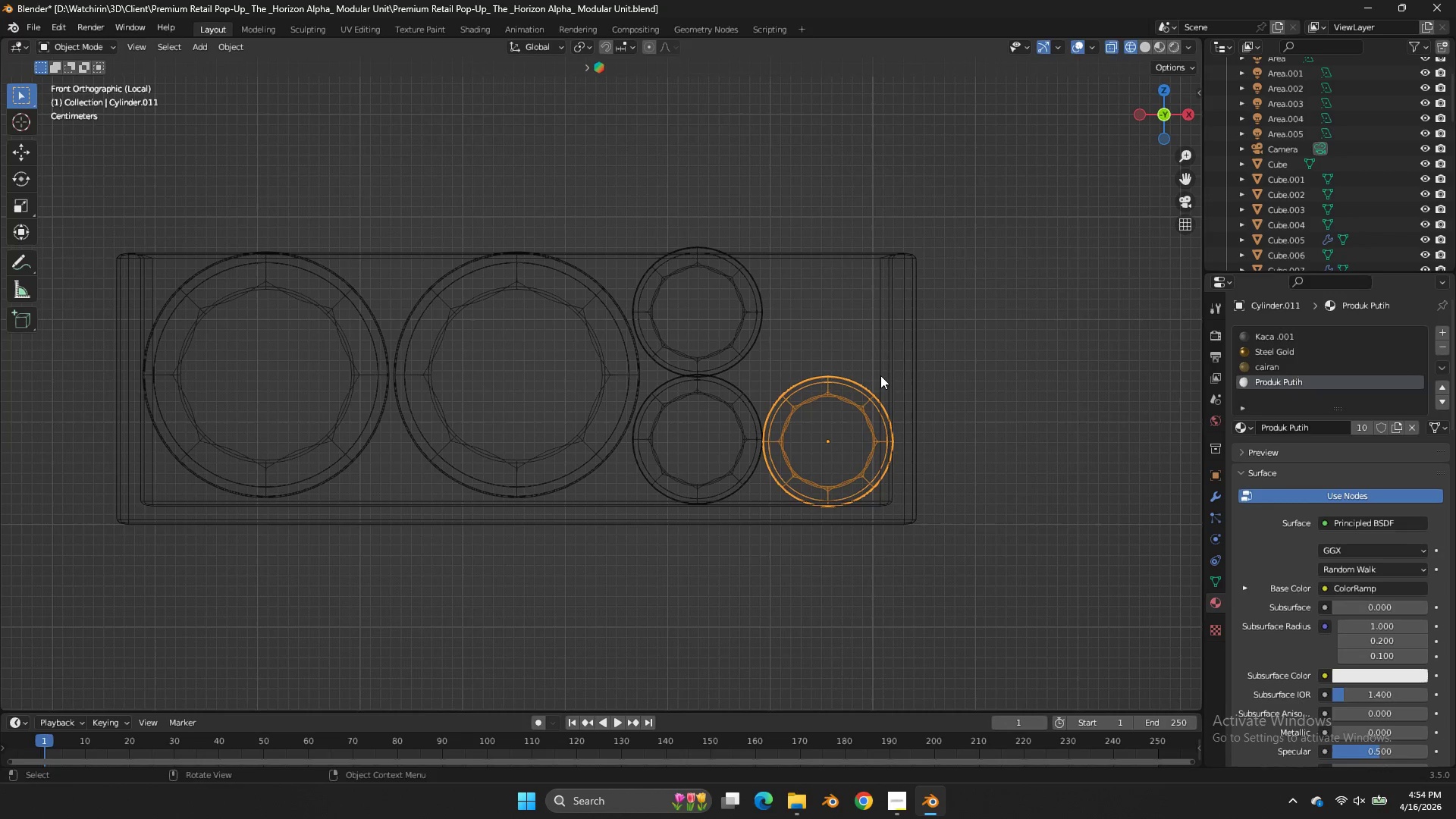 
type(gz)
 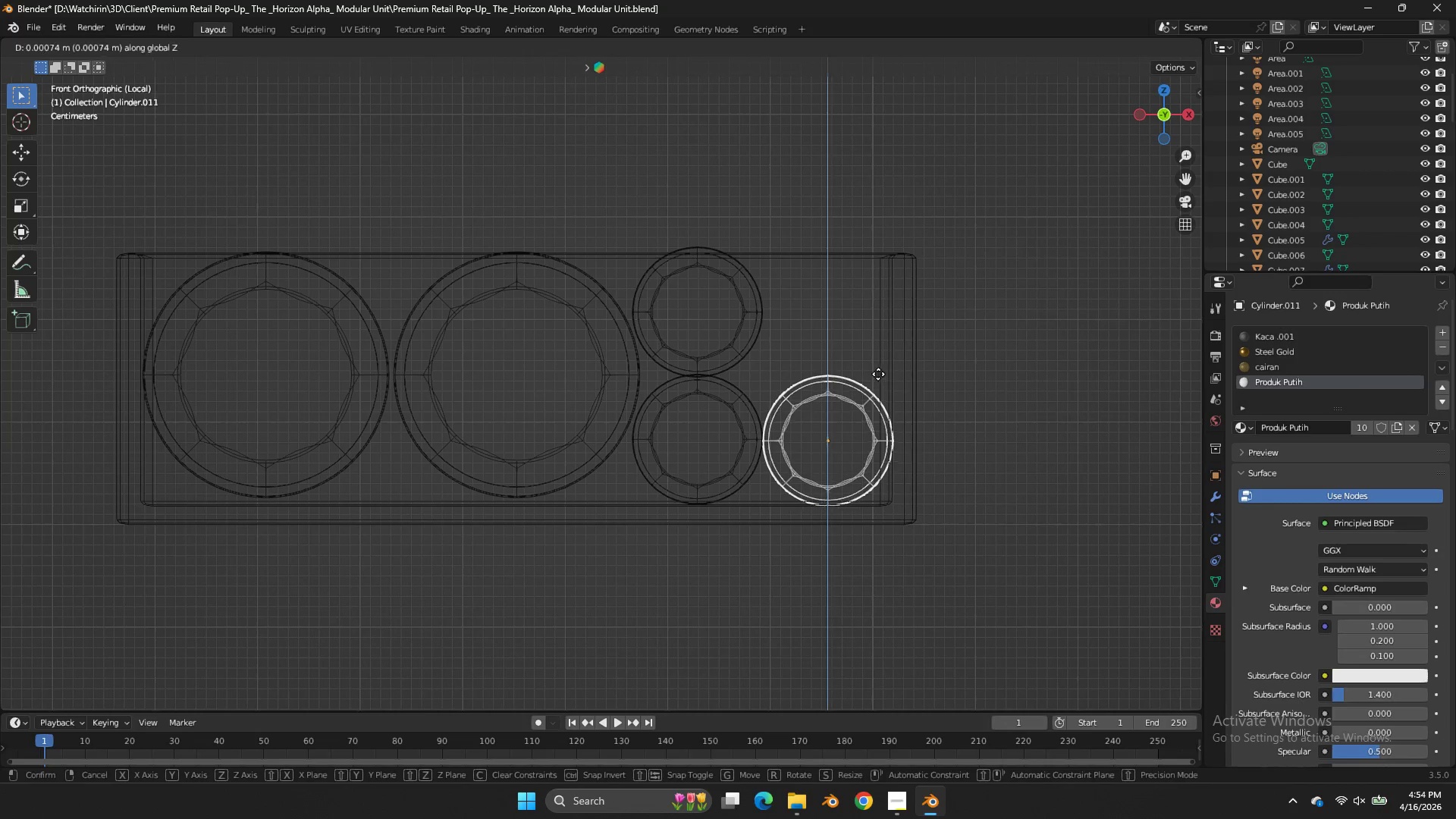 
hold_key(key=ShiftLeft, duration=0.33)
left_click([878, 343])
 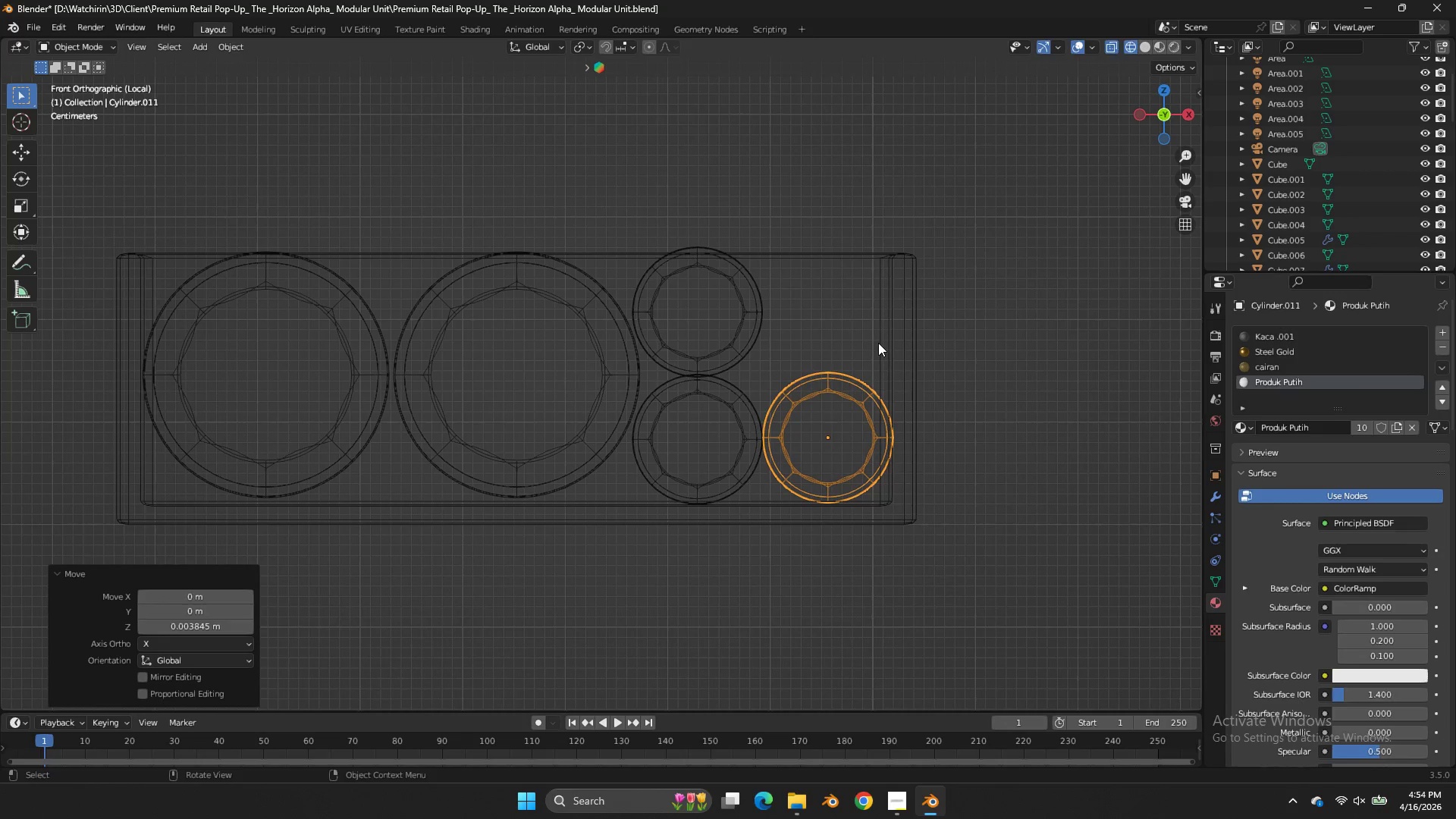 
type(Dz)
 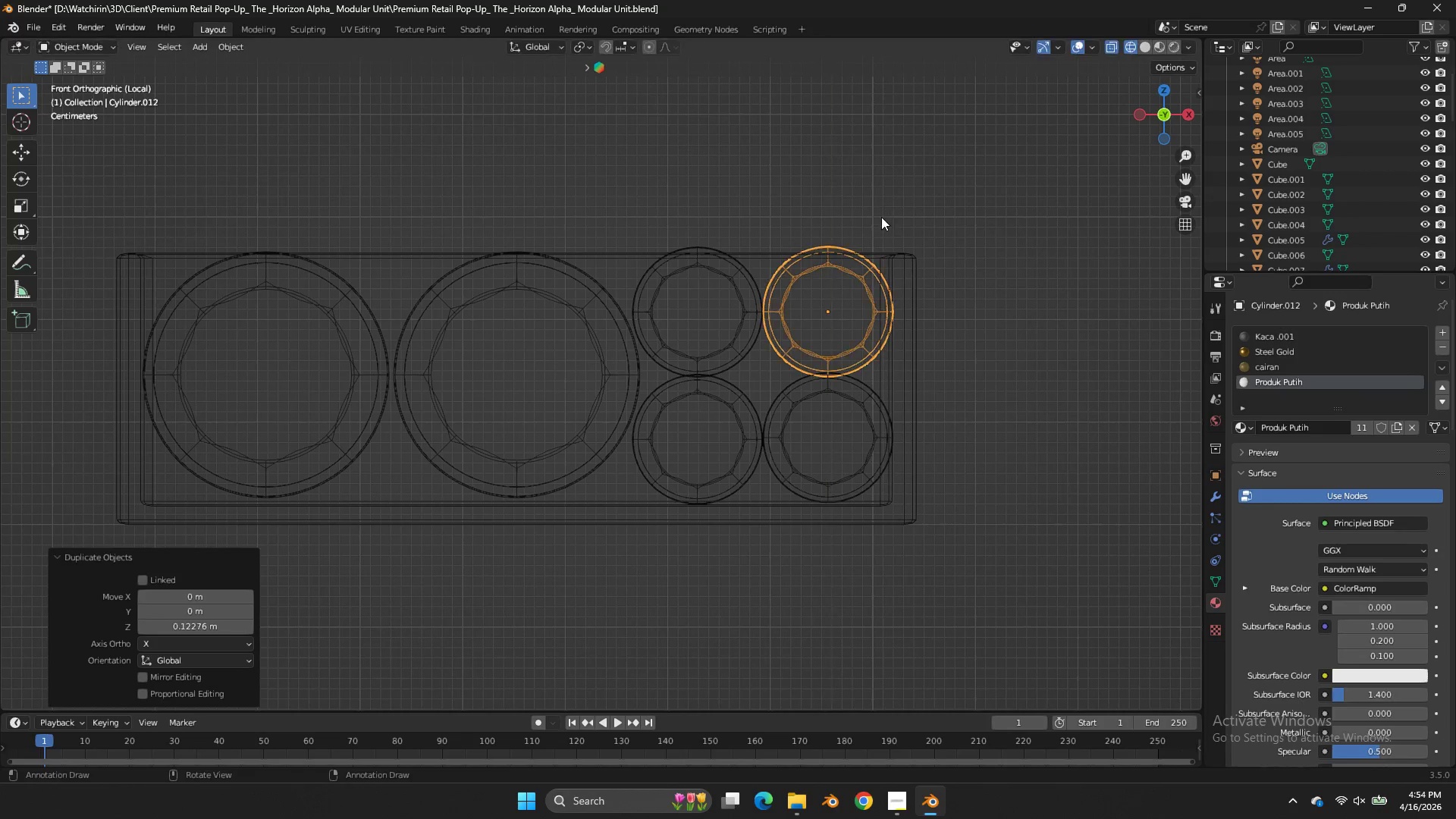 
double_click([915, 252])
 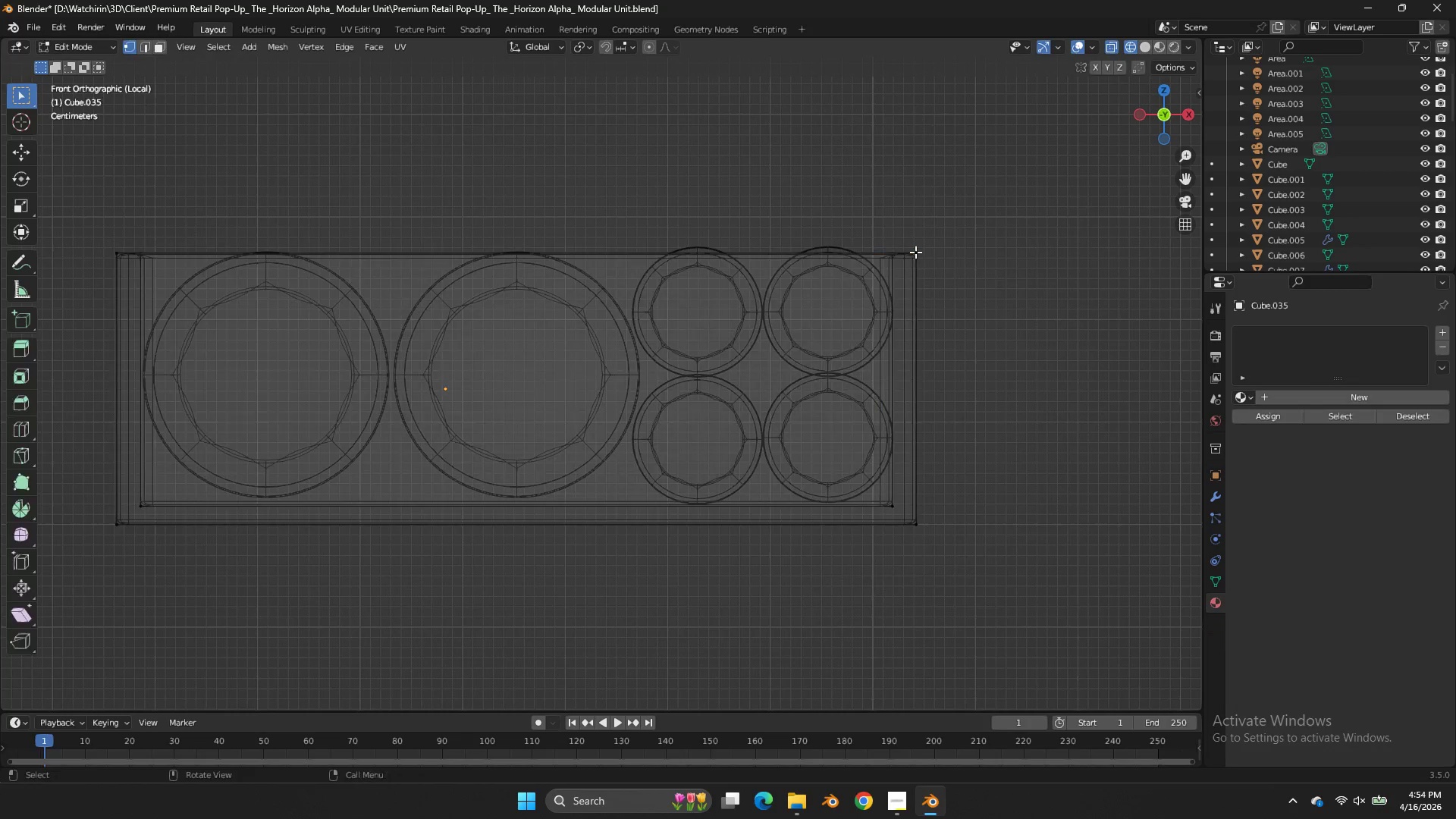 
key(Tab)
key(Tab)
key(Tab)
type(gz)
 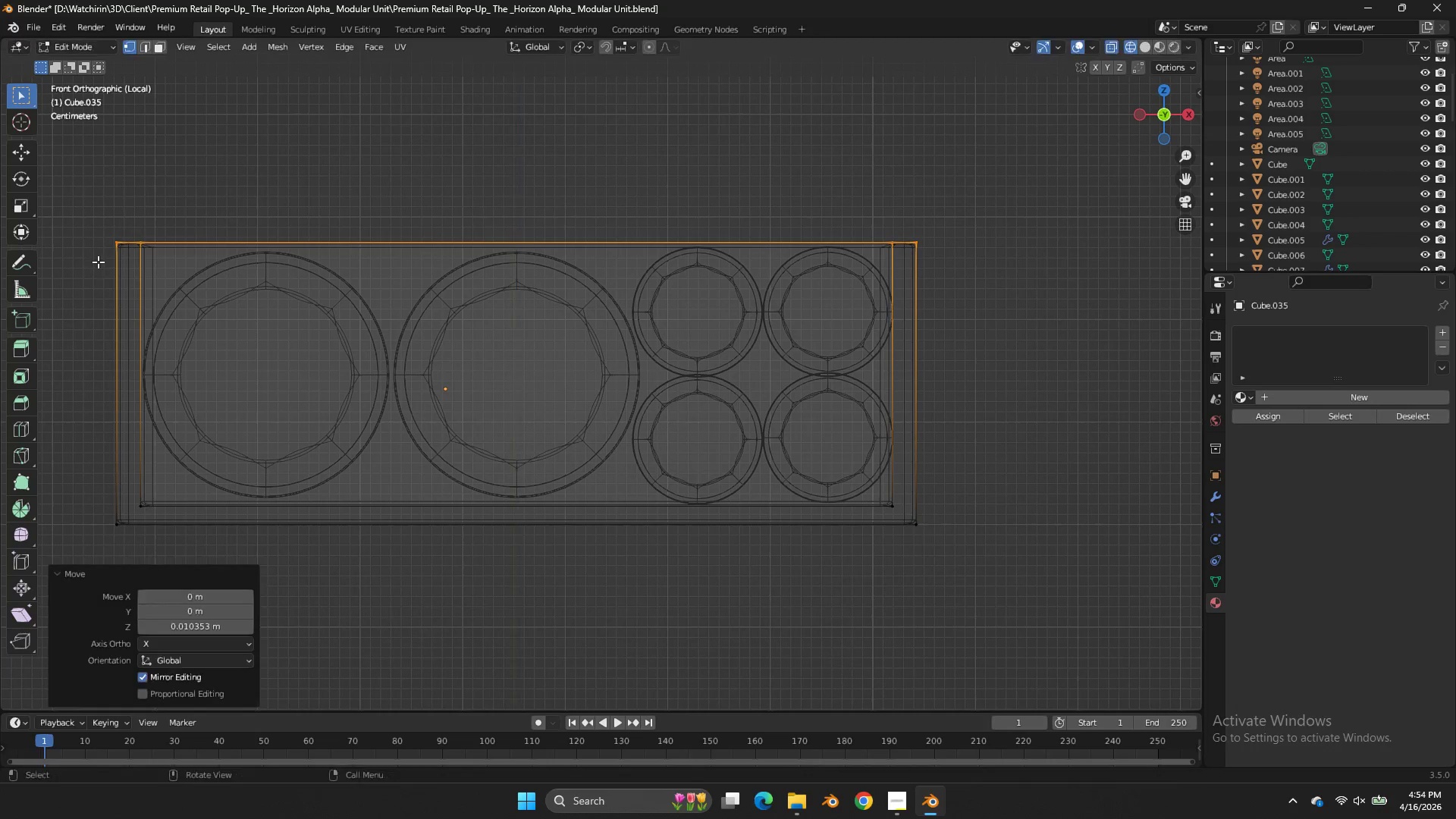 
left_click_drag(start_coordinate=[1034, 199], to_coordinate=[97, 272])
 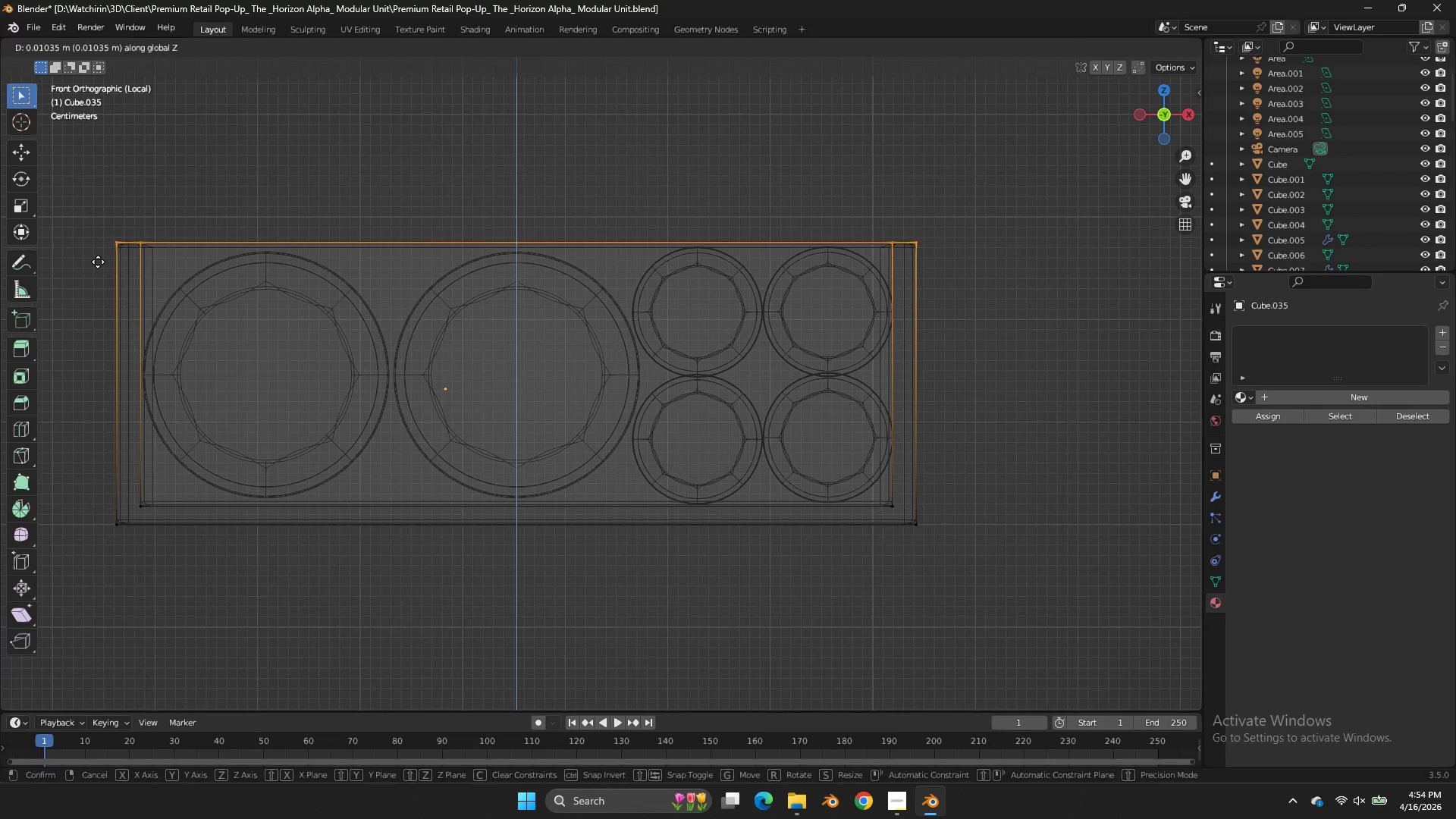 
left_click([98, 262])
 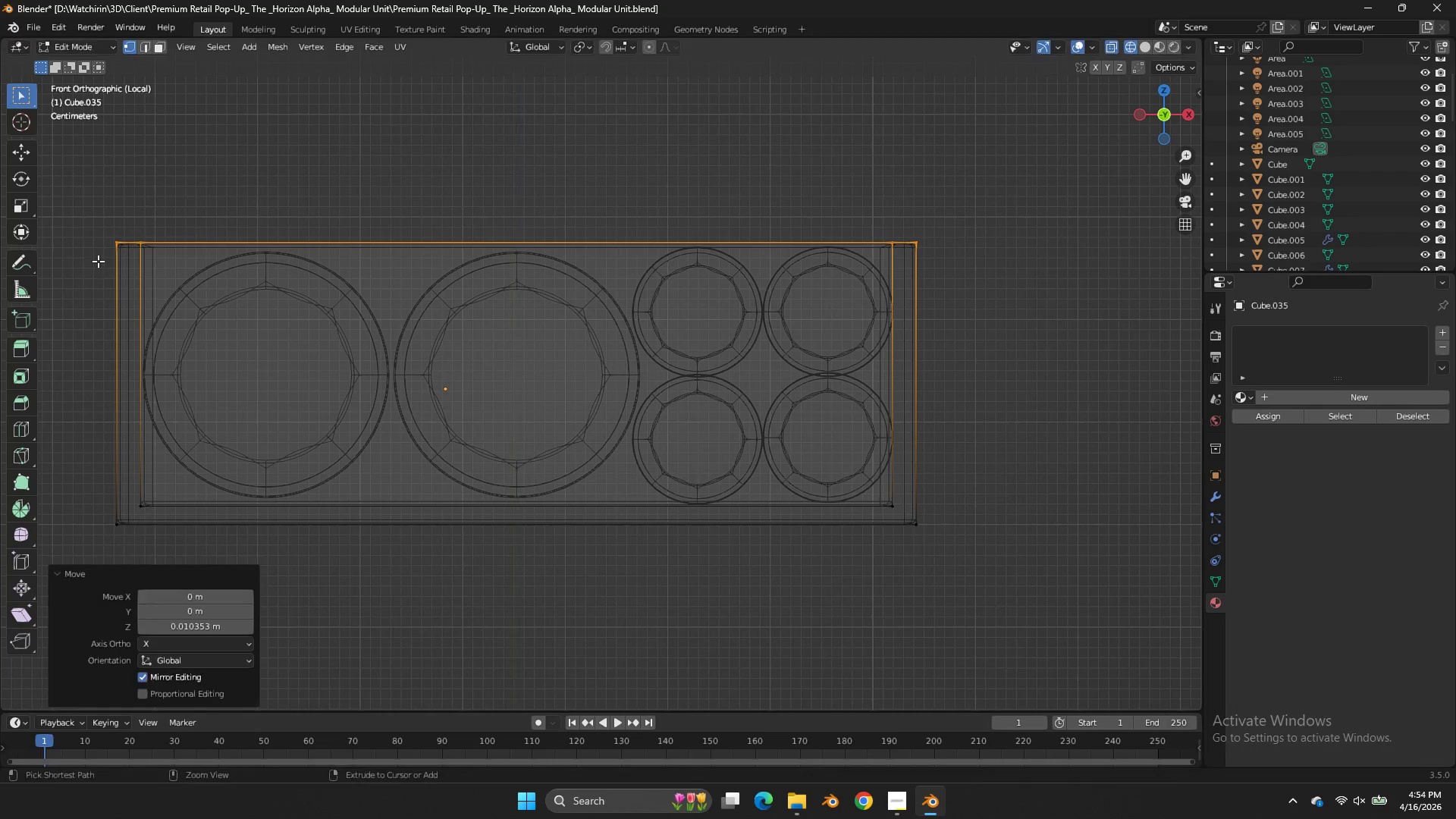 
key(Control+ControlLeft)
 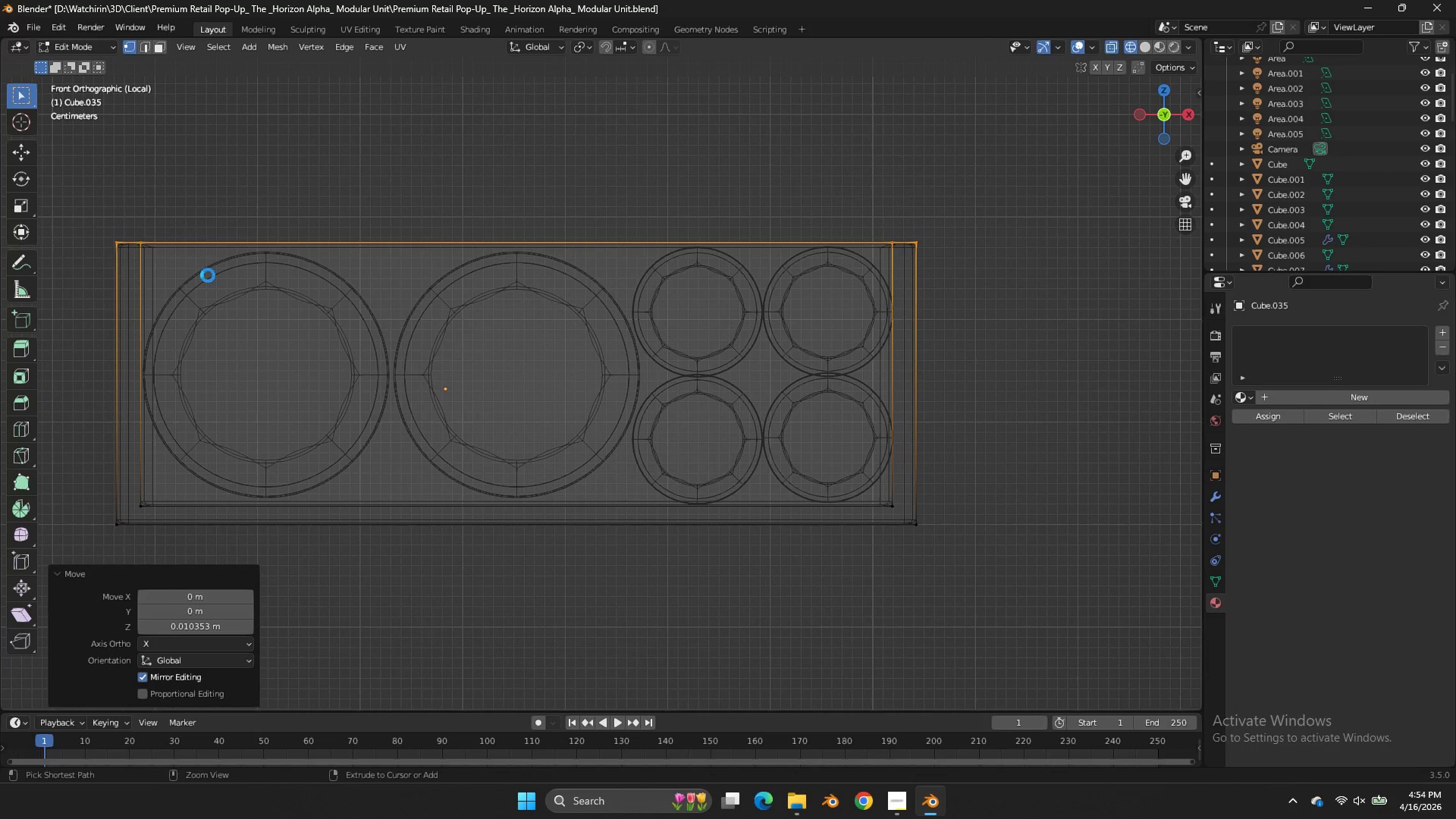 
key(Control+S)
 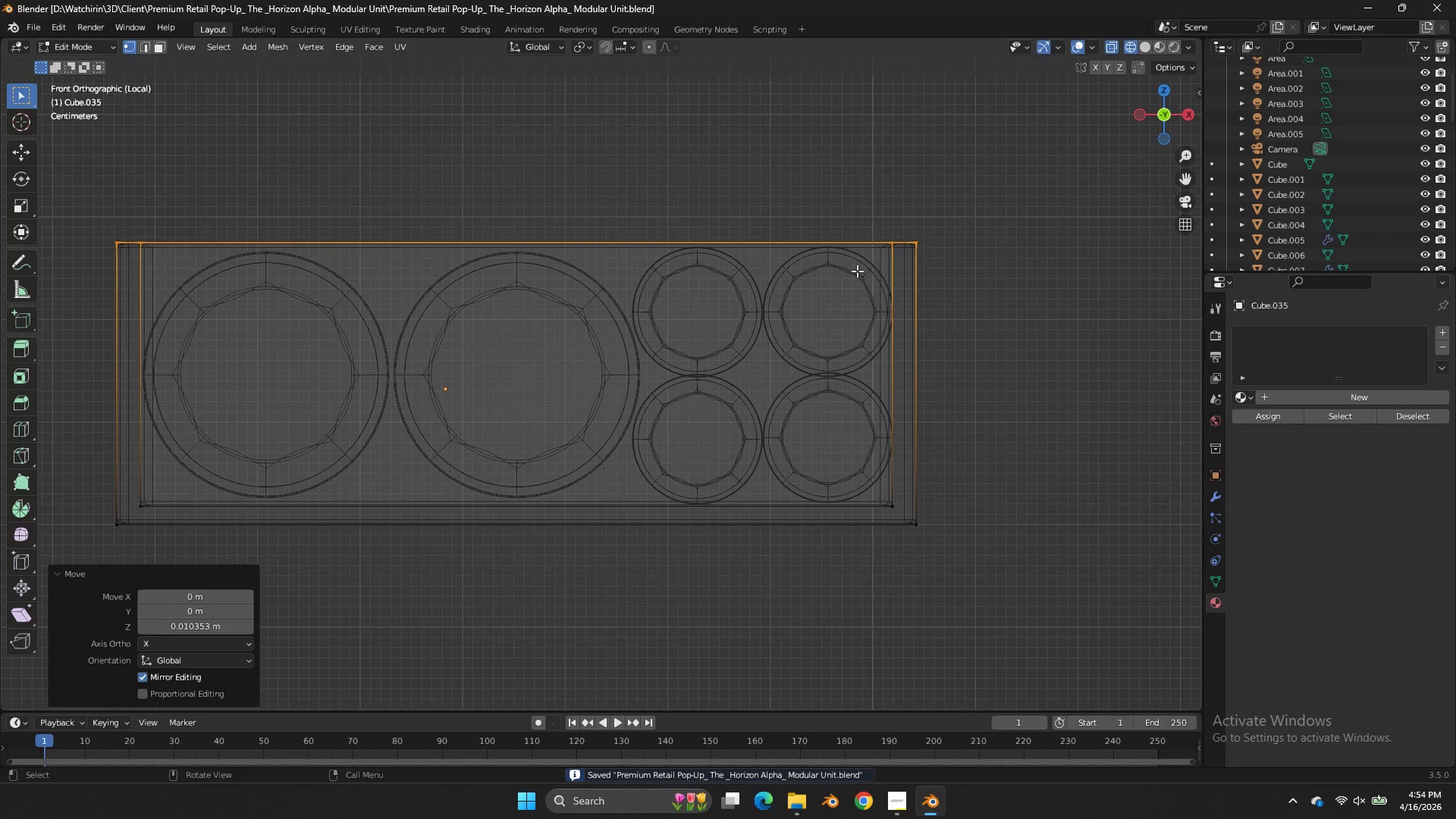 
left_click_drag(start_coordinate=[944, 199], to_coordinate=[849, 583])
 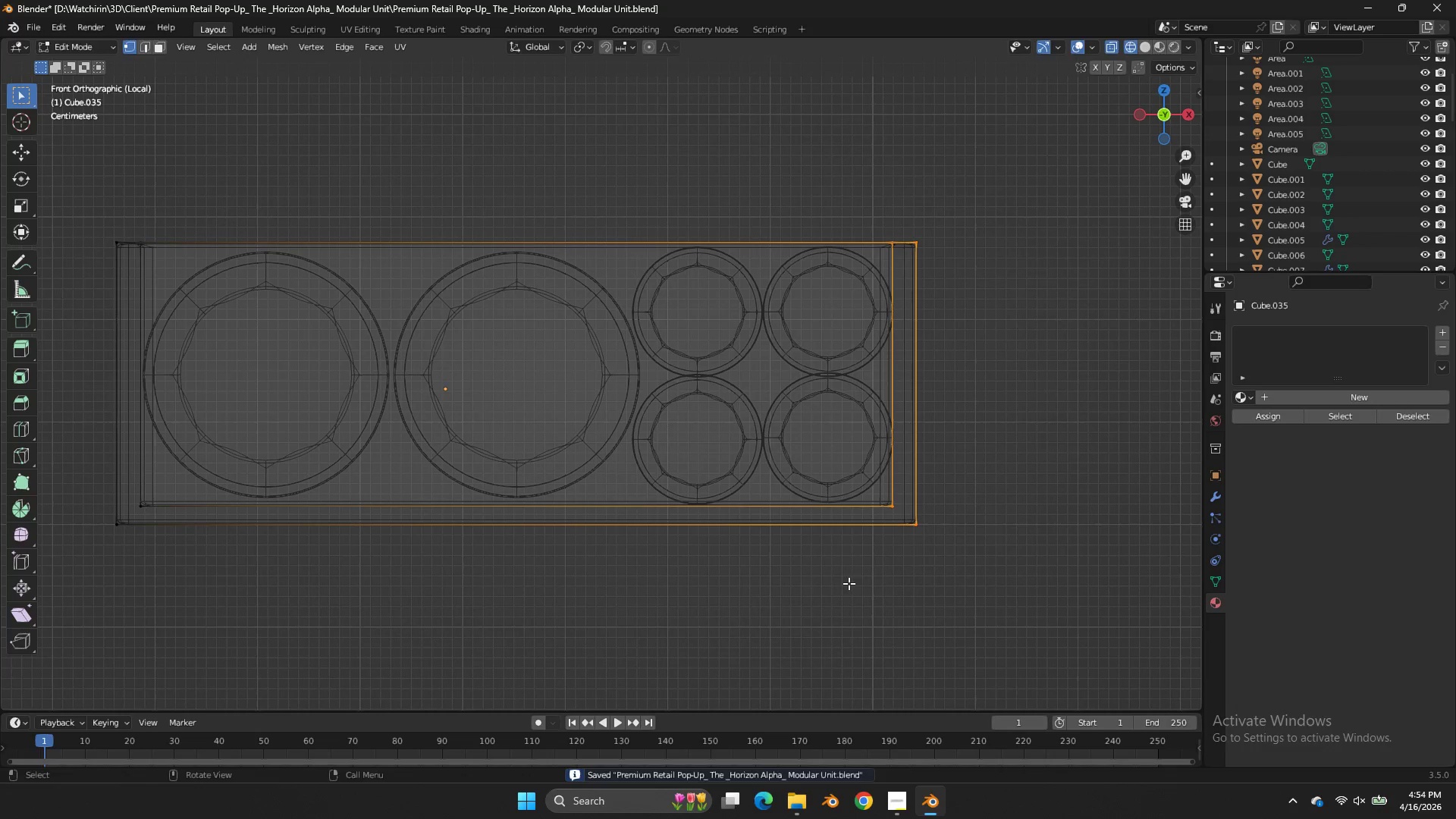 
type(gx)
 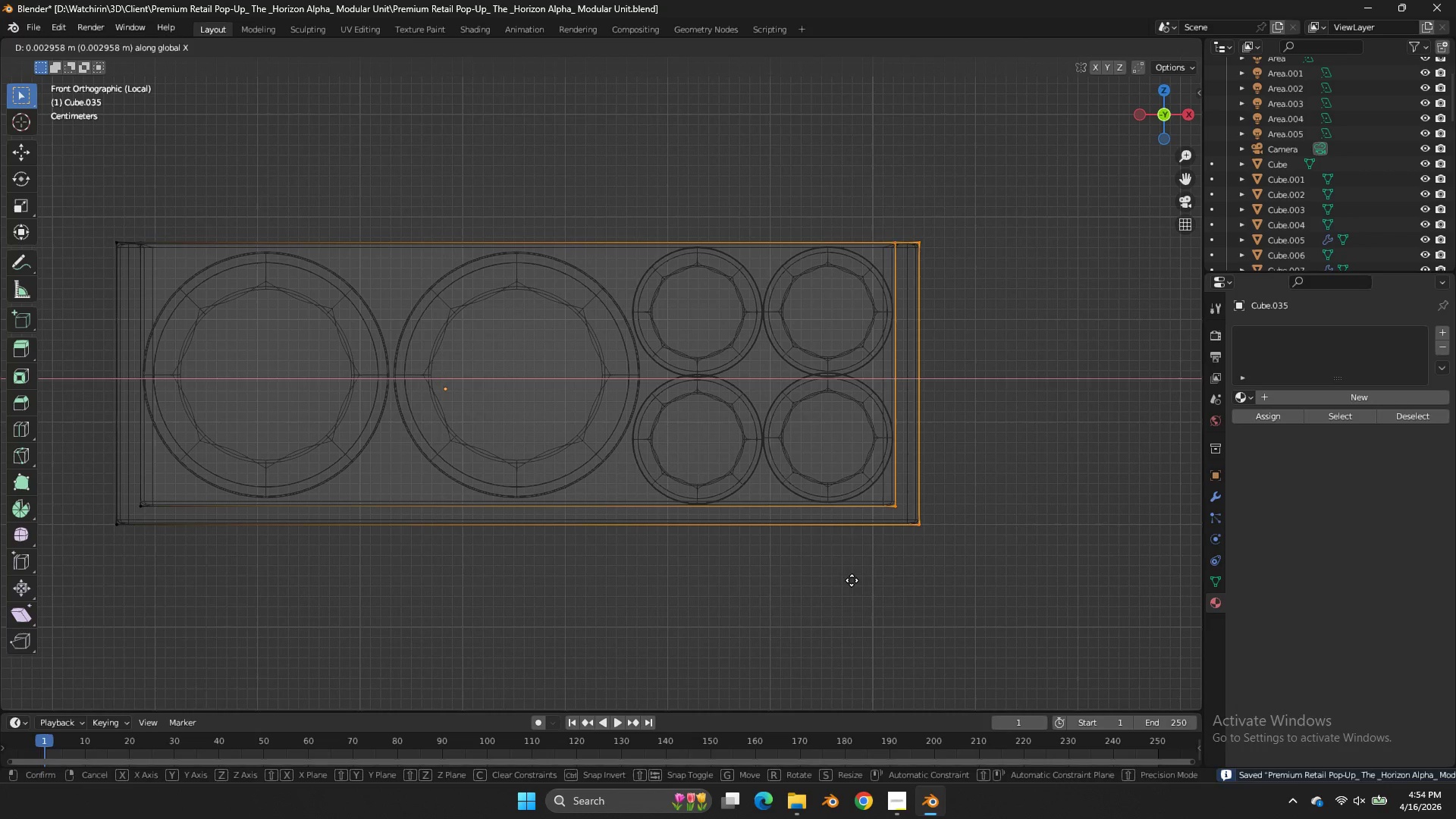 
left_click([852, 580])
 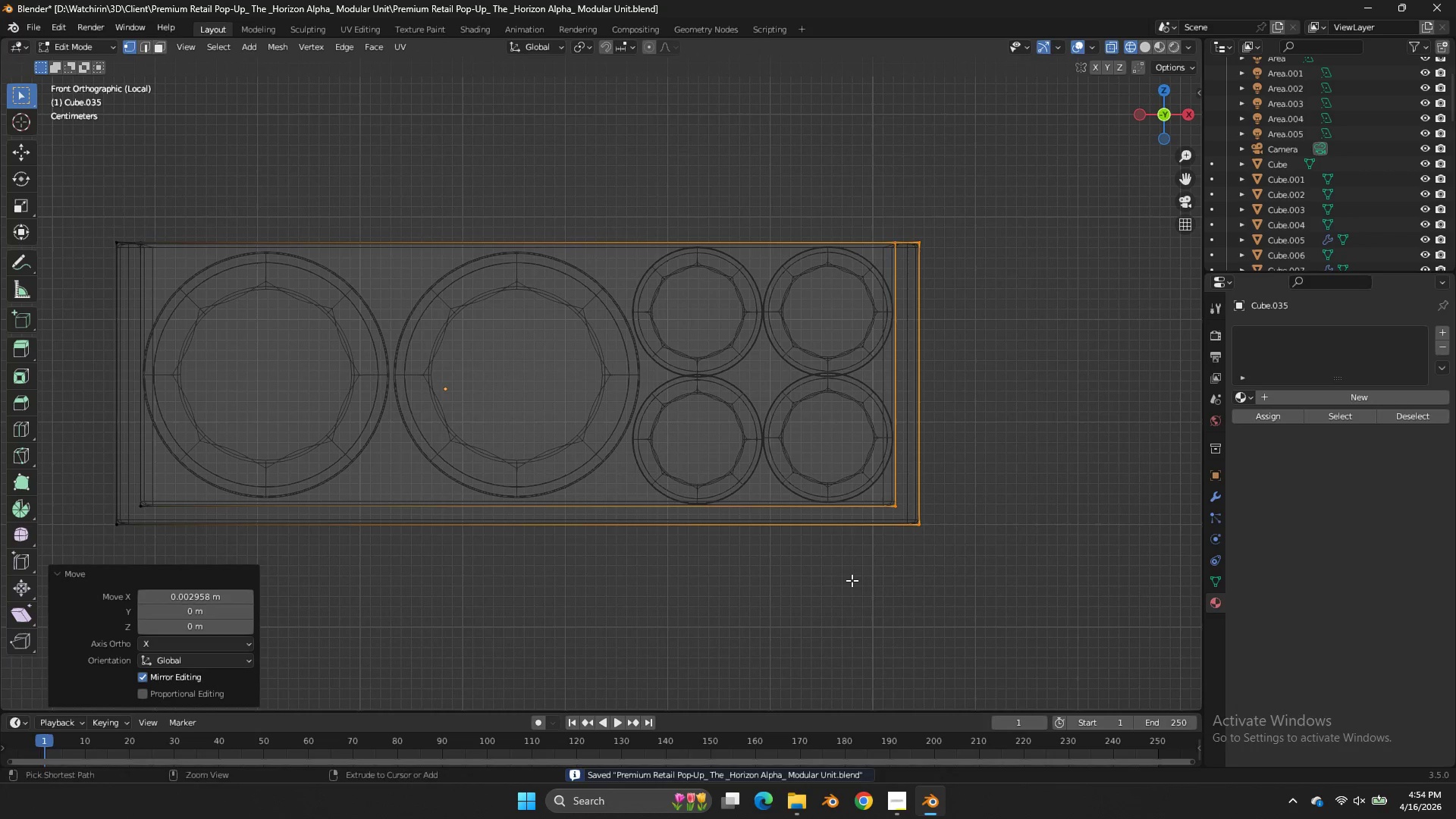 
key(Control+ControlLeft)
 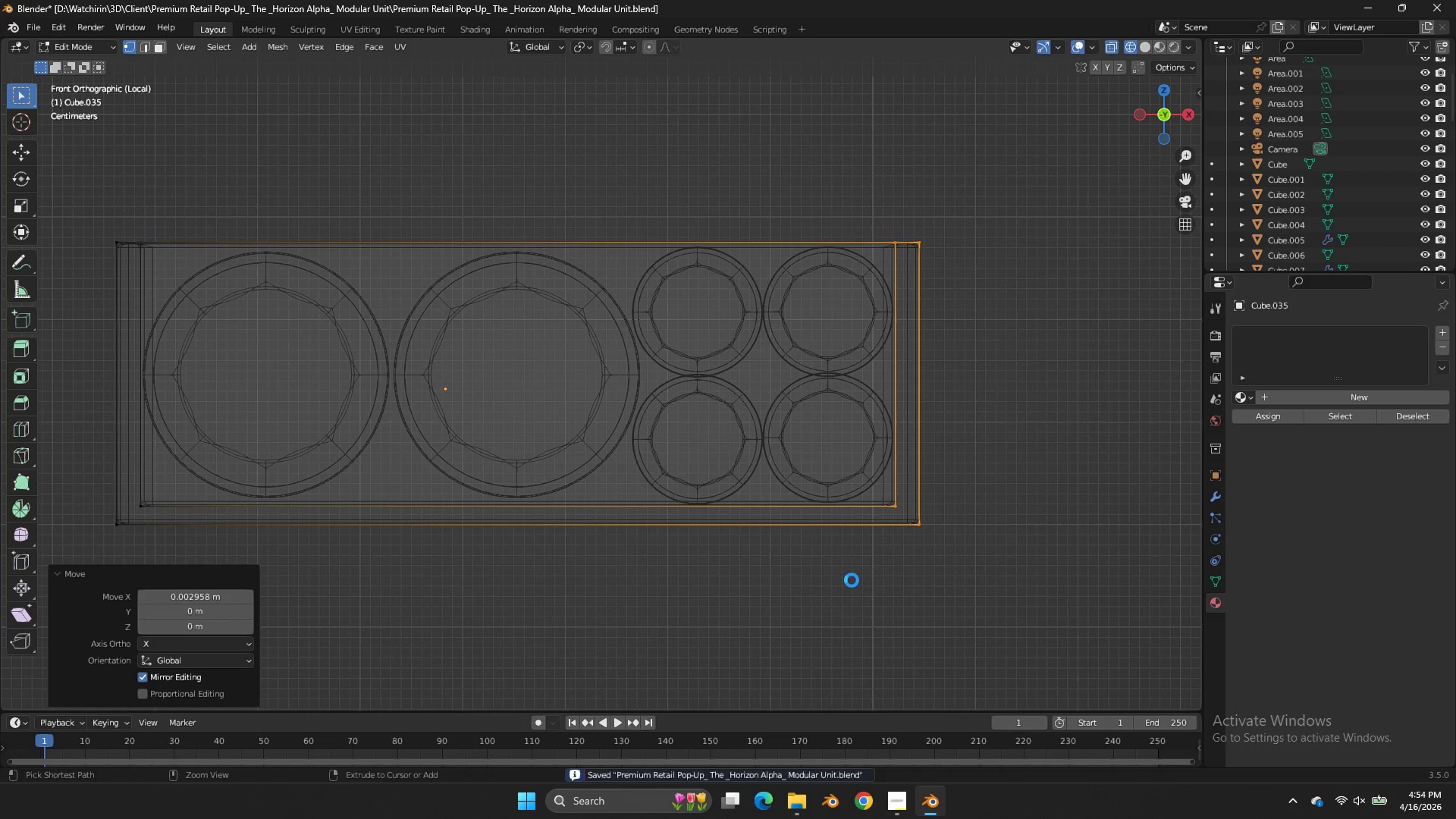 
key(Control+S)
 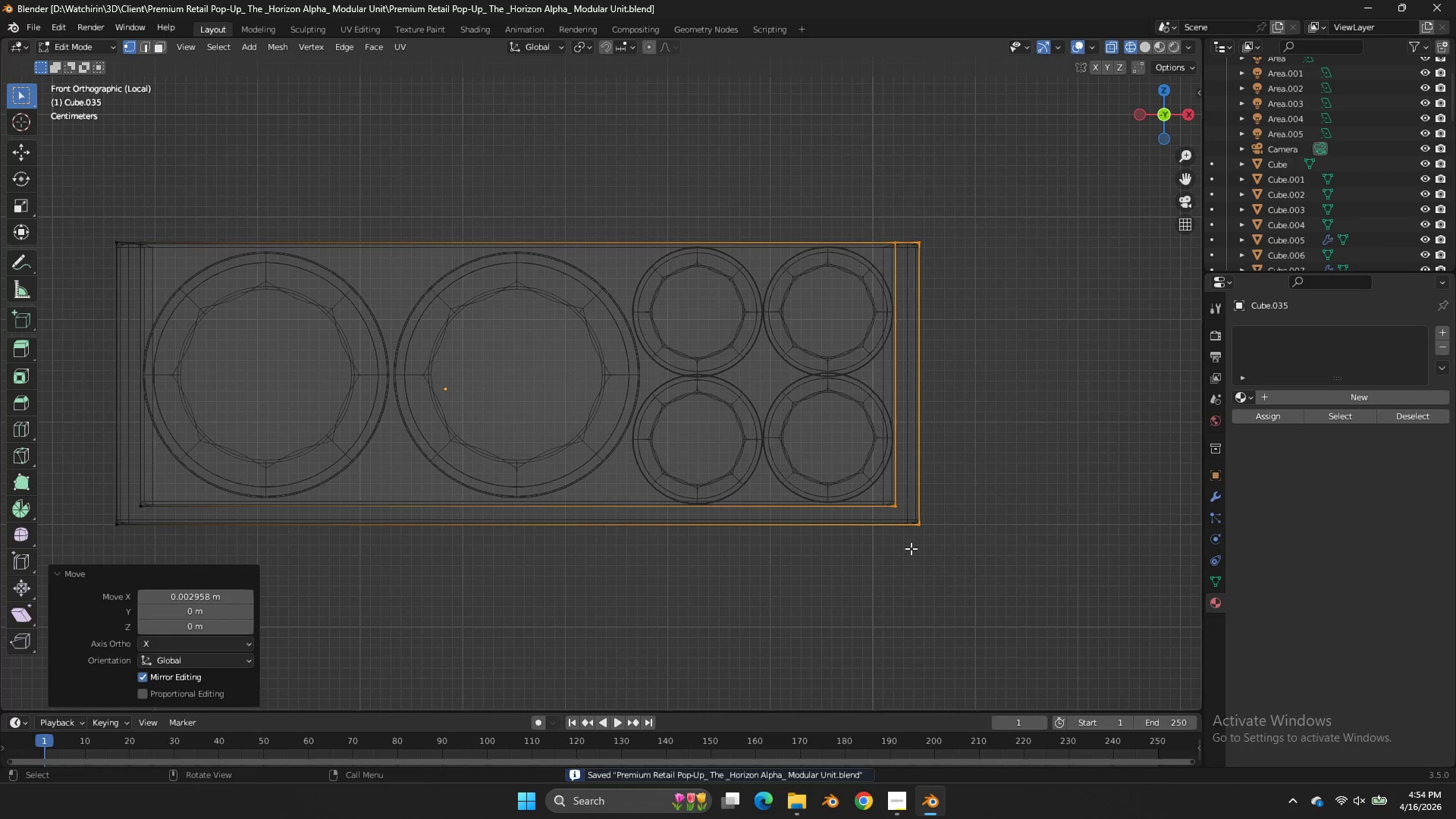 
key(Z)
 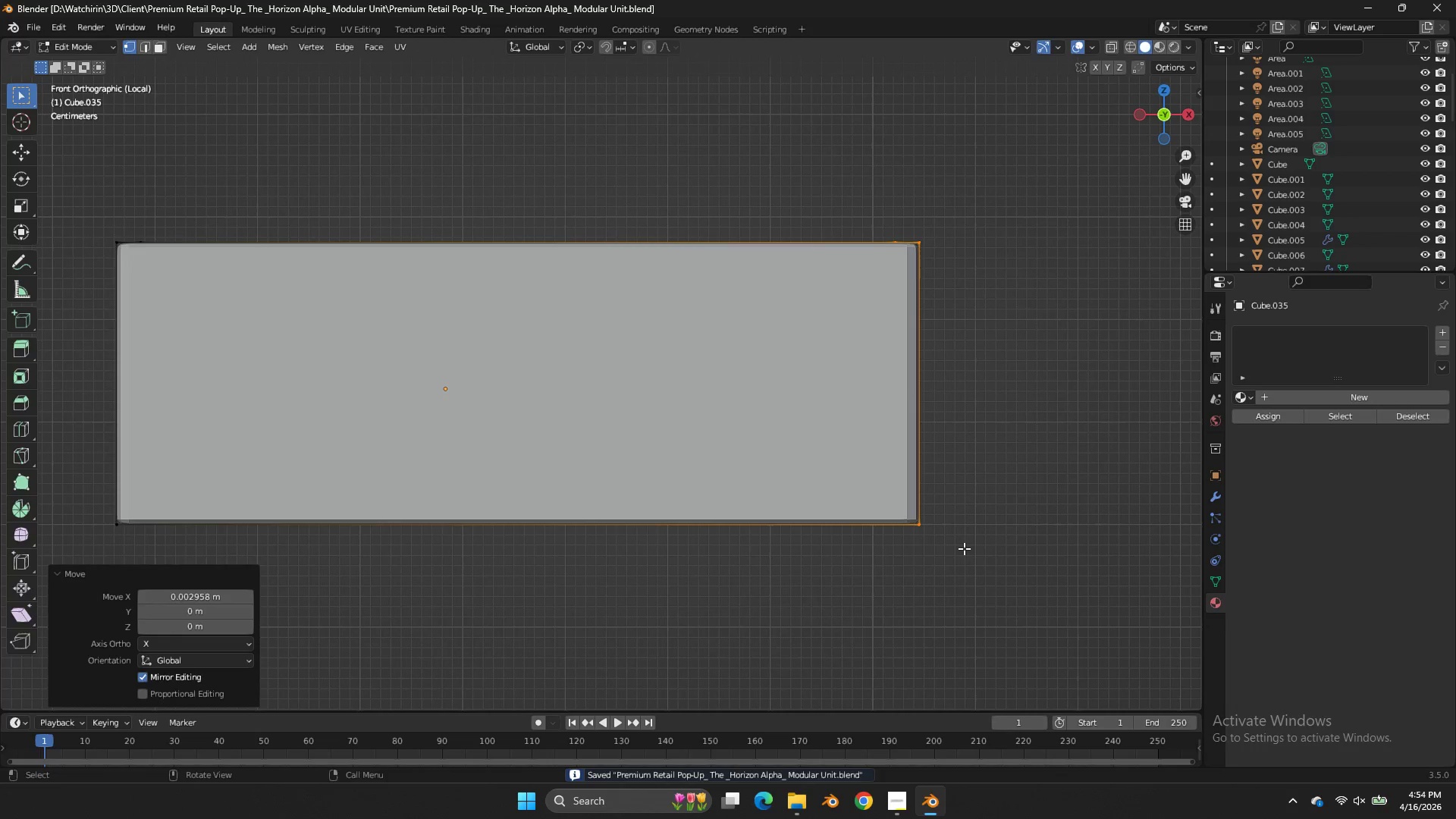 
key(Tab)
 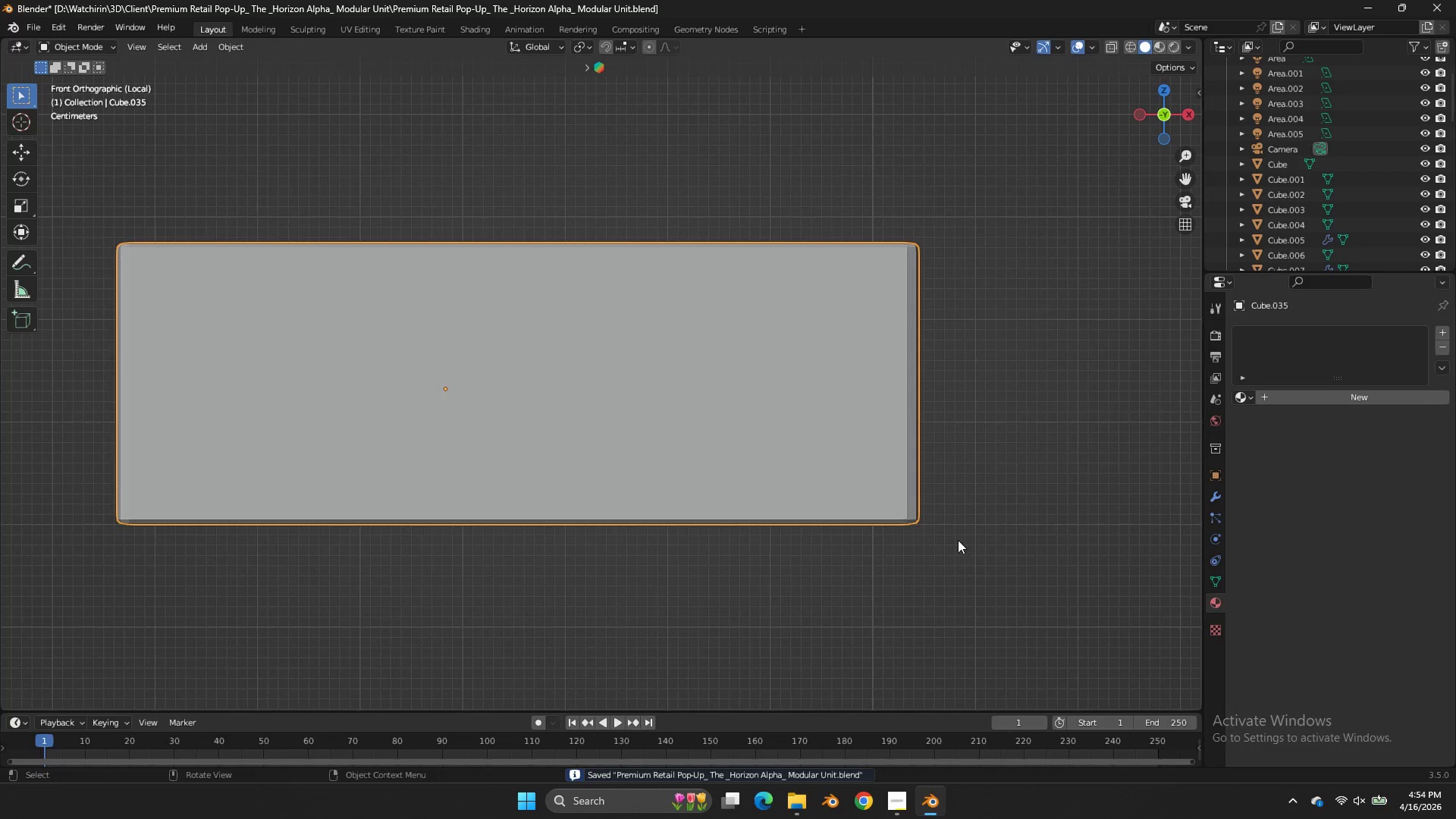 
key(Control+ControlLeft)
 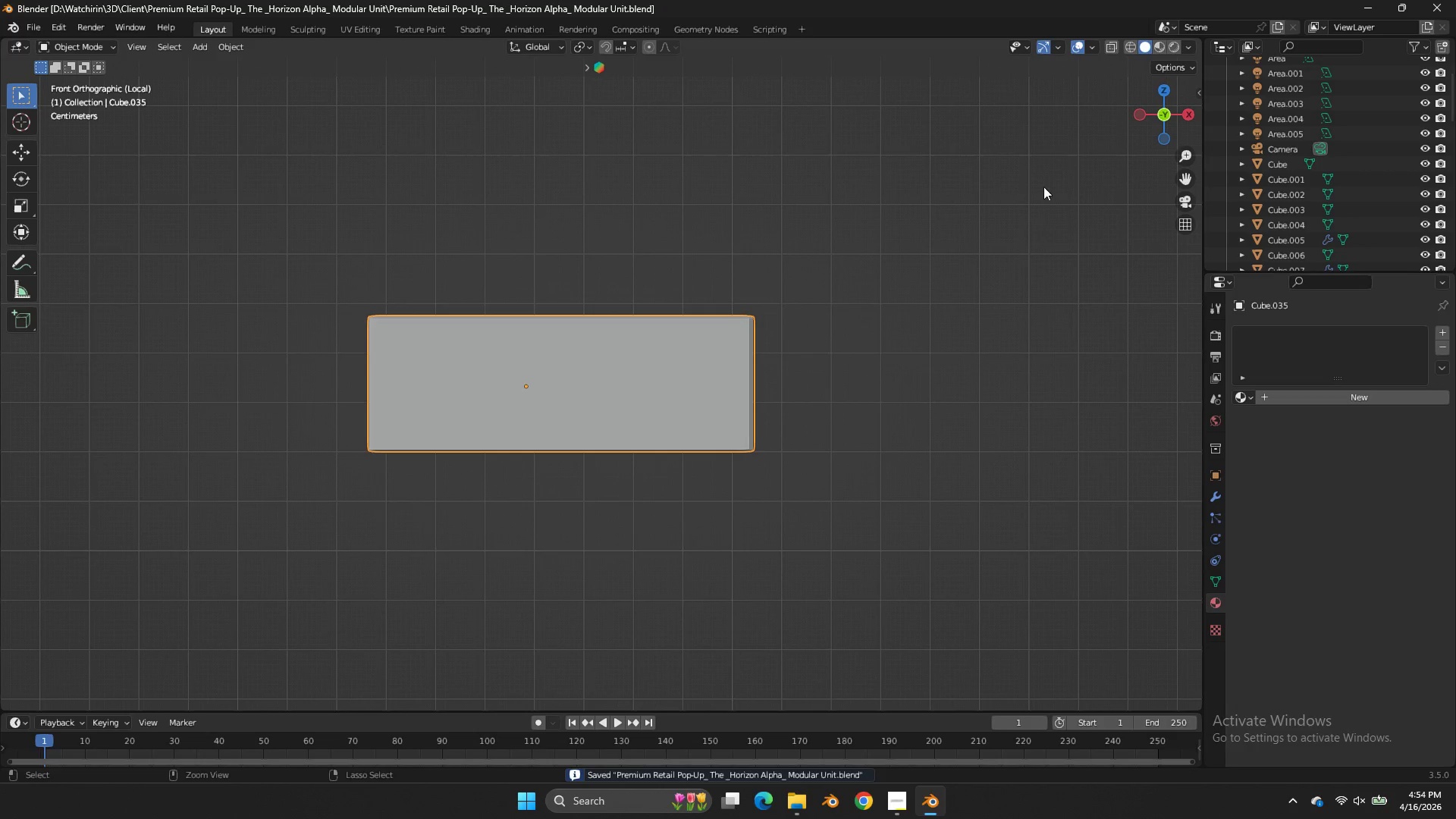 
scroll: coordinate [958, 540], scroll_direction: down, amount: 4.0
 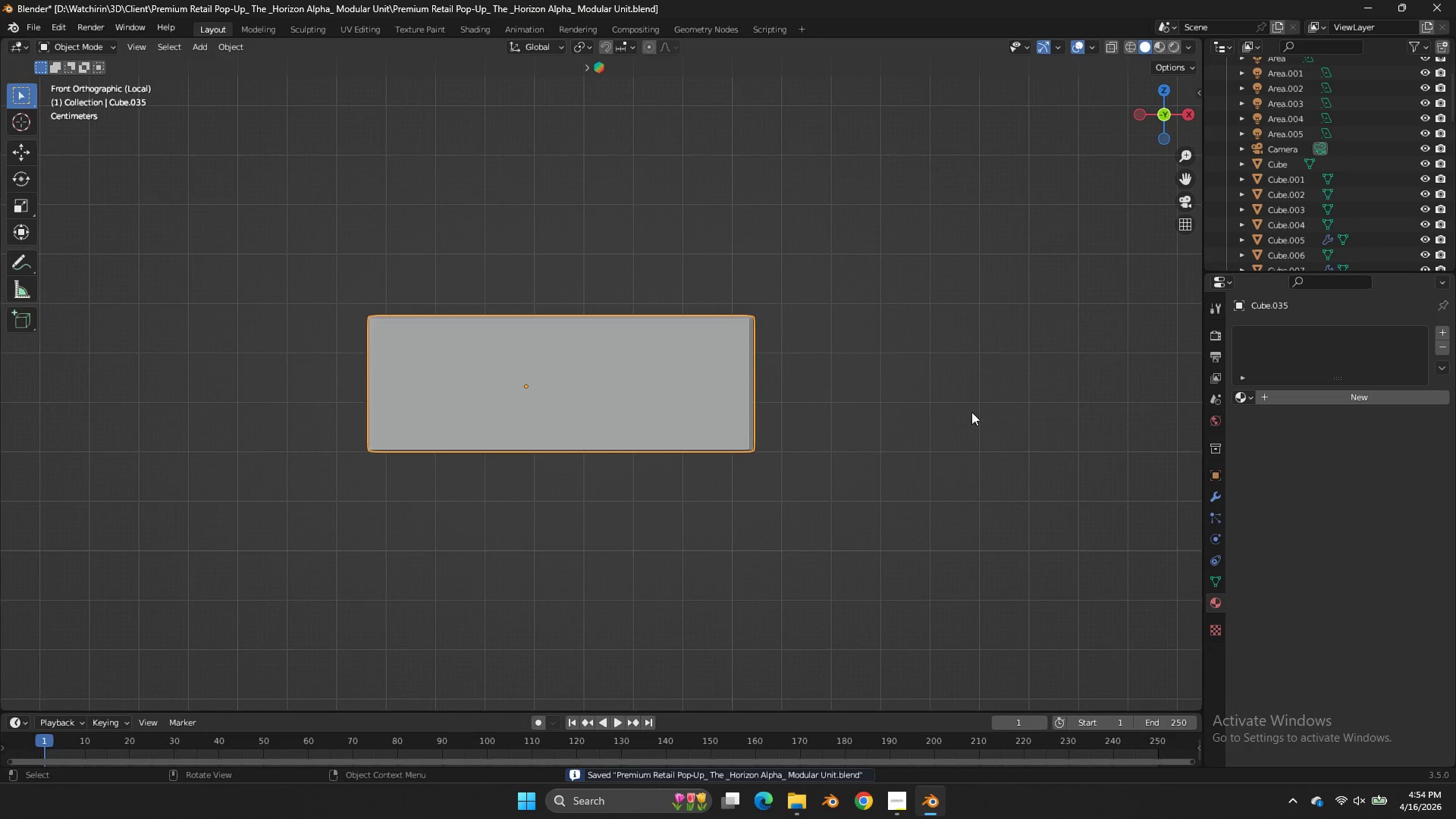 
key(Control+S)
 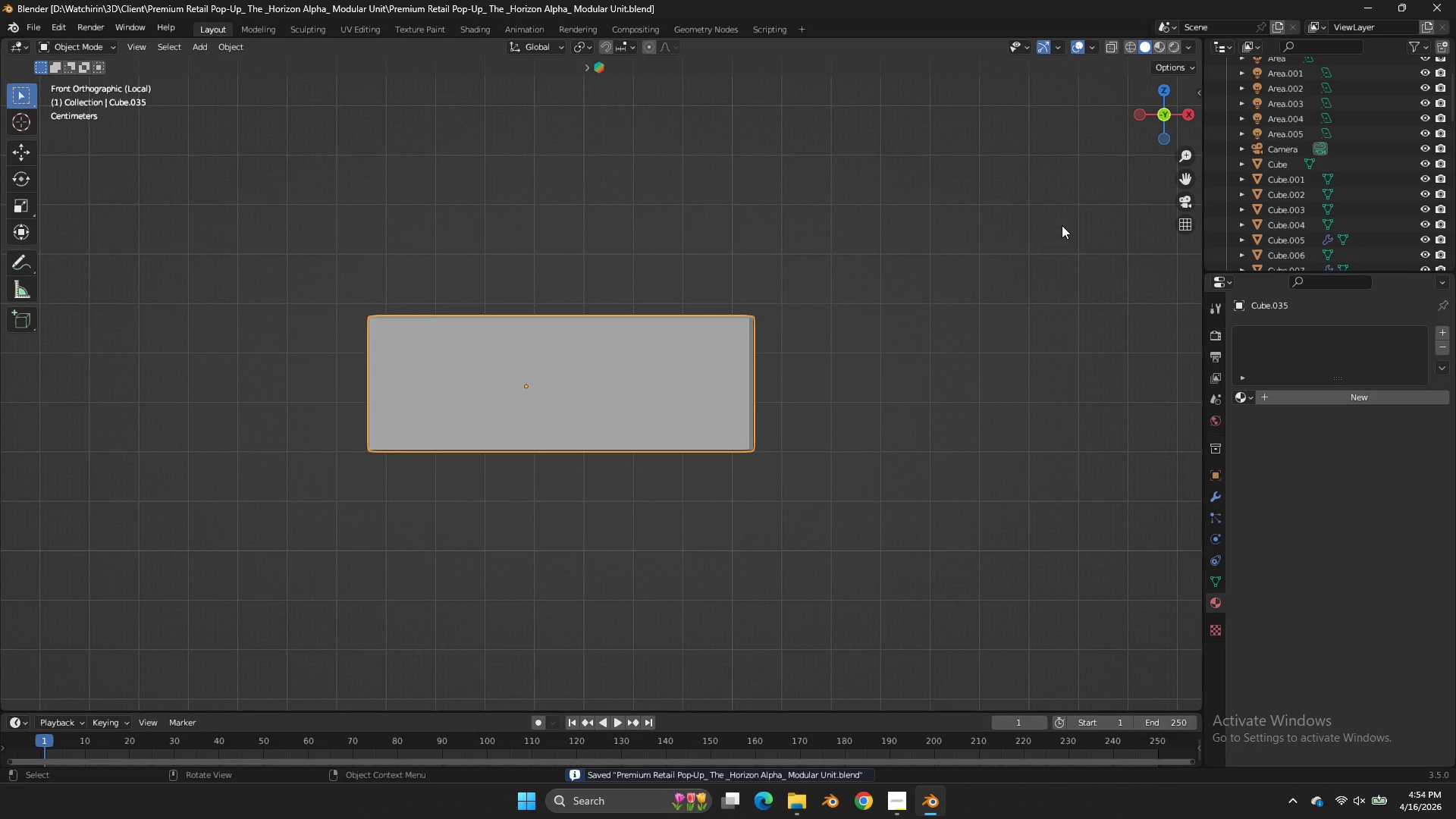 
key(Z)
 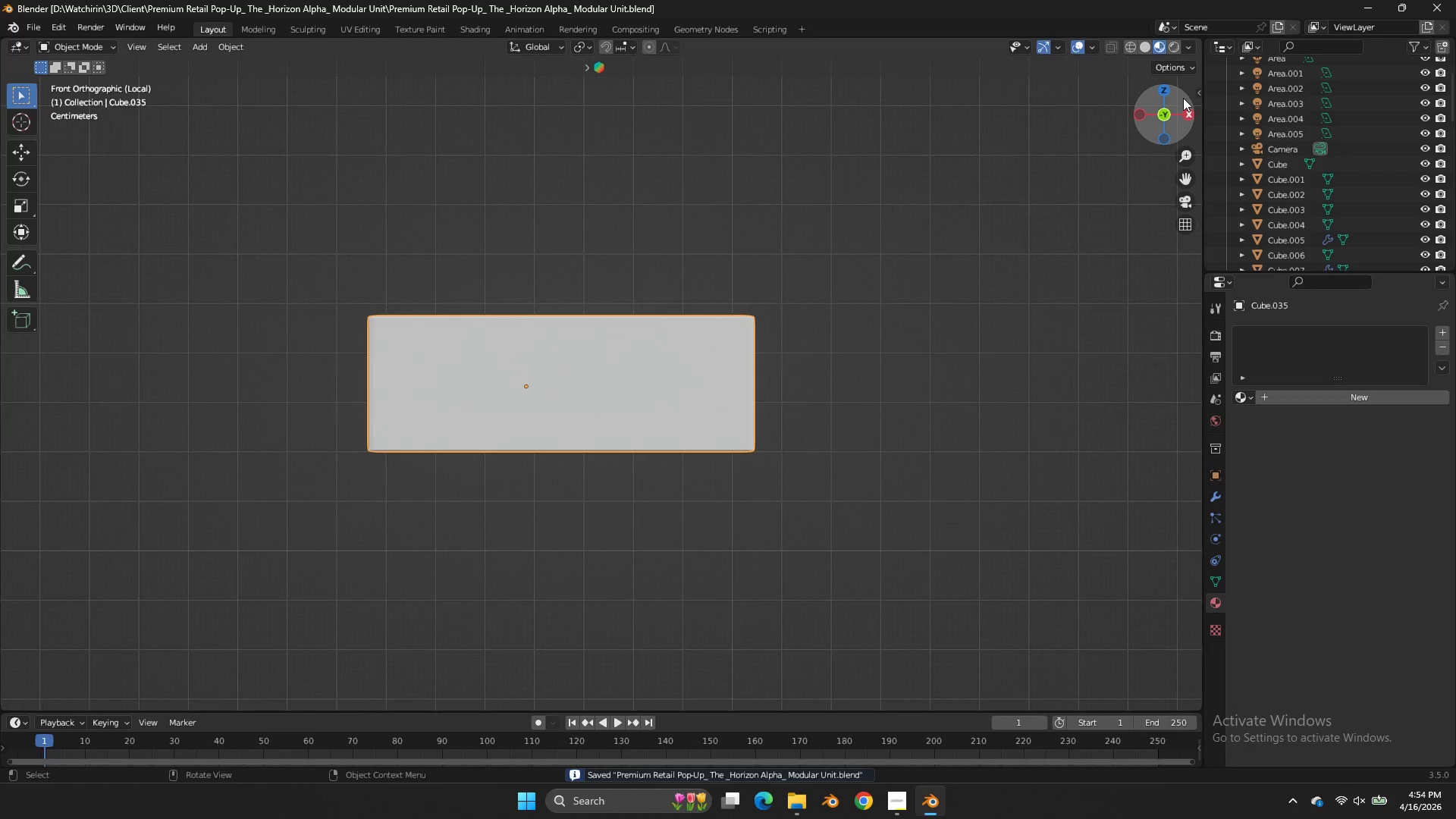 
left_click_drag(start_coordinate=[1162, 114], to_coordinate=[792, 200])
 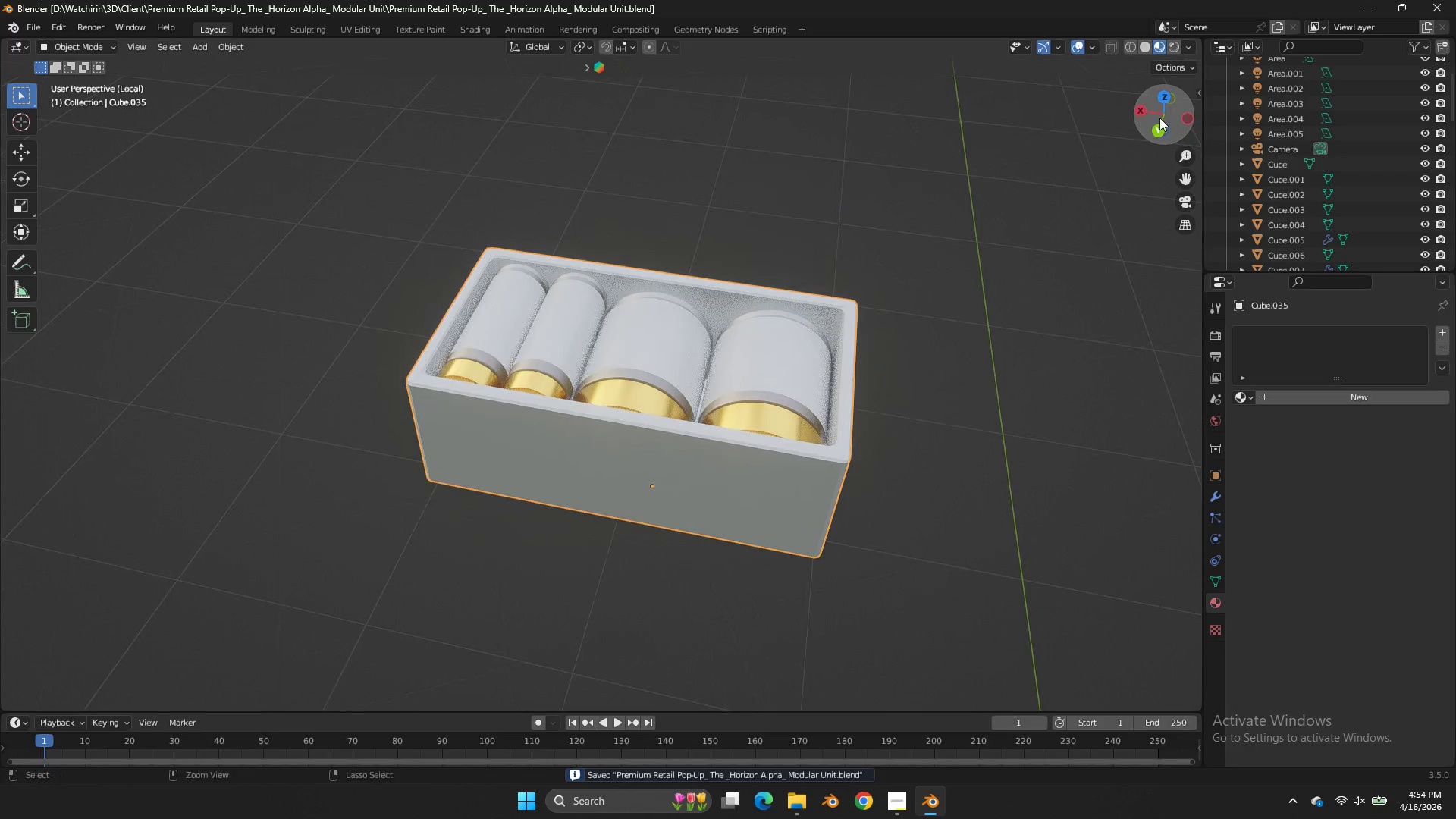 
key(Control+ControlLeft)
 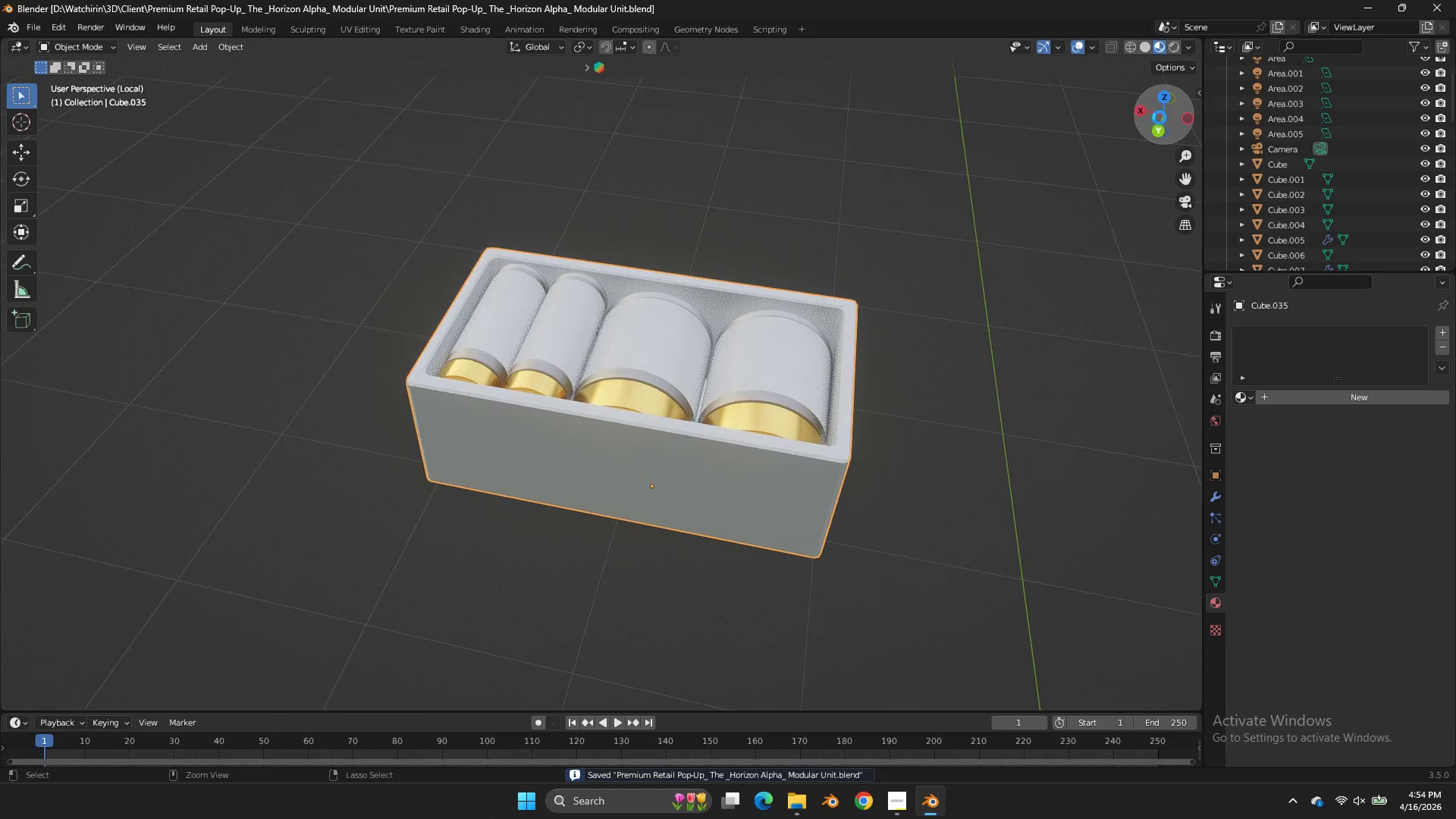 
key(Control+S)
 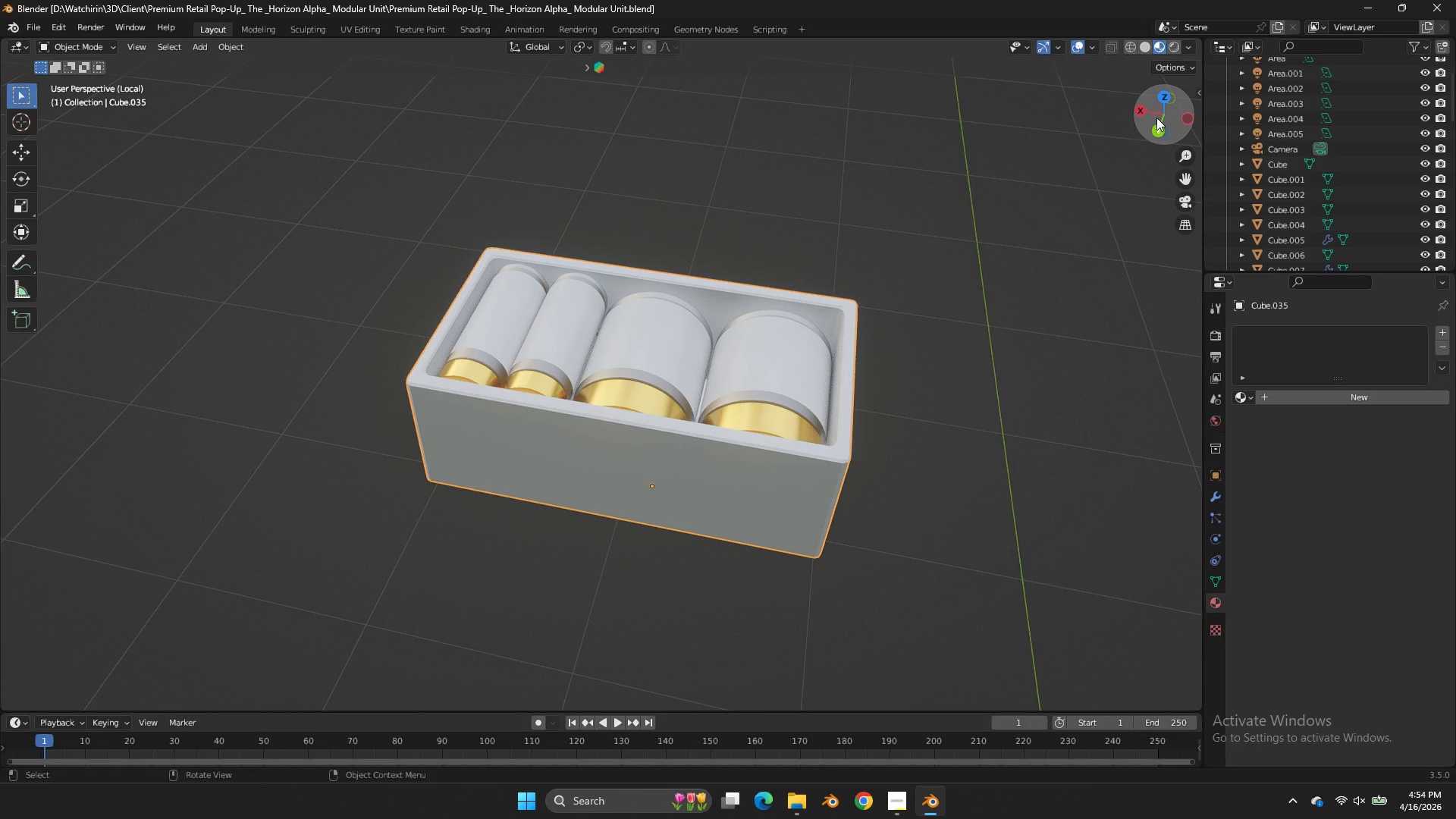 
wait(7.7)
 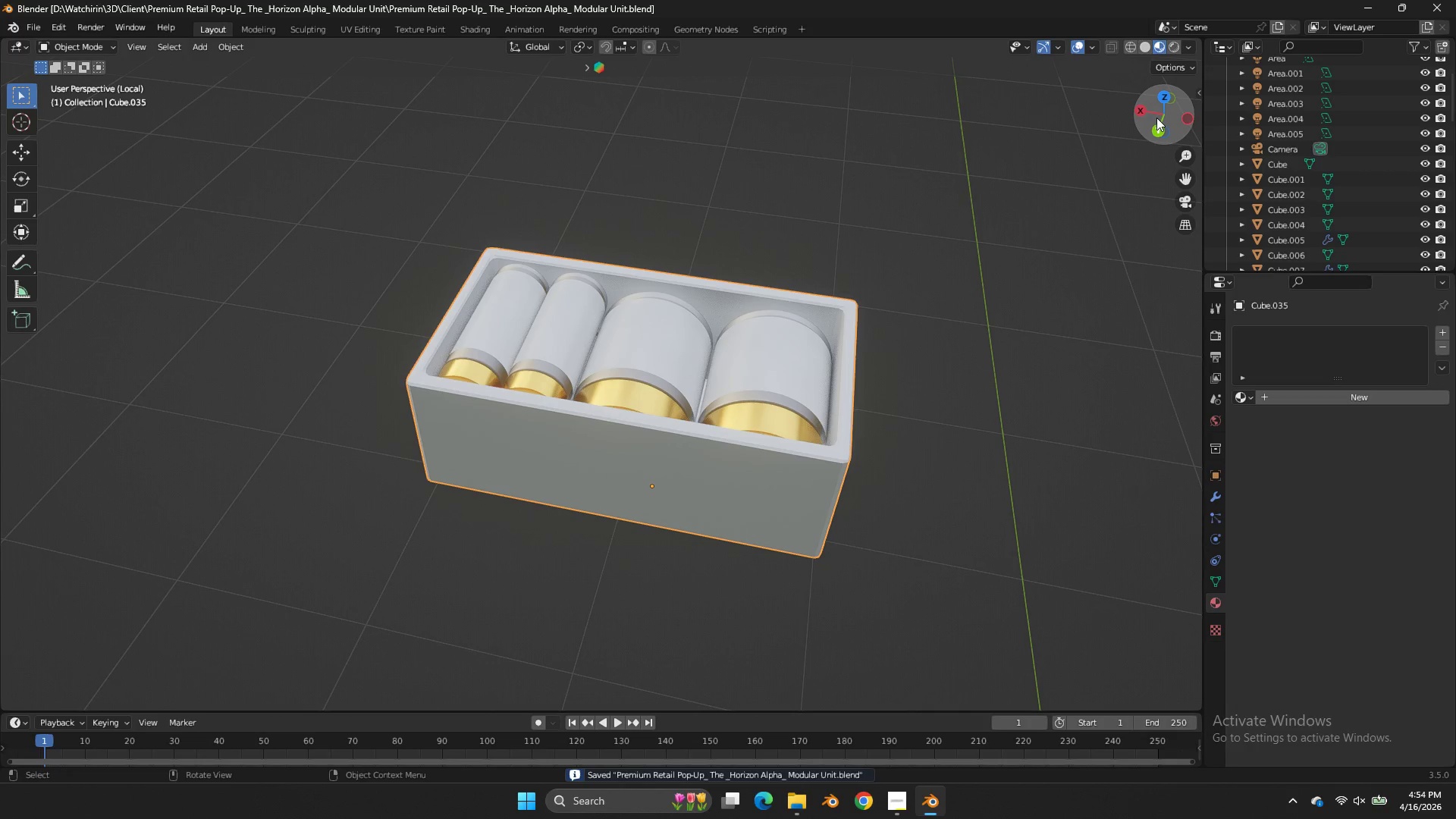 
key(Control+ControlLeft)
 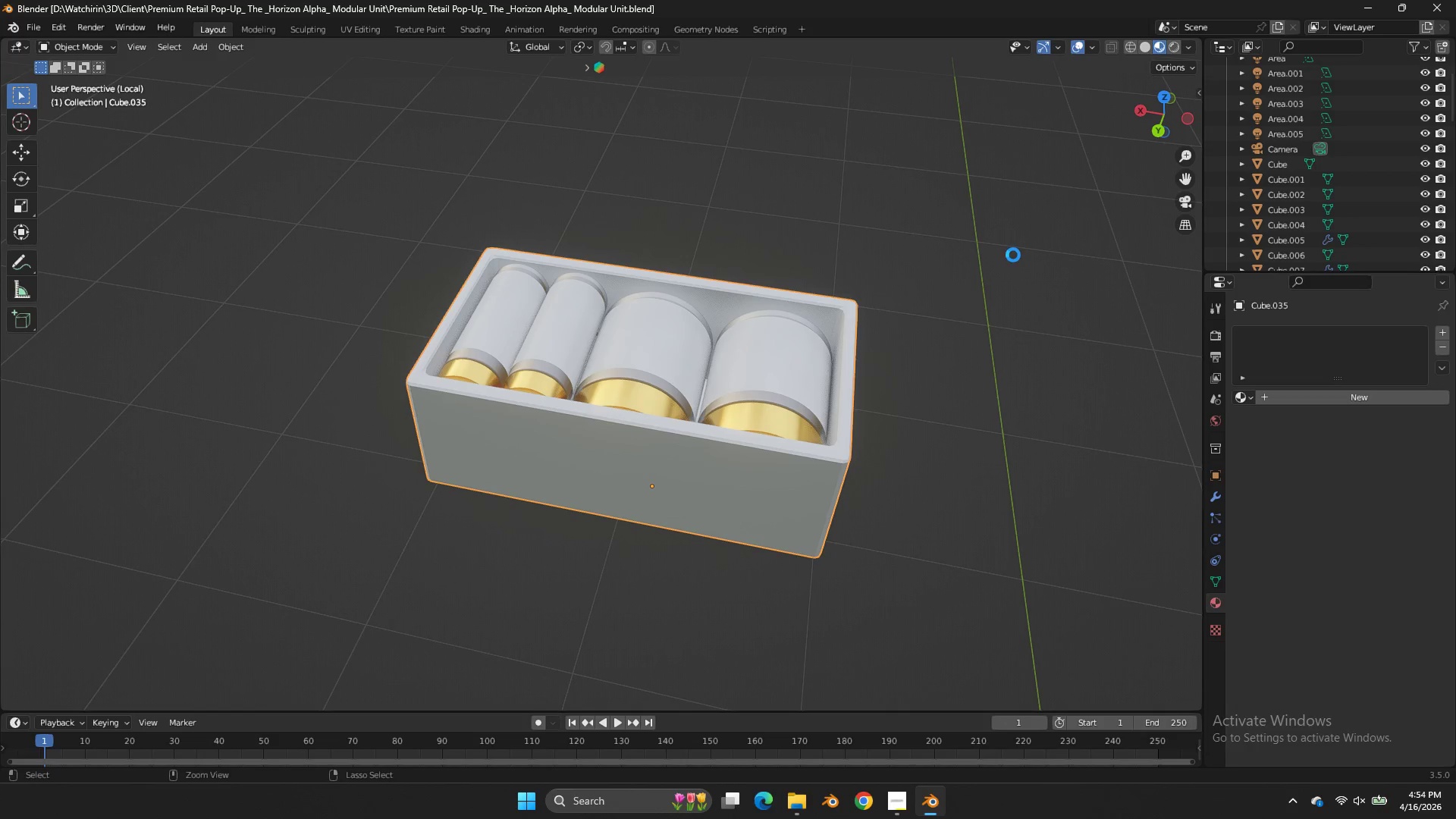 
key(Control+S)
 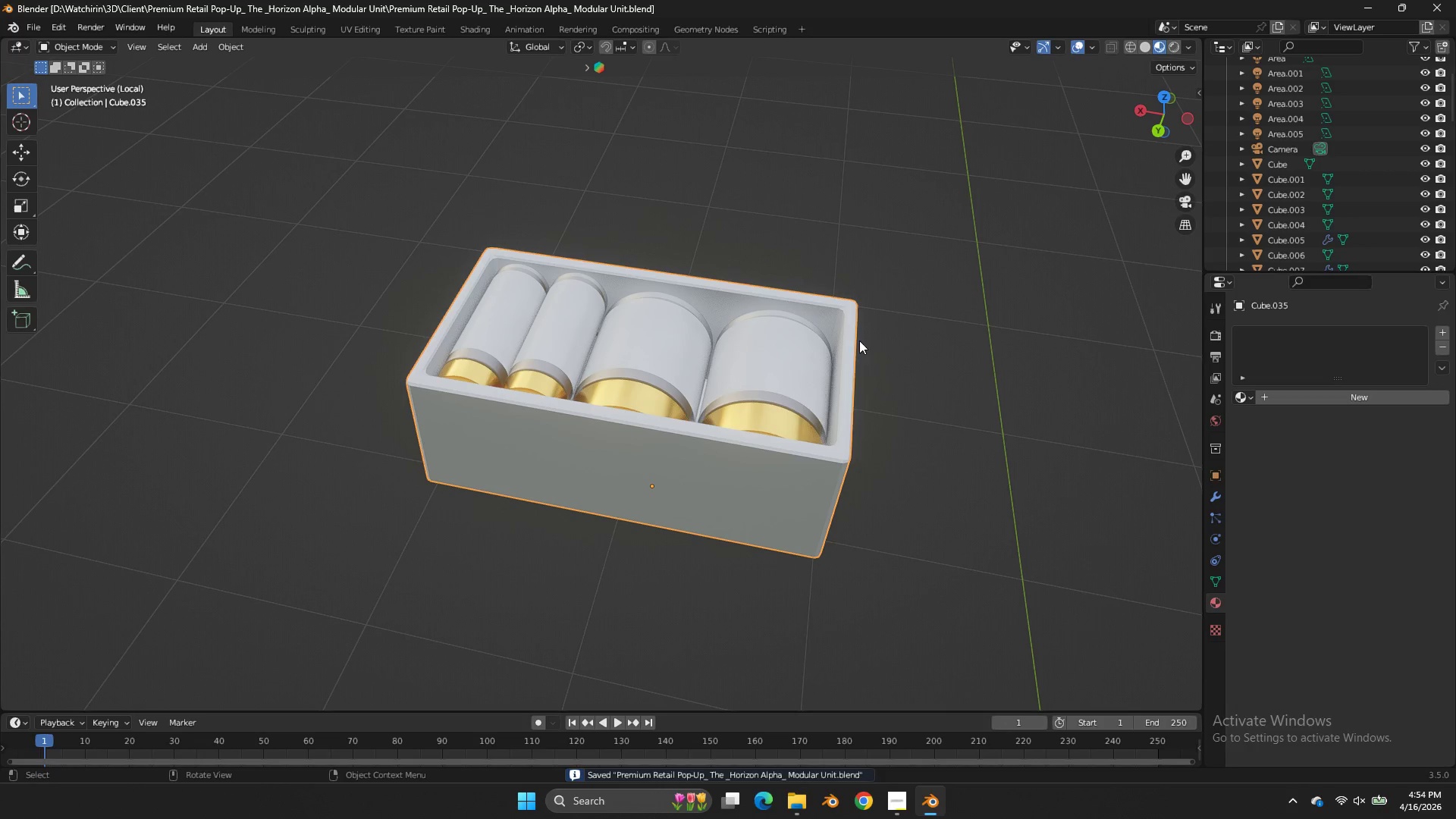 
key(Z)
 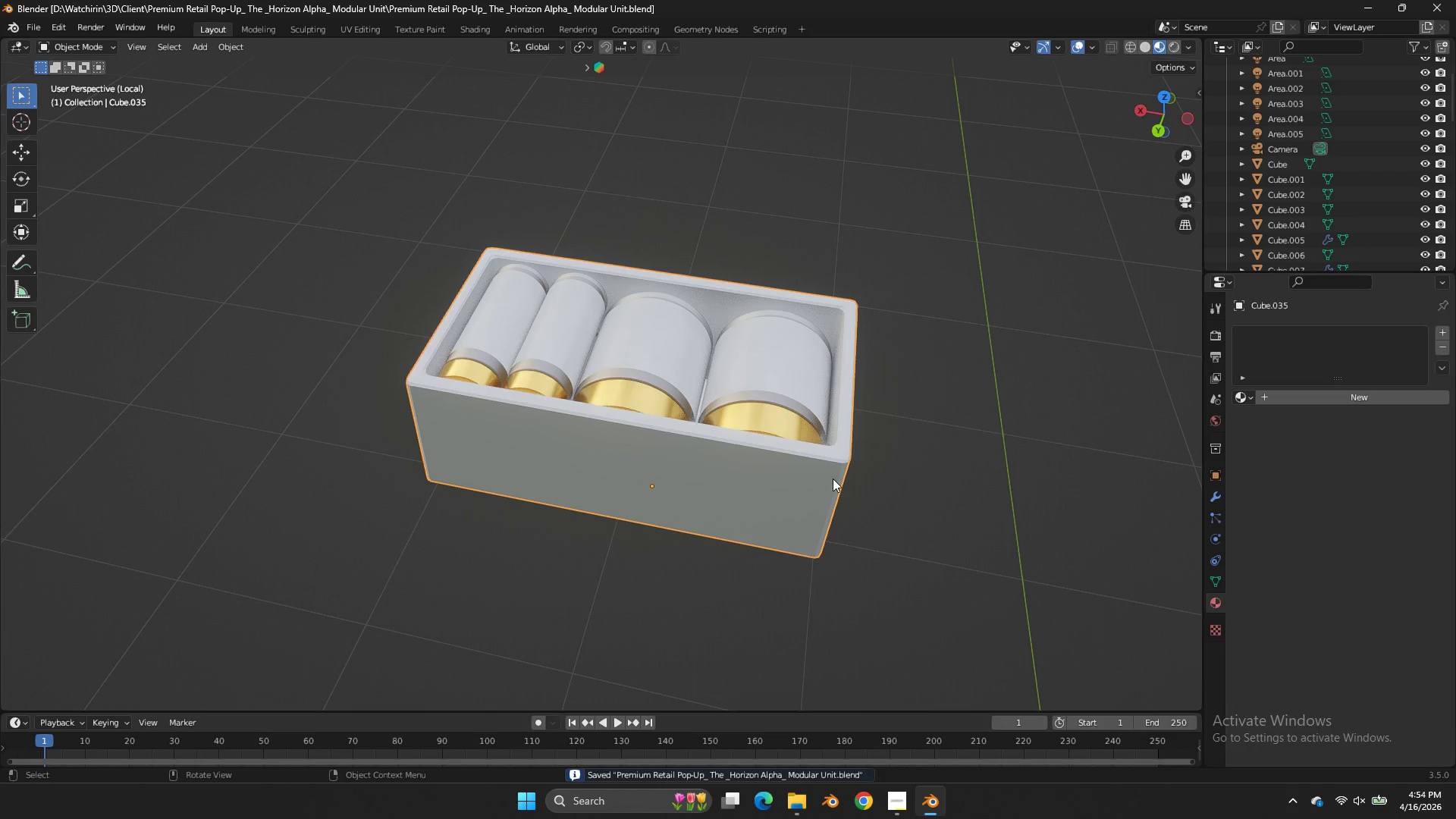 
left_click([833, 479])
 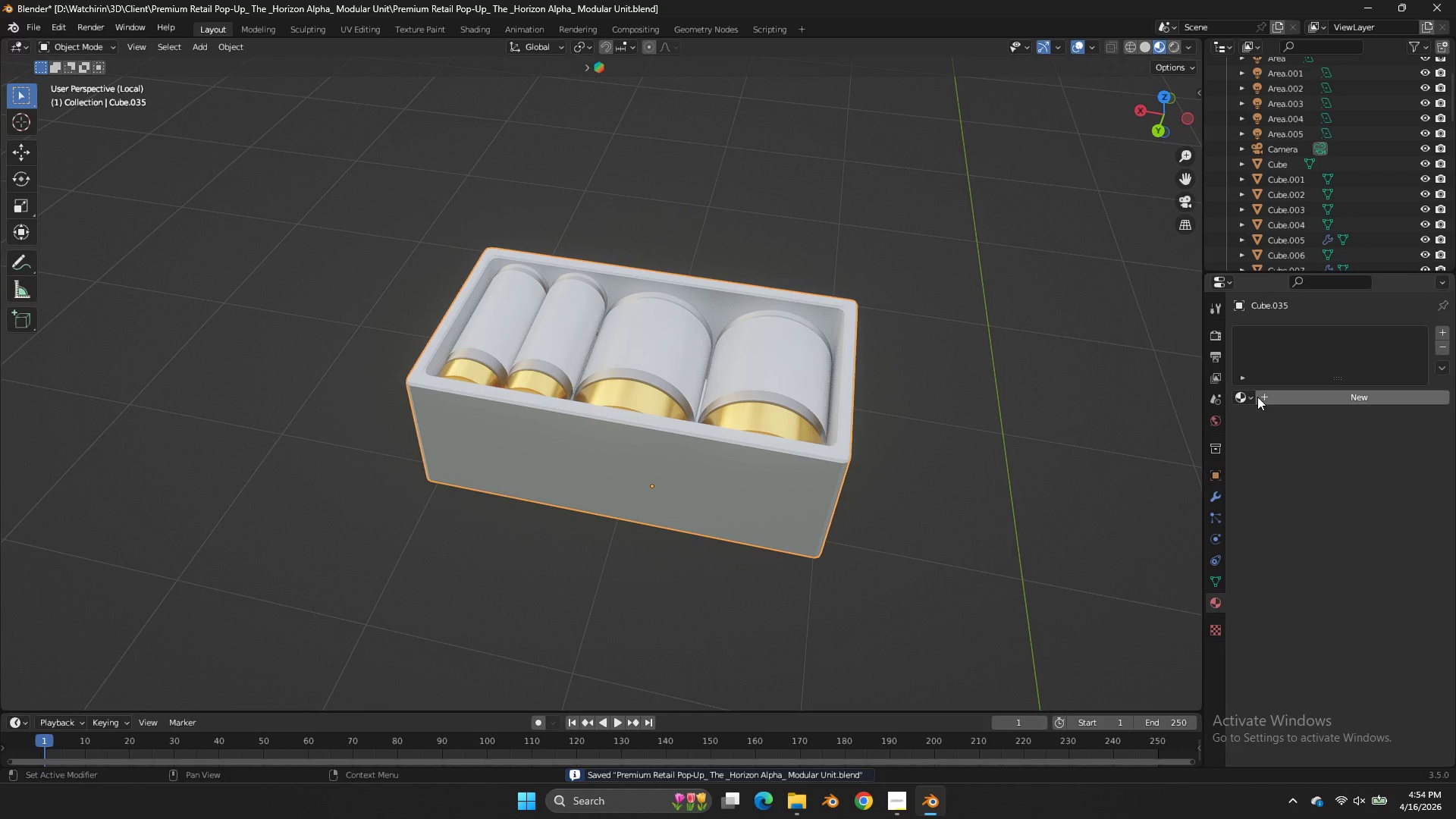 
left_click([1244, 395])
 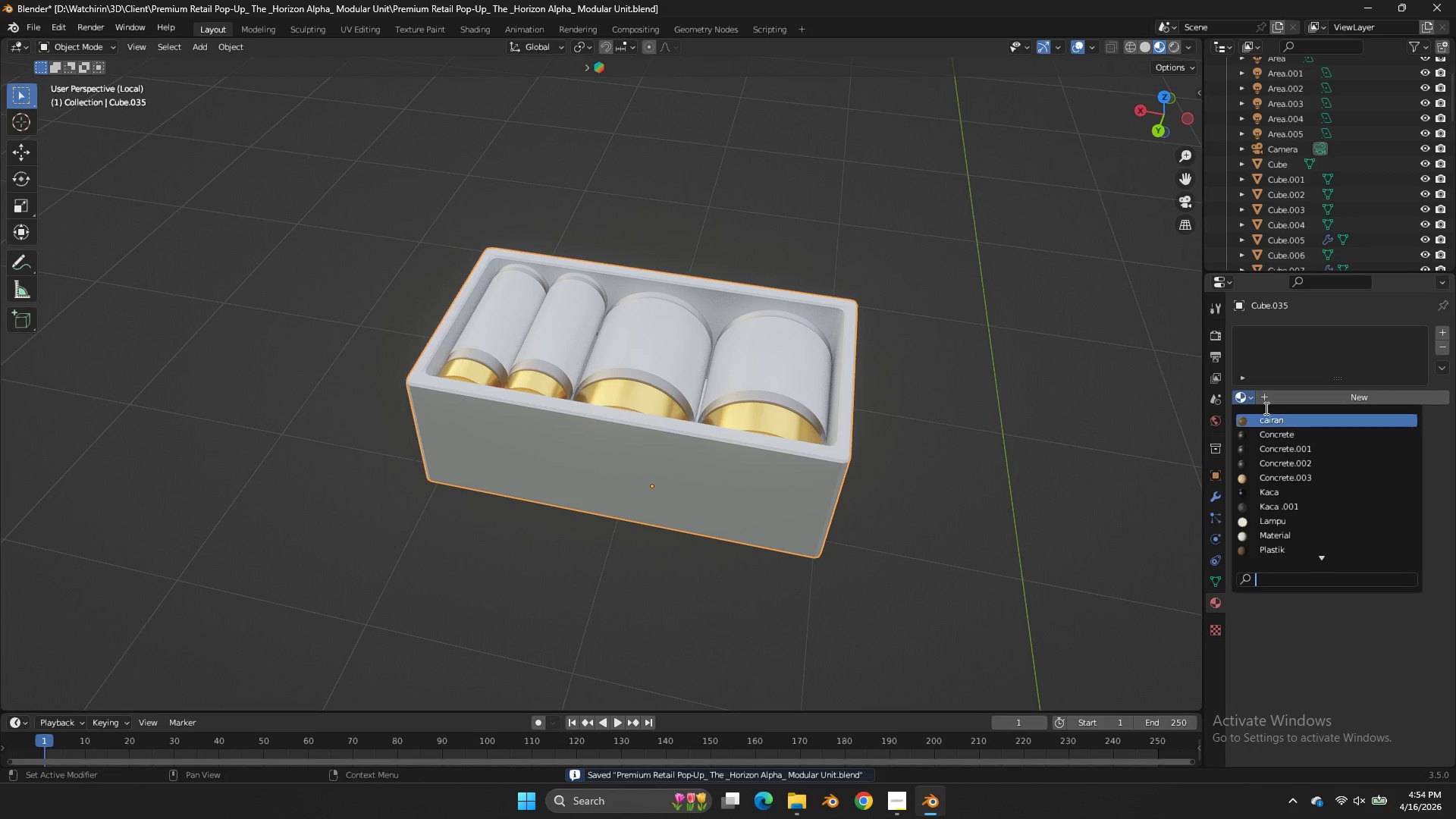 
scroll: coordinate [1270, 519], scroll_direction: down, amount: 4.0
 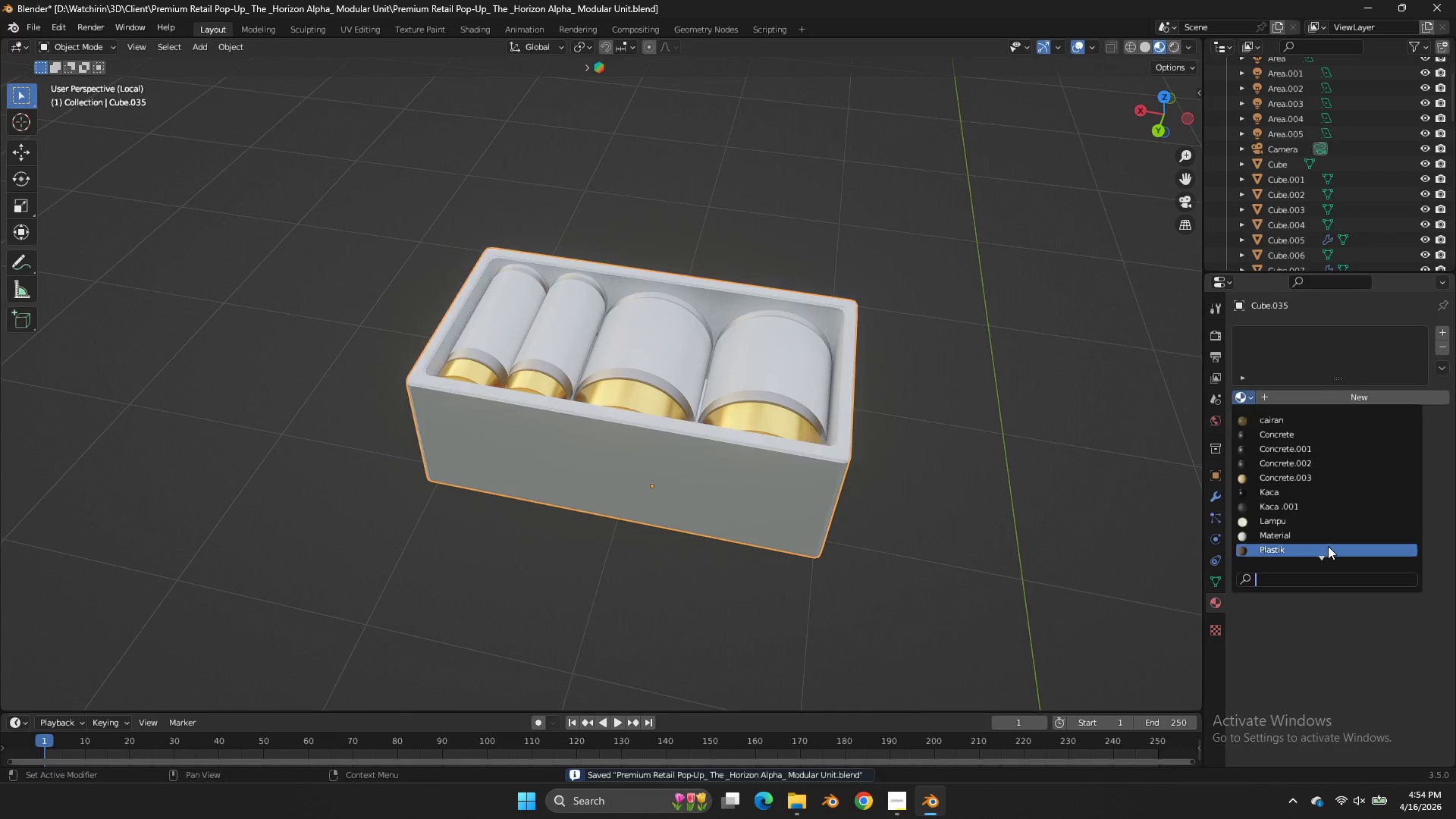 
double_click([1063, 338])
 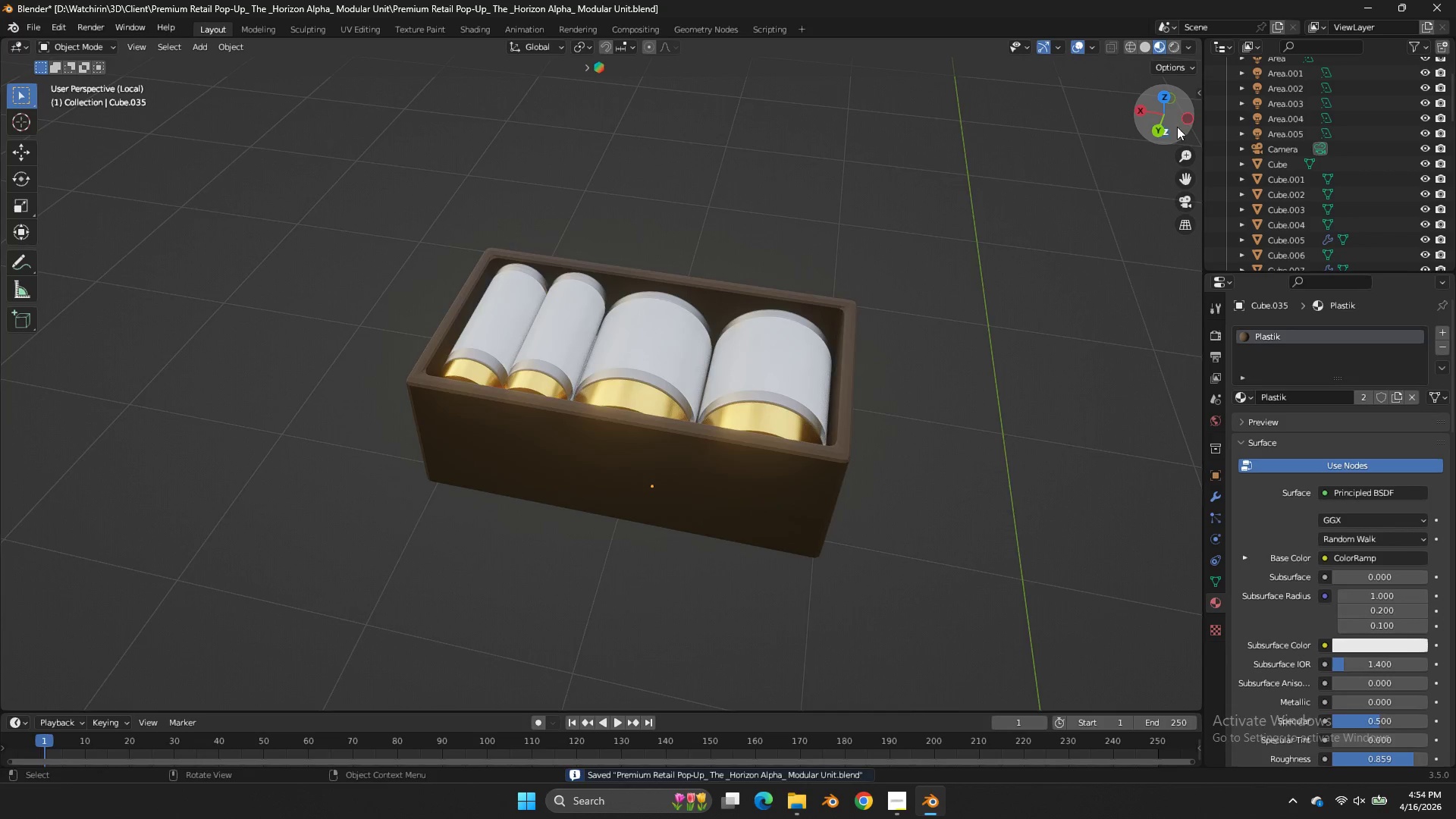 
left_click_drag(start_coordinate=[1158, 121], to_coordinate=[957, 77])
 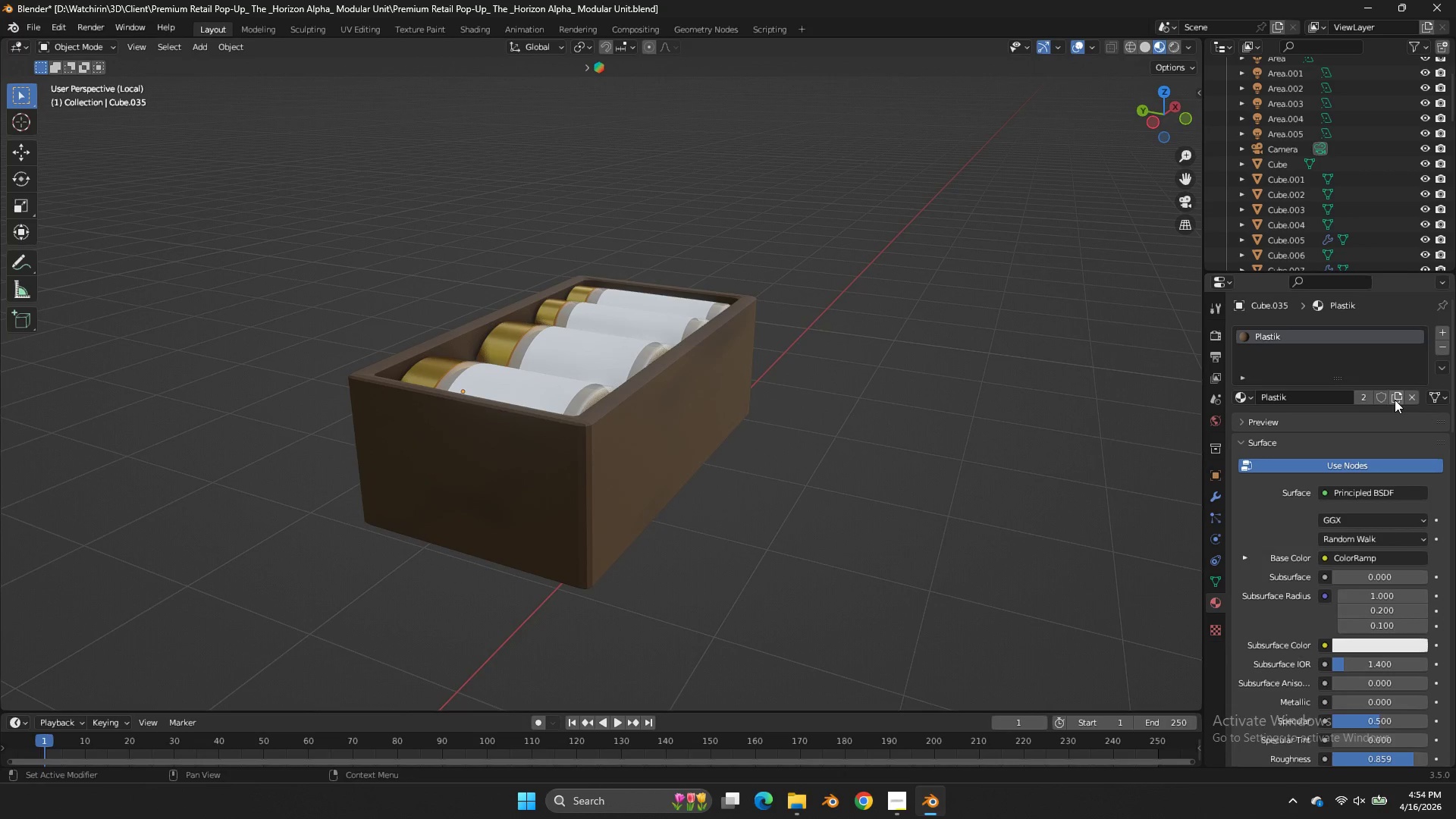 
left_click([1395, 400])
 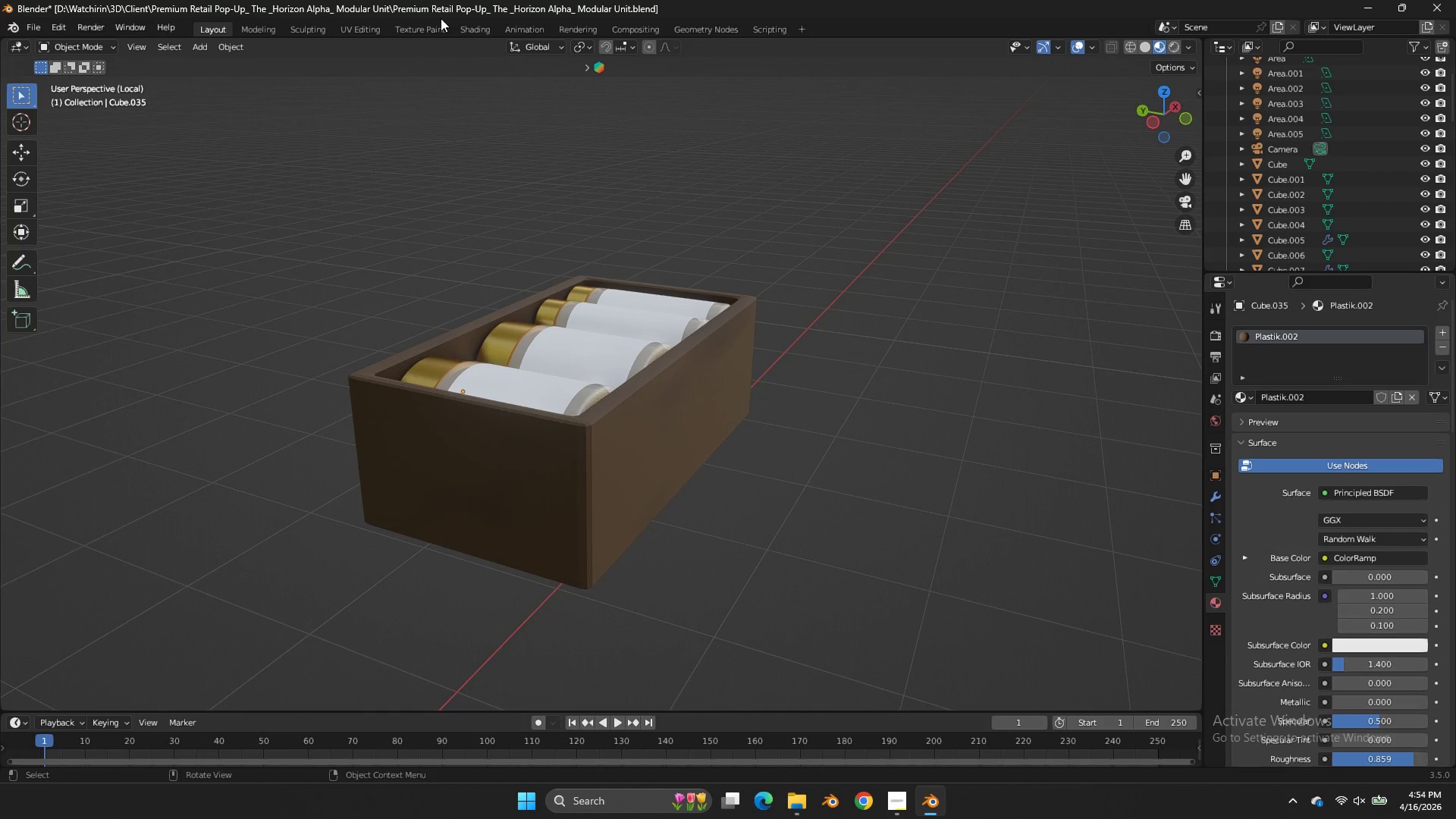 
left_click([472, 29])
 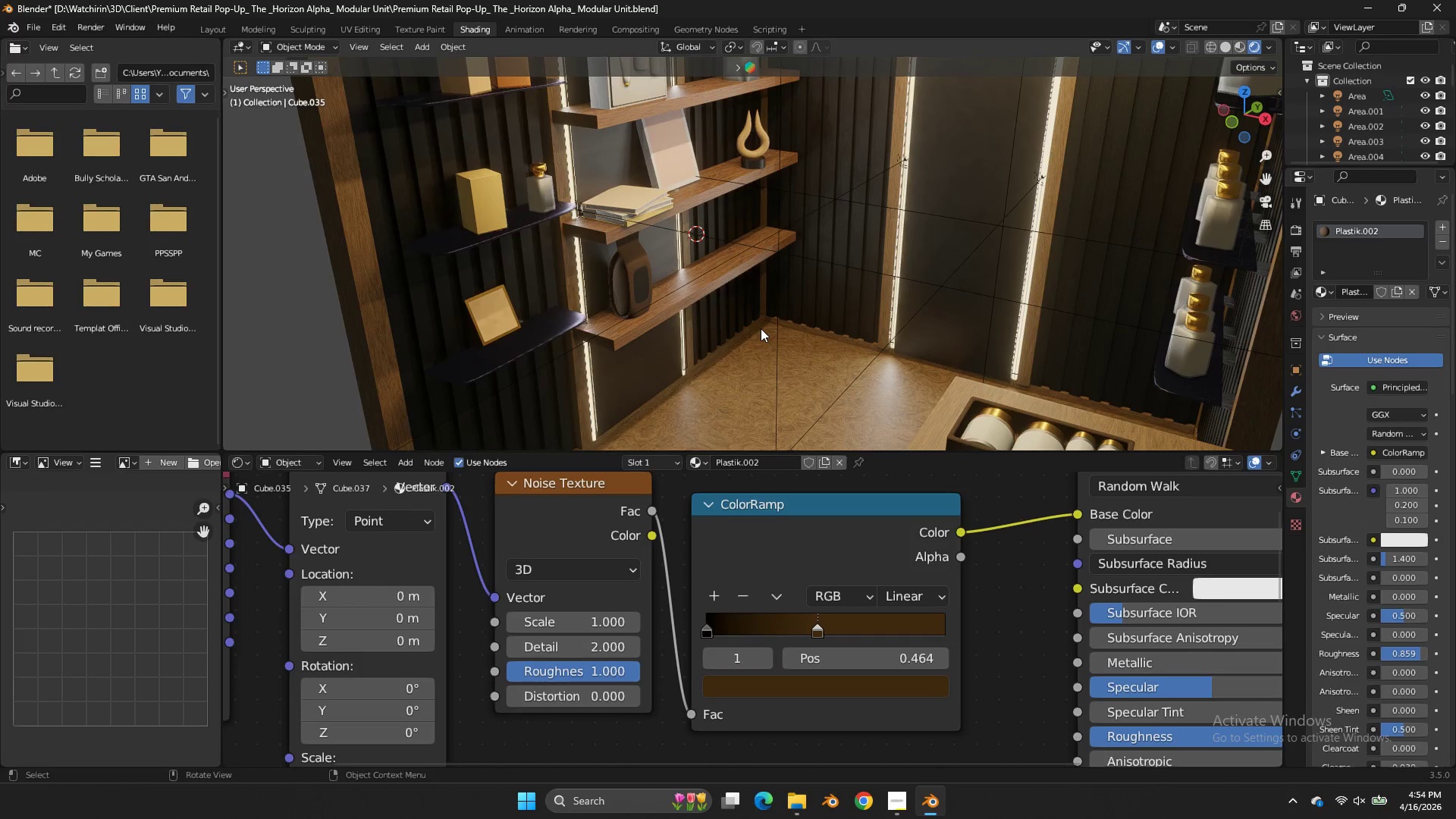 
key(NumpadDivide)
 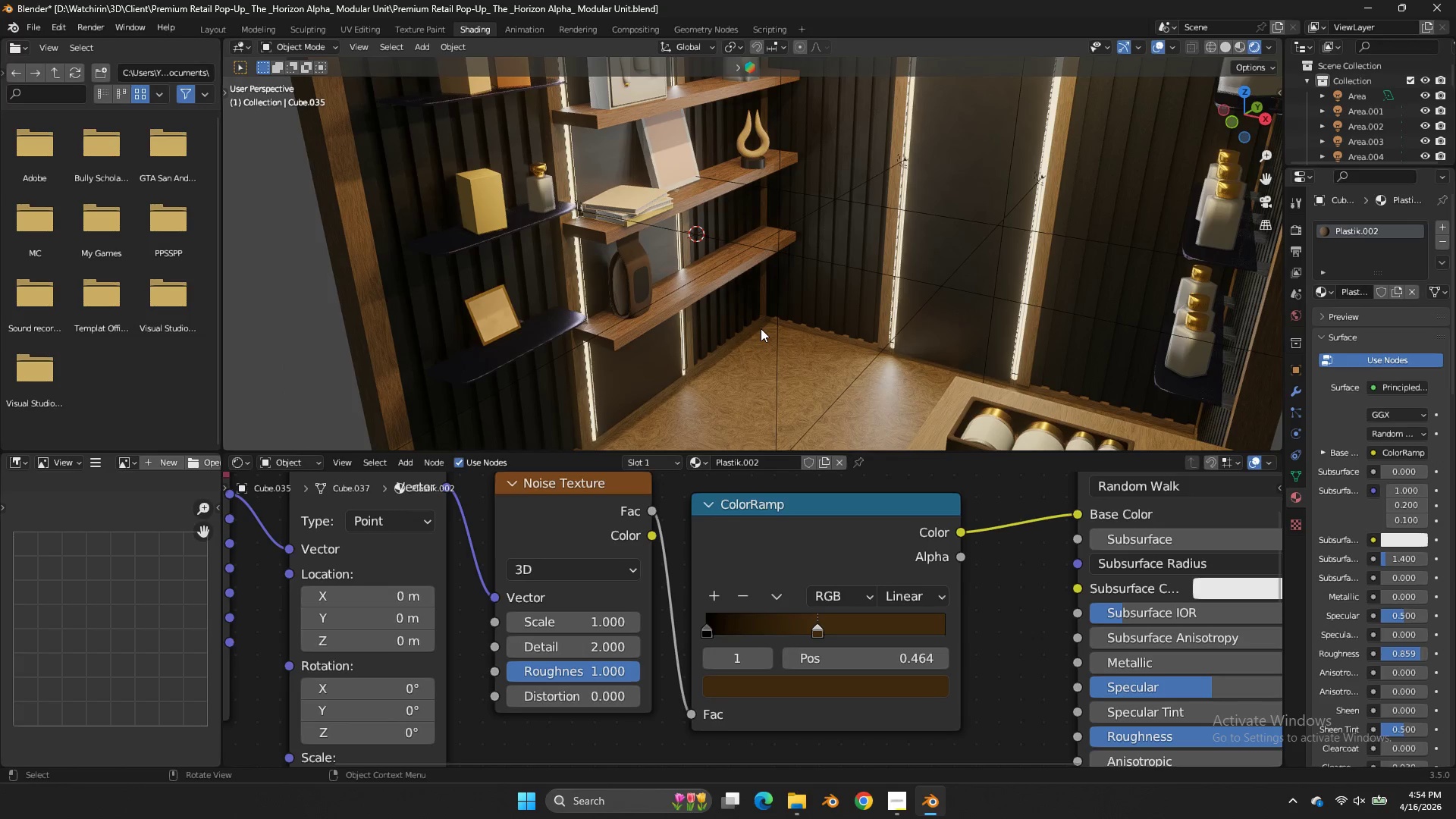 
scroll: coordinate [787, 320], scroll_direction: down, amount: 4.0
 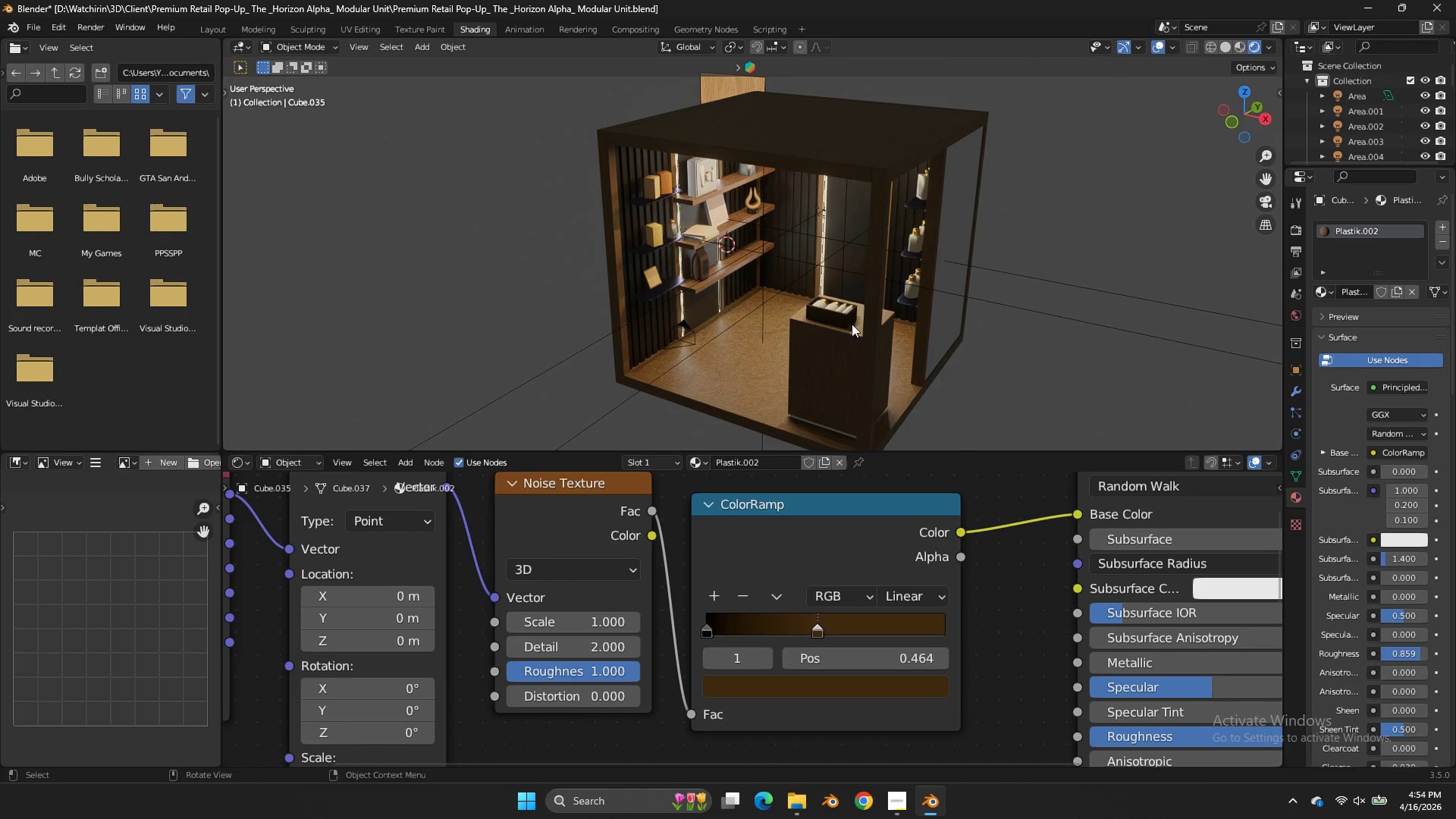 
left_click([839, 323])
 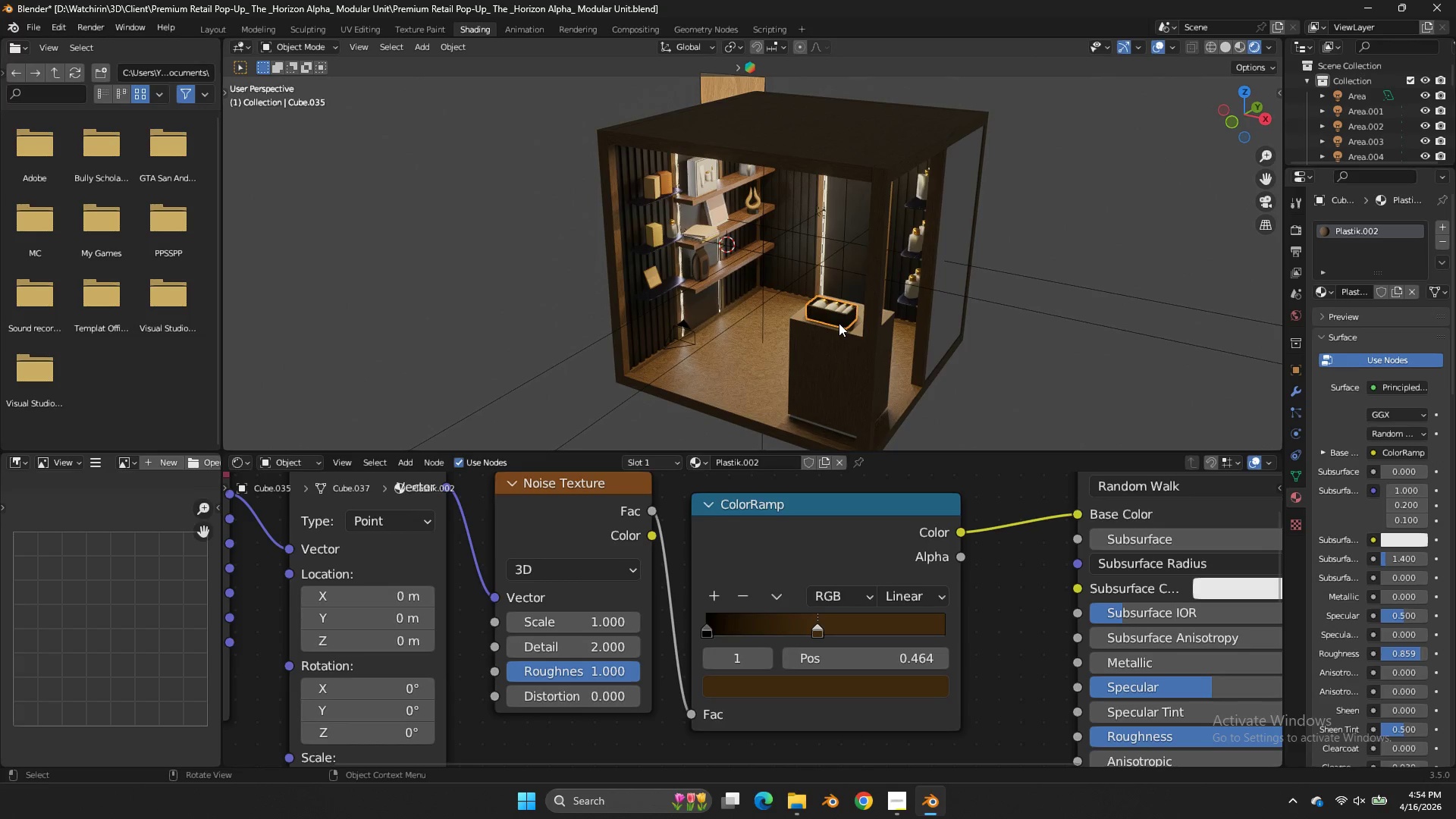 
key(NumpadDivide)
 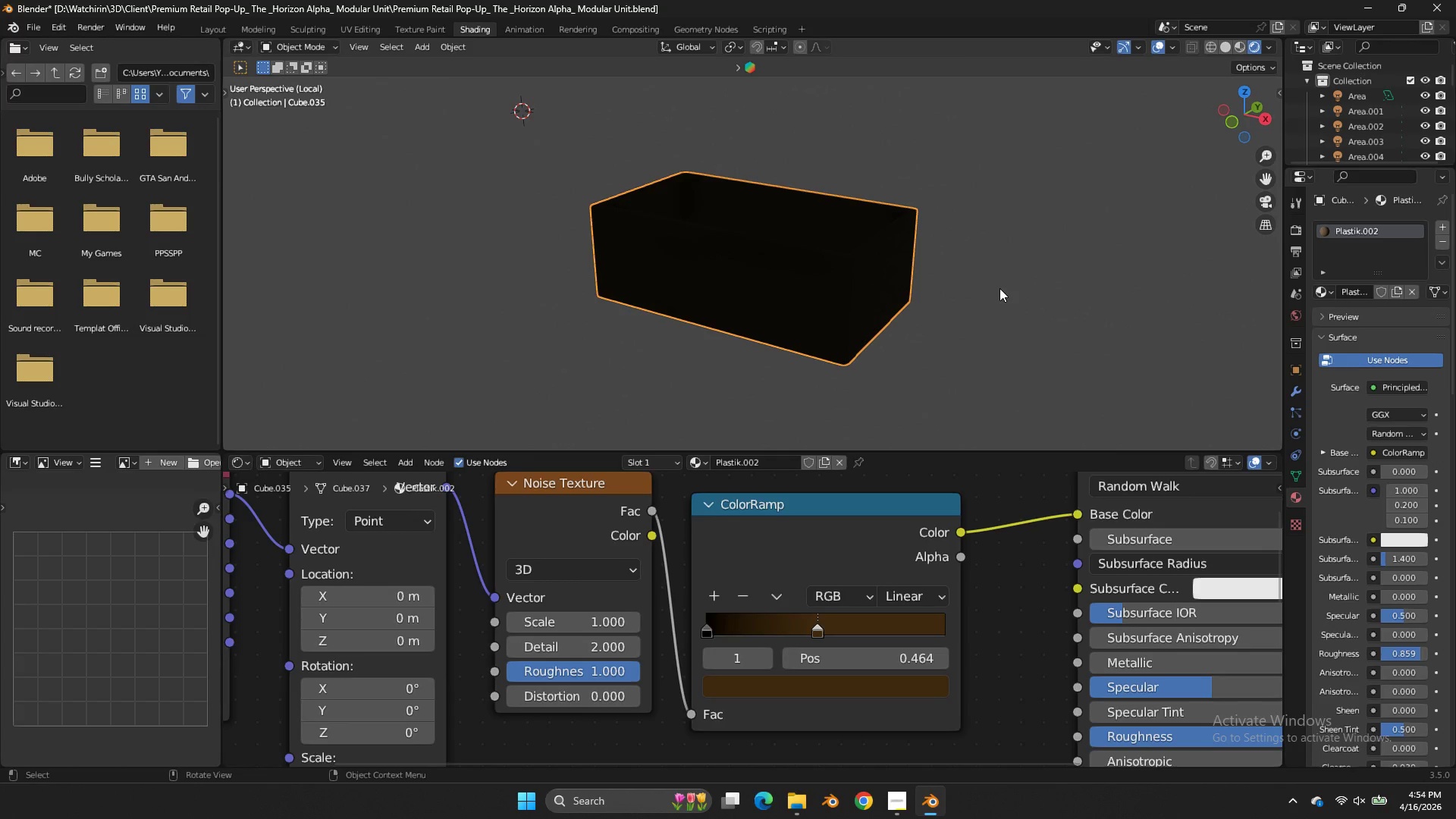 
key(Z)
 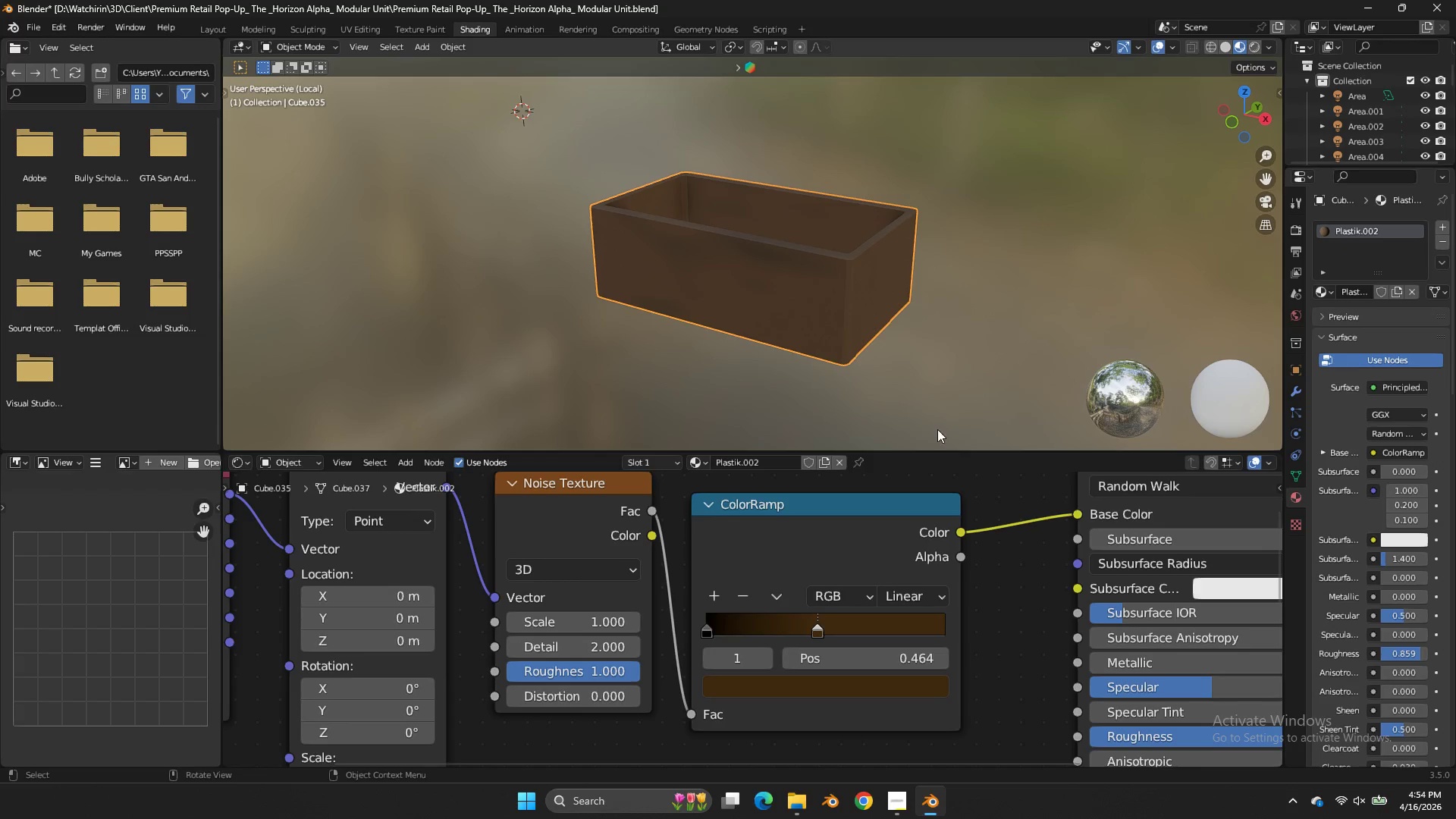 
scroll: coordinate [981, 670], scroll_direction: up, amount: 3.0
 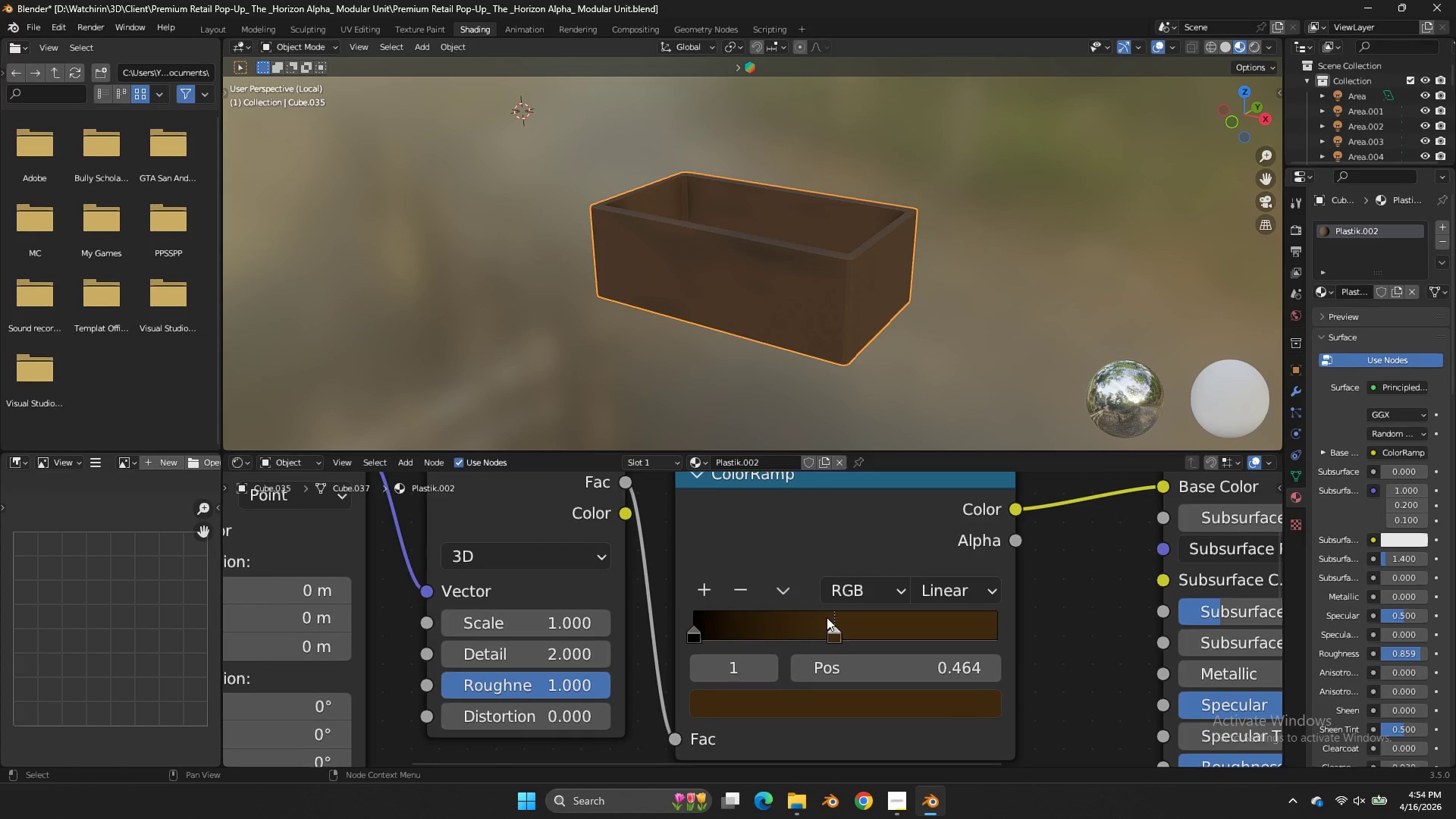 
left_click([825, 626])
 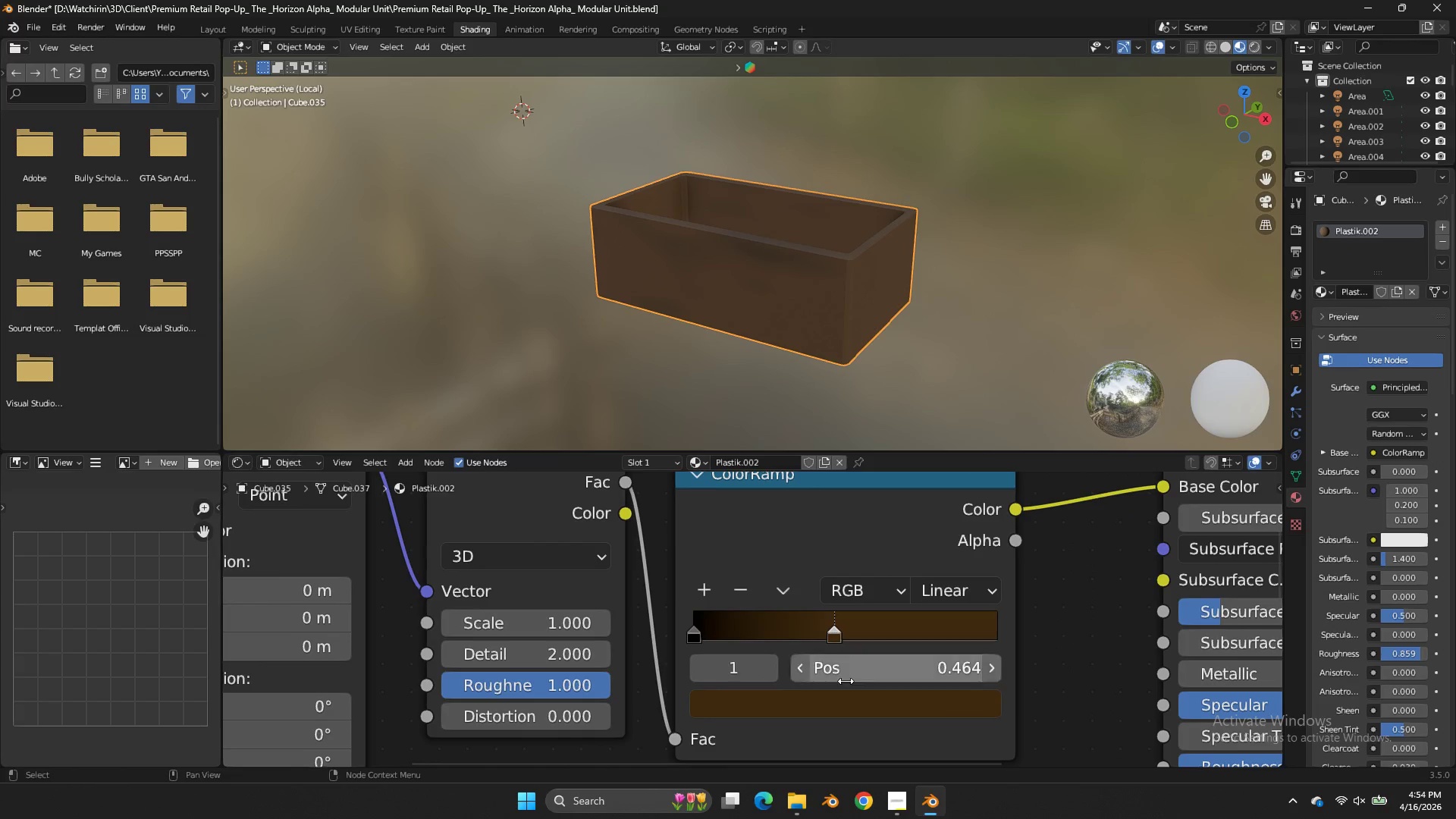 
double_click([846, 681])
 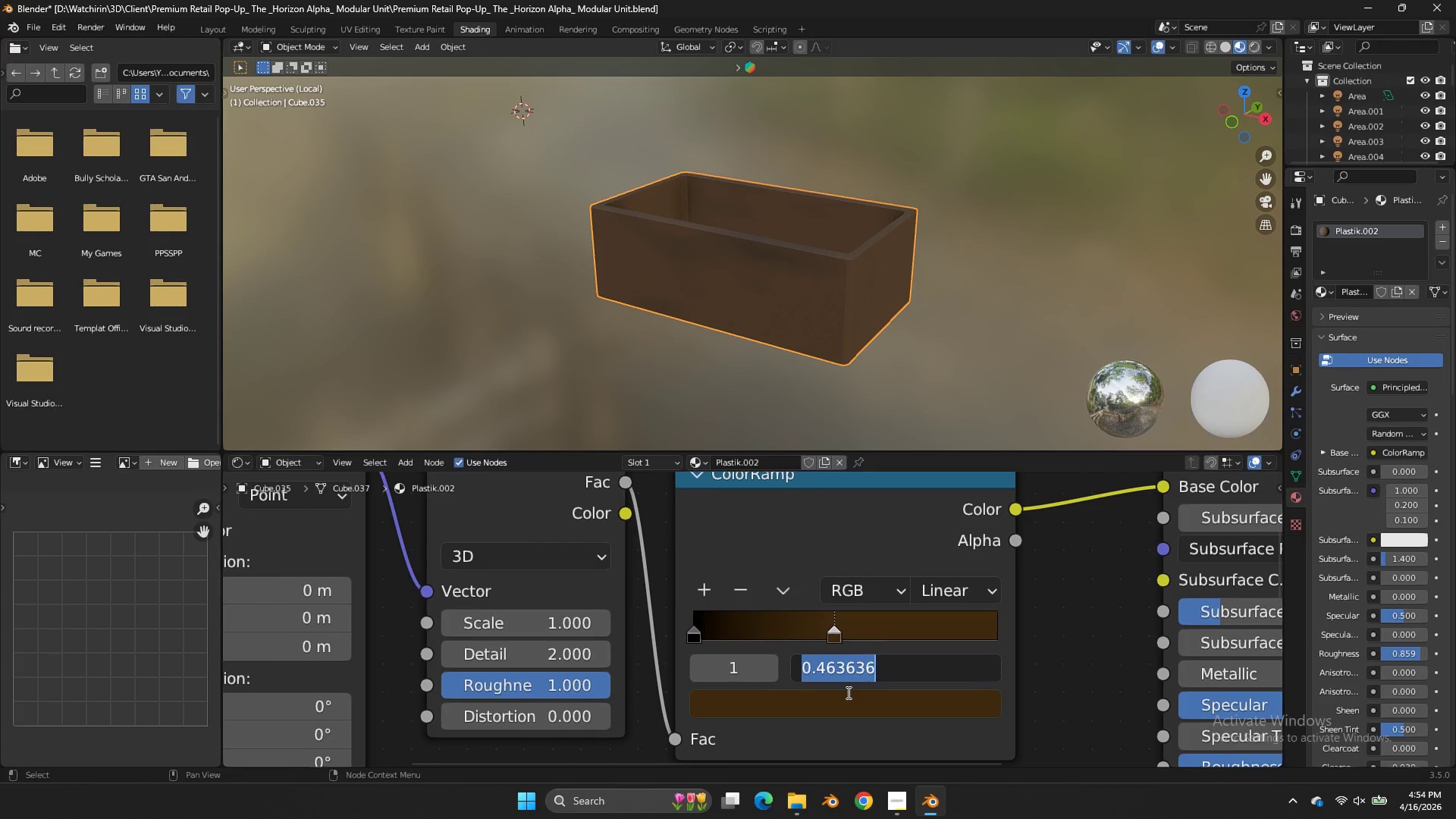 
triple_click([848, 693])
 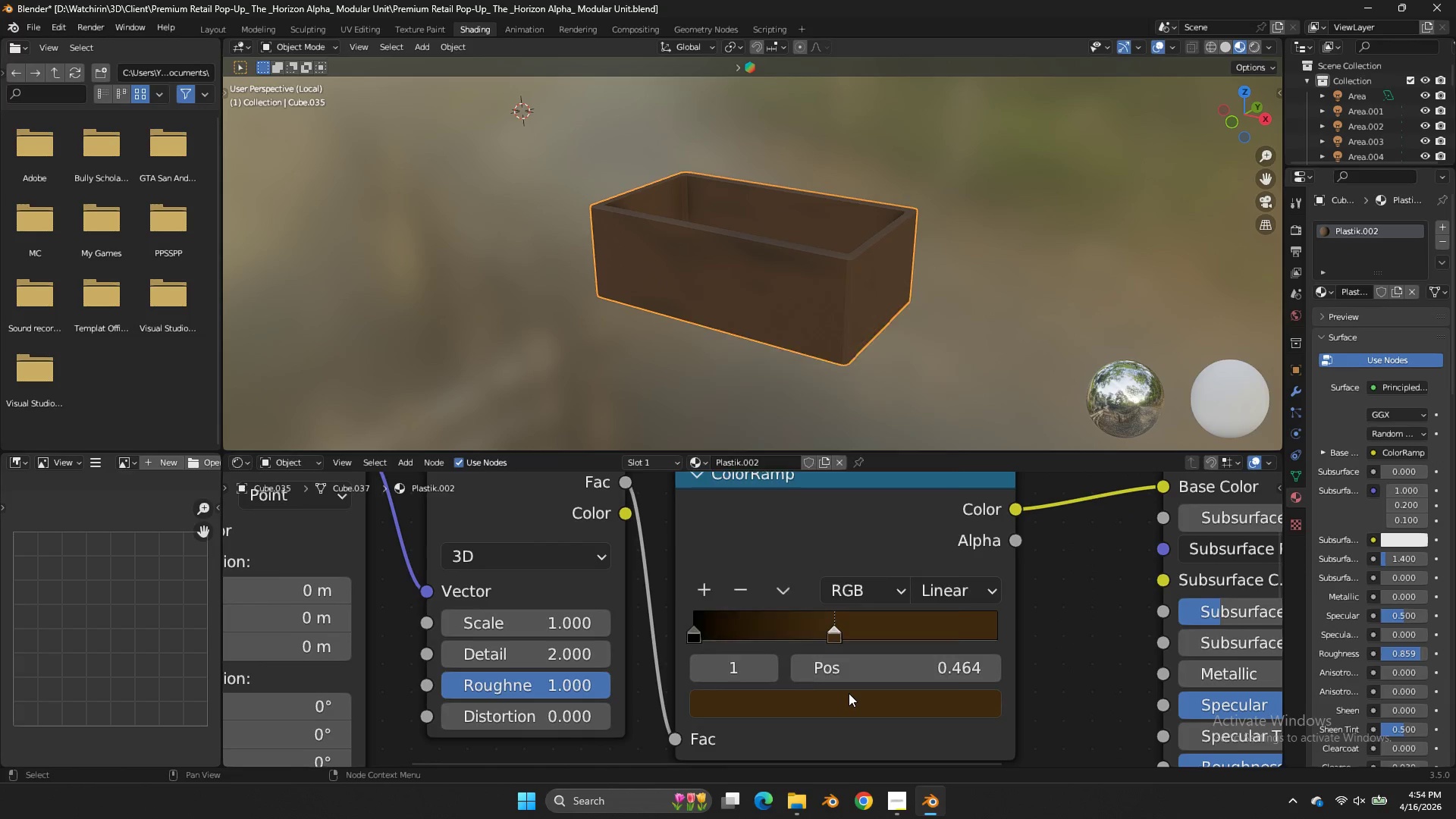 
triple_click([849, 693])
 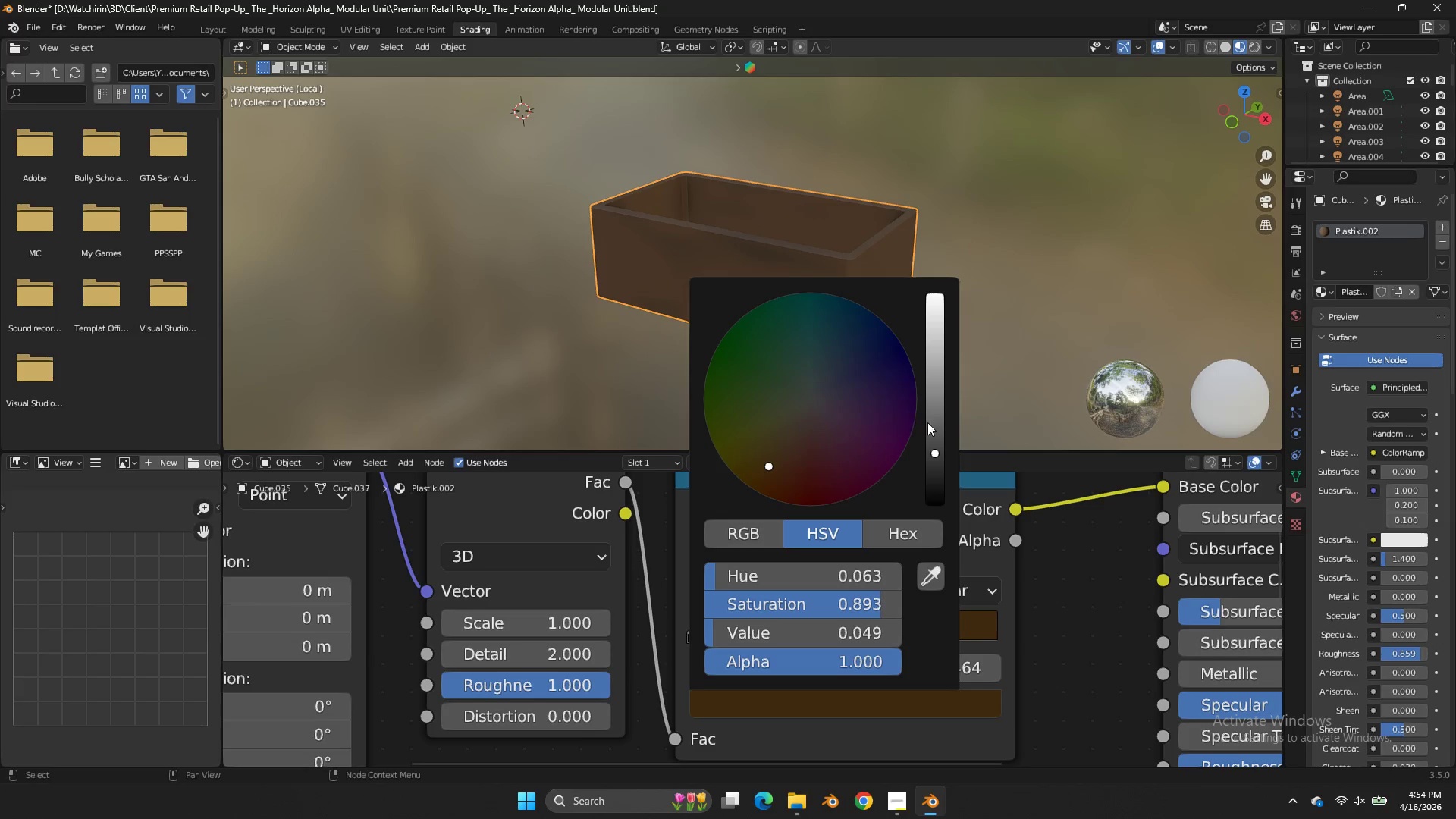 
left_click_drag(start_coordinate=[934, 423], to_coordinate=[610, 382])
 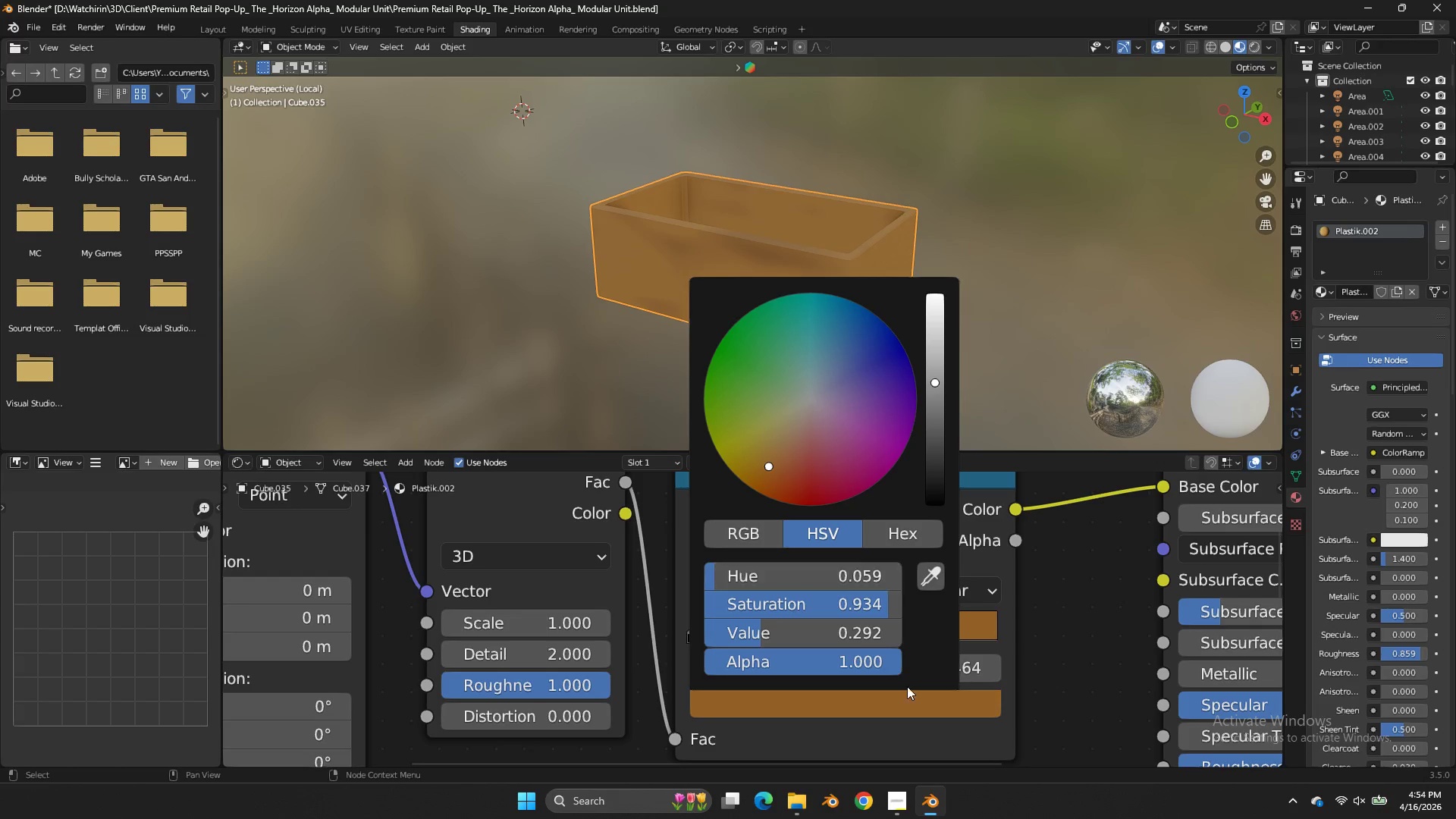 
left_click([930, 697])
 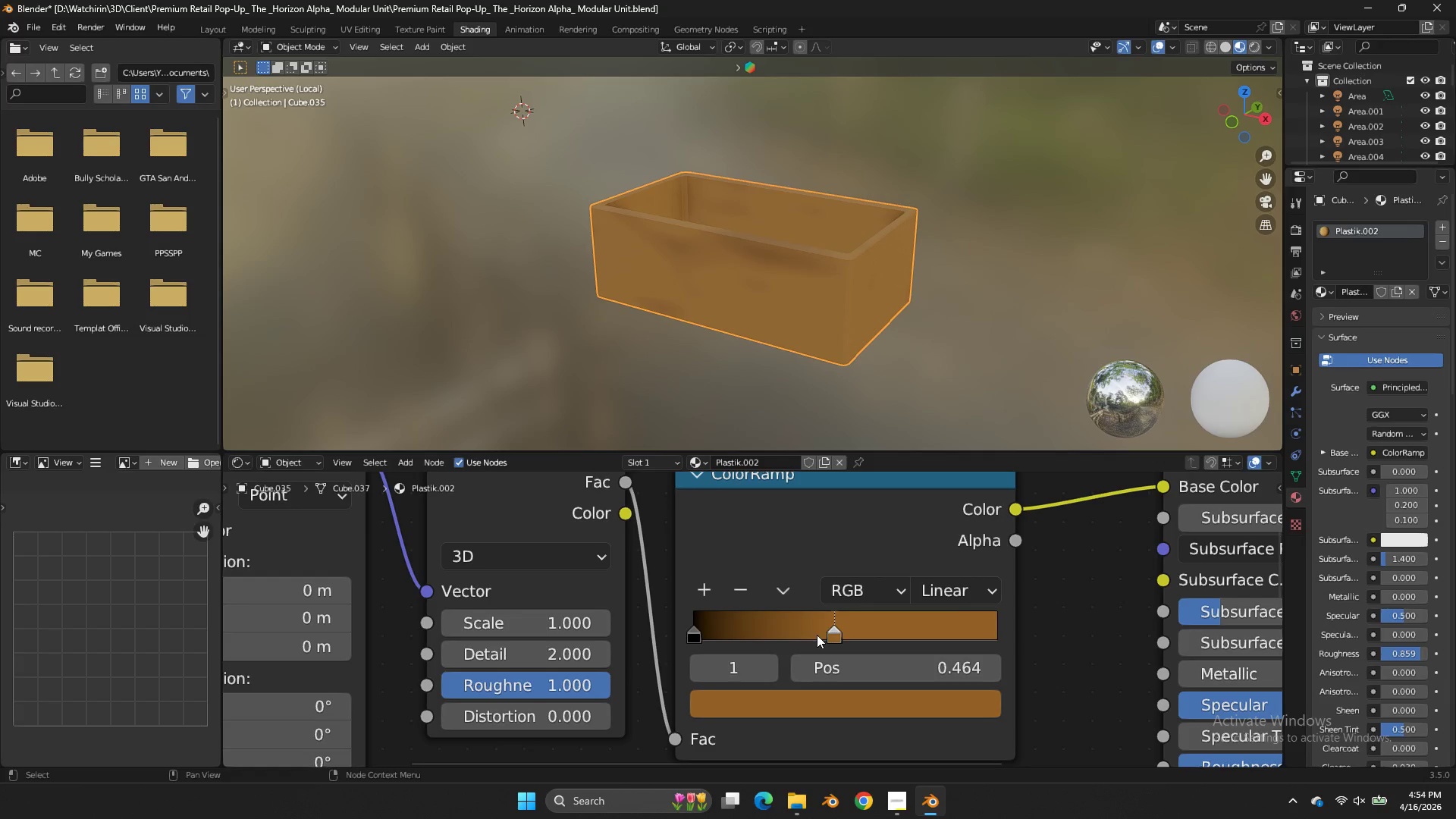 
left_click_drag(start_coordinate=[814, 633], to_coordinate=[785, 632])
 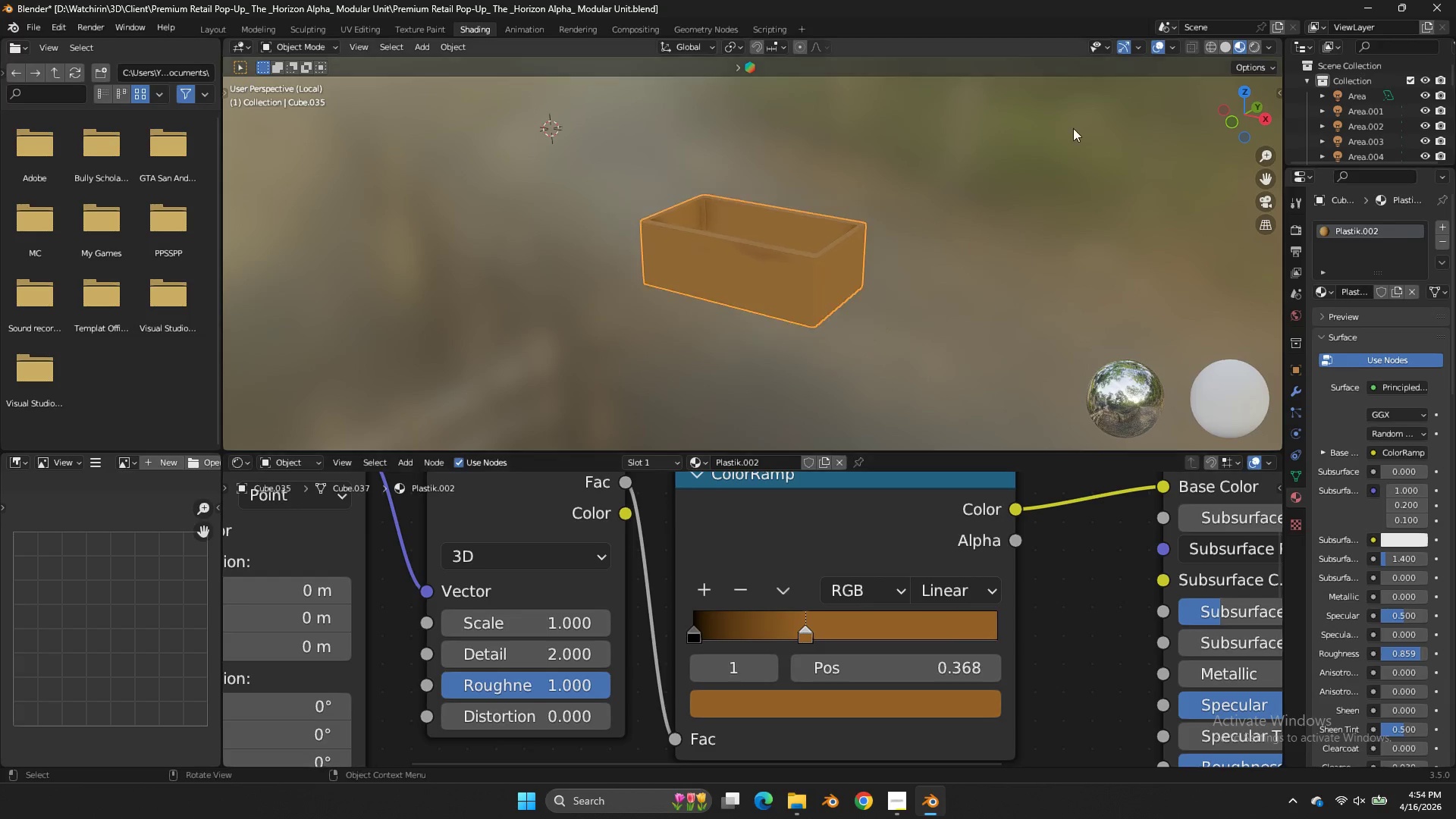 
scroll: coordinate [1073, 128], scroll_direction: down, amount: 4.0
 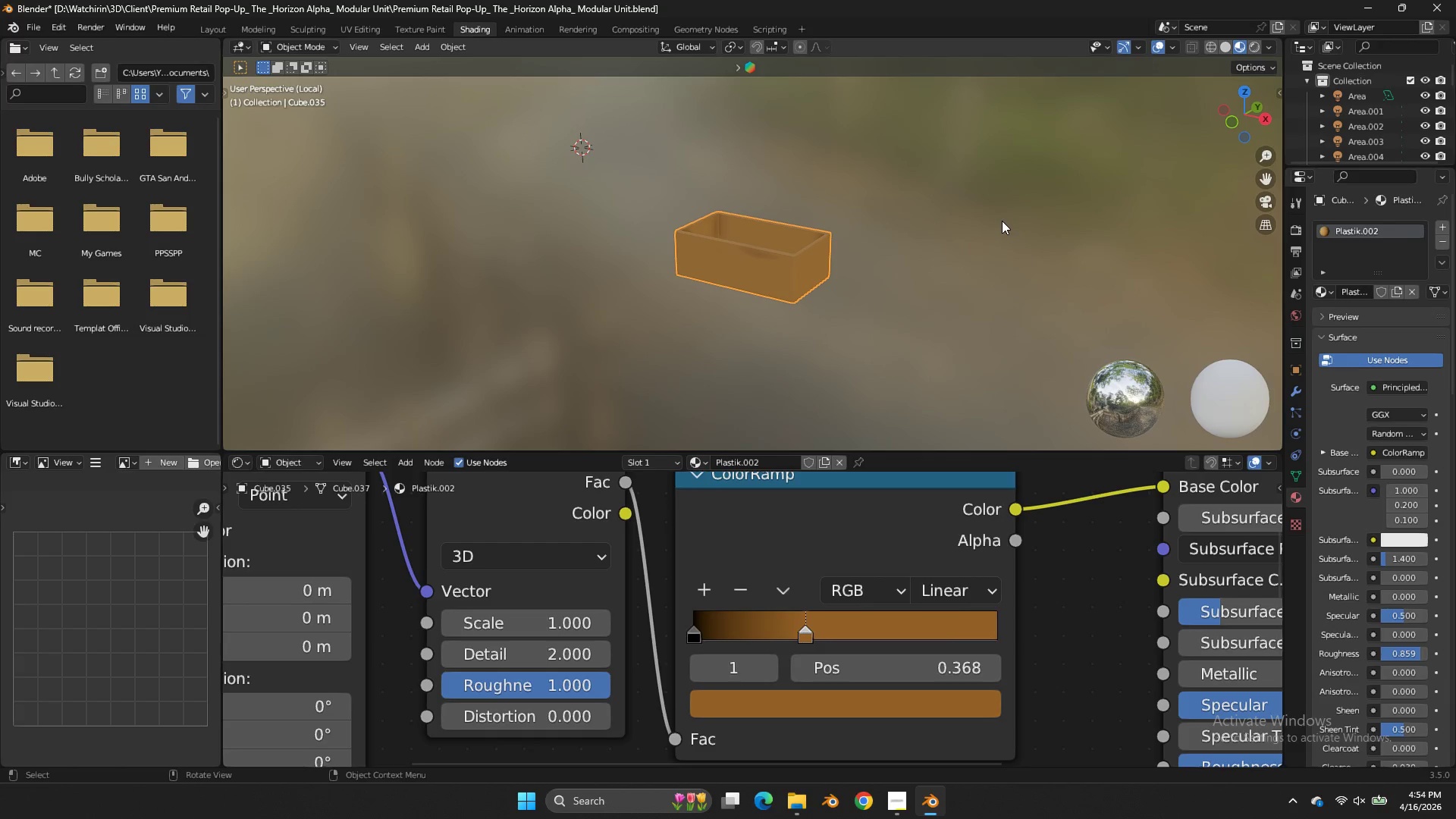 
key(Control+ControlLeft)
 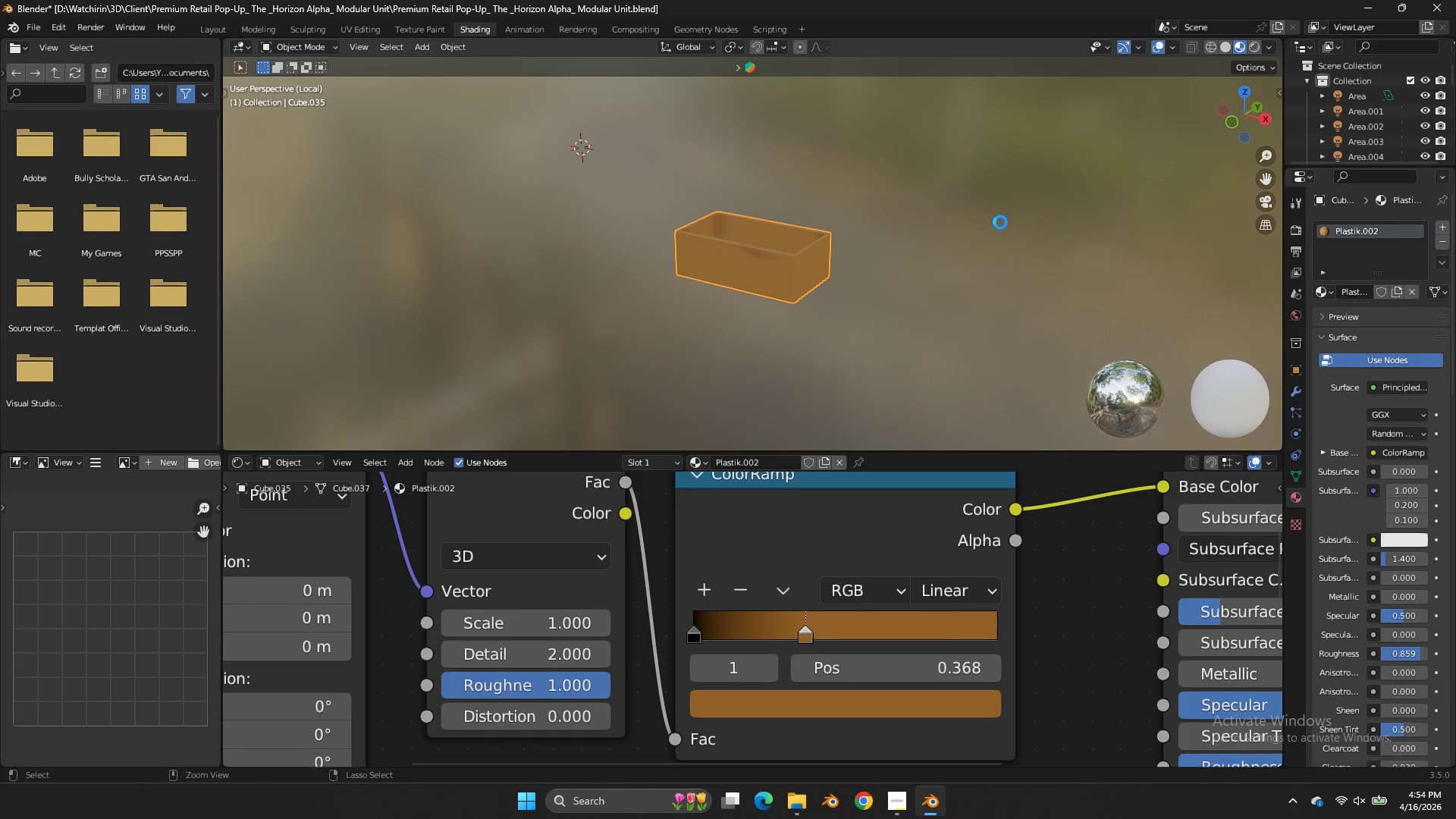 
key(Control+S)
 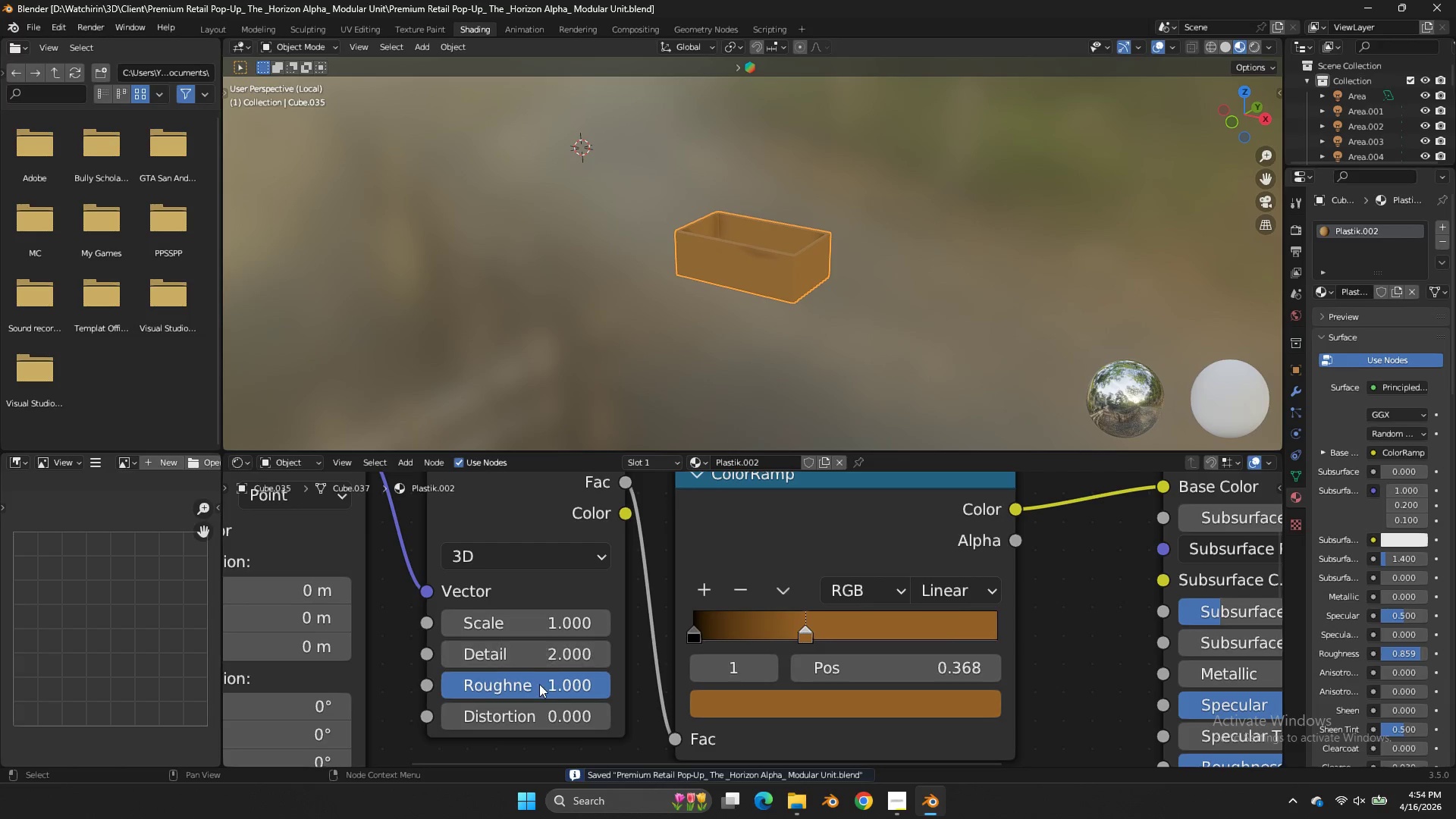 
left_click_drag(start_coordinate=[538, 691], to_coordinate=[849, 312])
 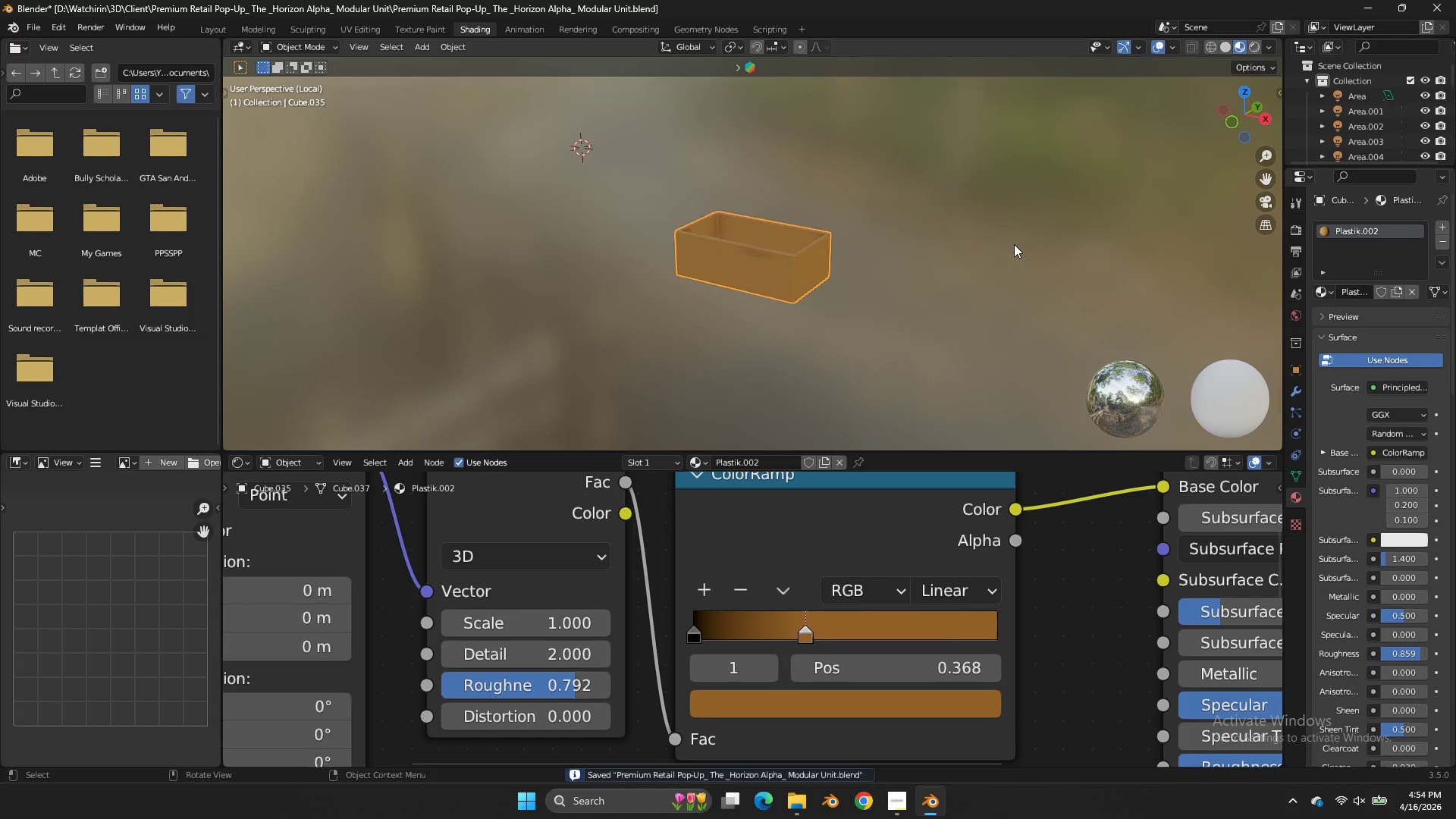 
scroll: coordinate [1015, 243], scroll_direction: up, amount: 5.0
 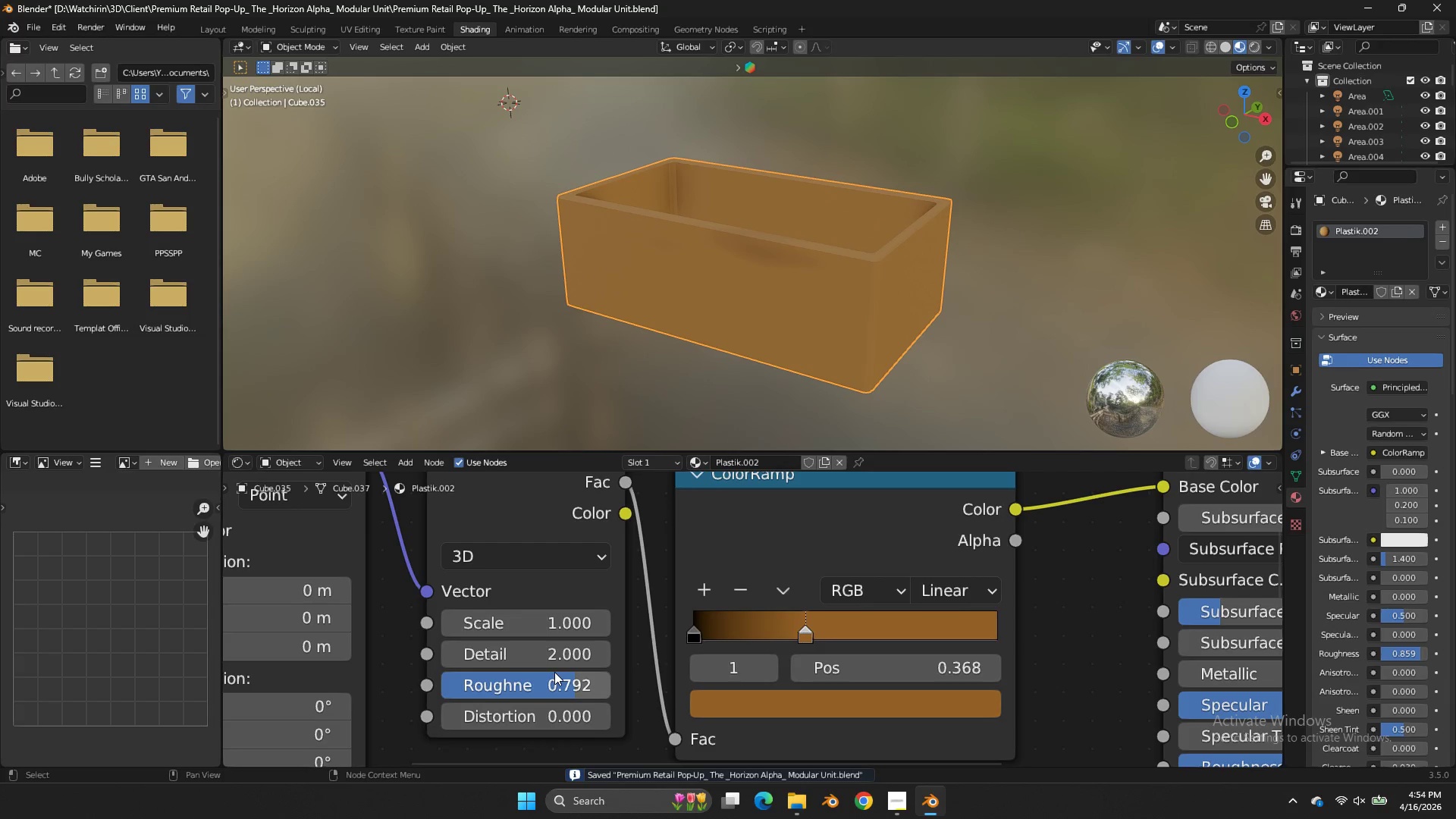 
left_click_drag(start_coordinate=[554, 673], to_coordinate=[785, 483])
 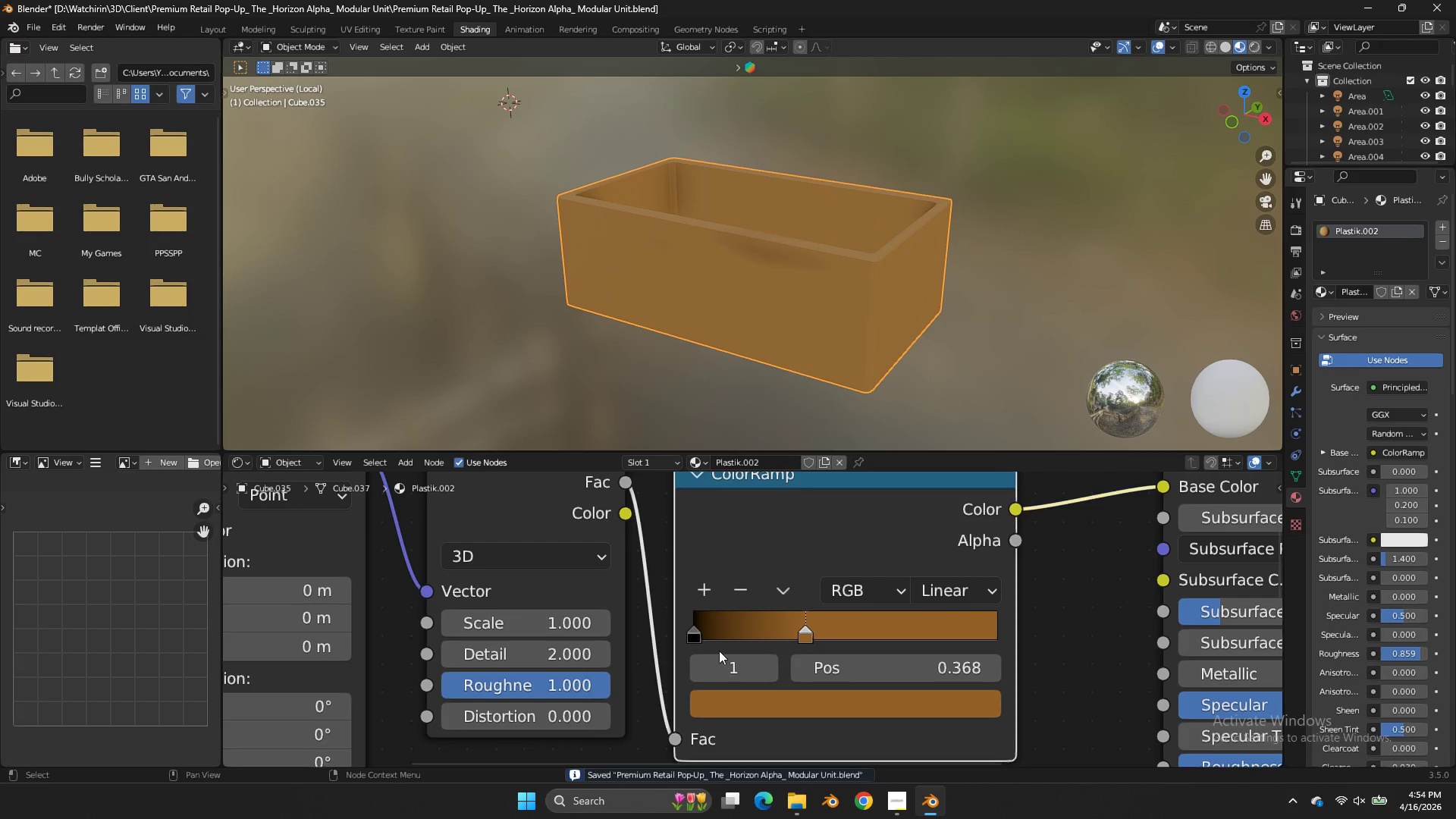 
left_click_drag(start_coordinate=[610, 685], to_coordinate=[616, 681])
 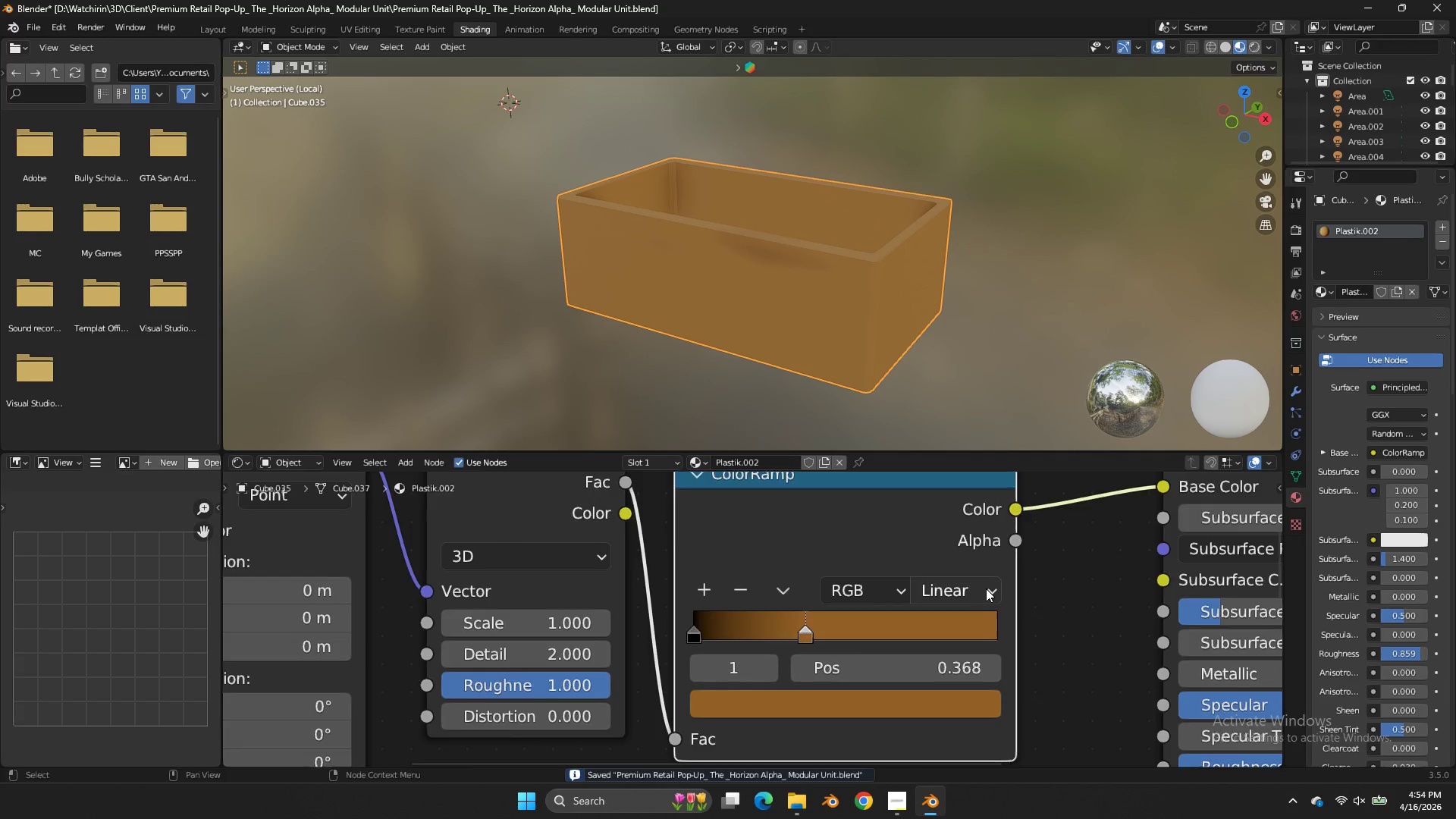 
scroll: coordinate [1076, 591], scroll_direction: down, amount: 7.0
 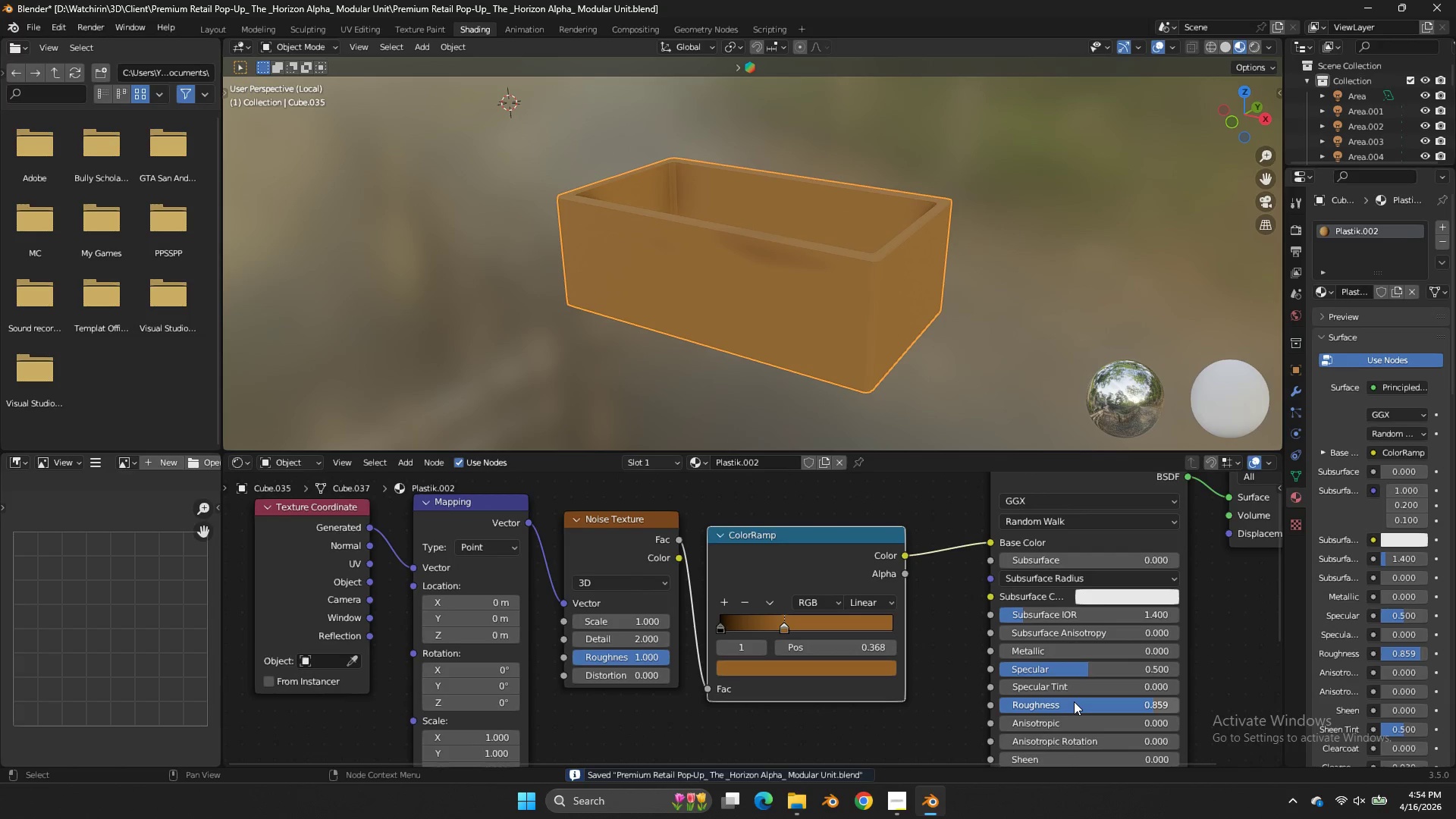 
left_click_drag(start_coordinate=[1074, 701], to_coordinate=[669, 335])
 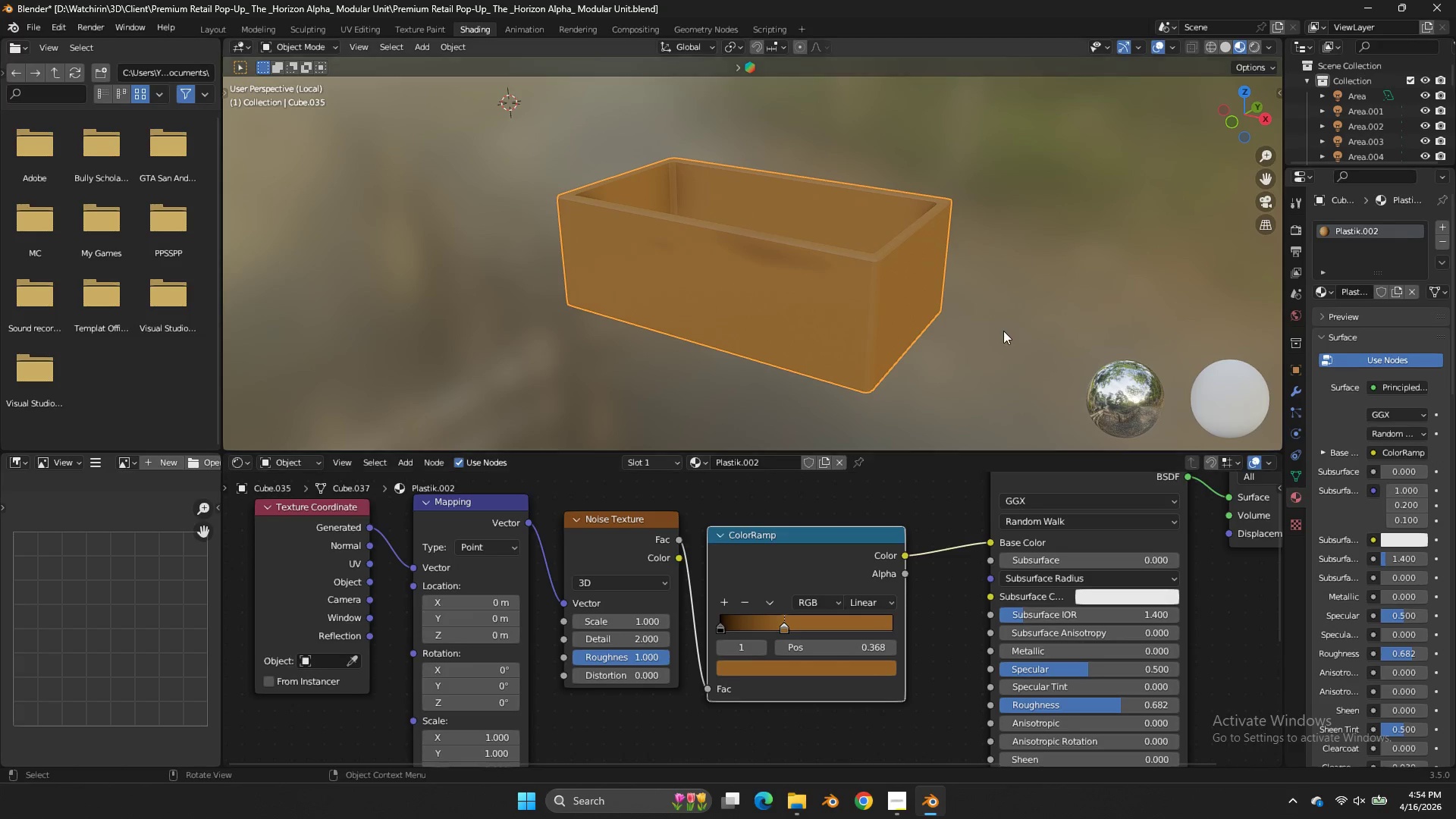 
left_click([1003, 329])
 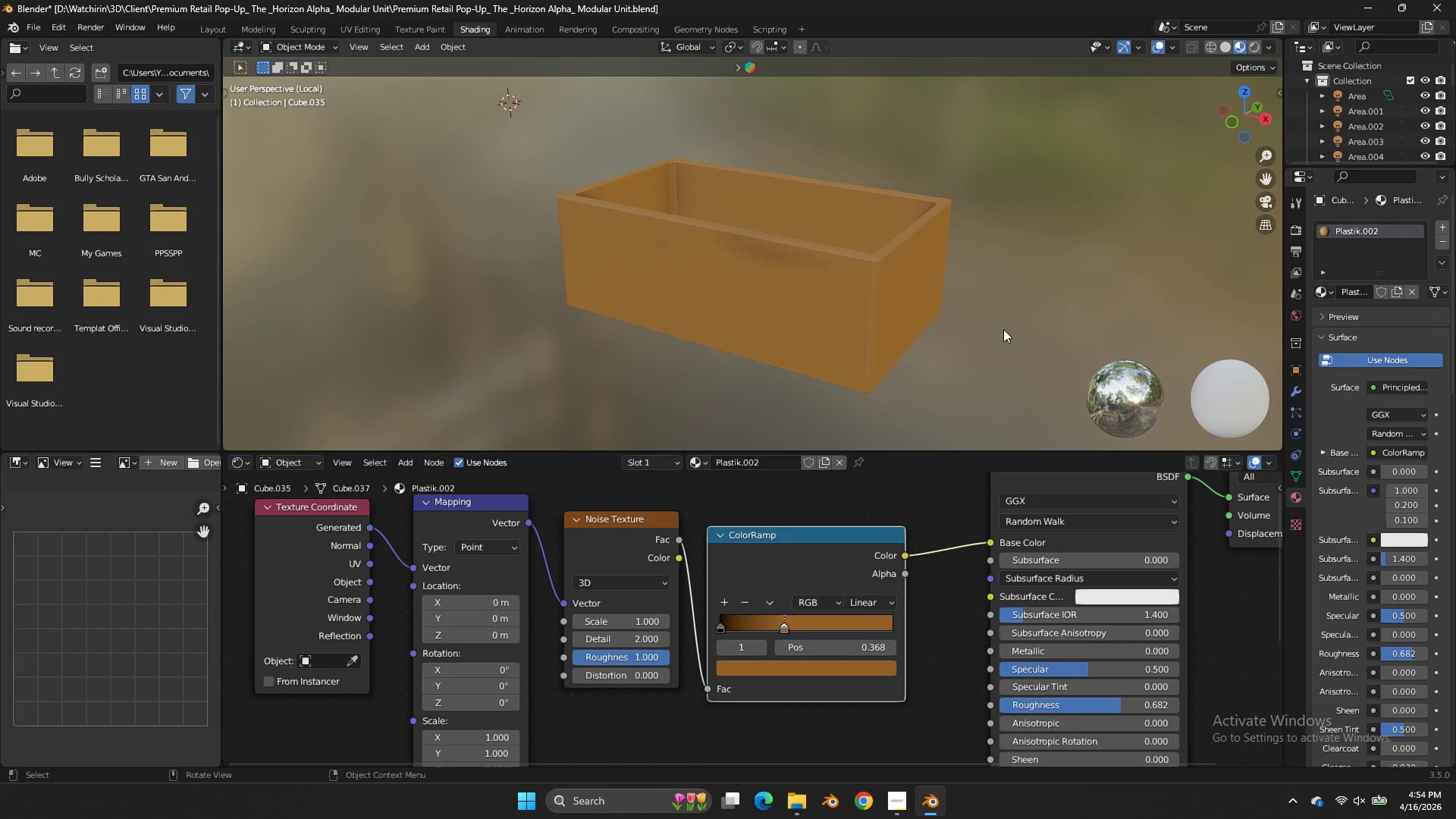 
key(Control+ControlLeft)
 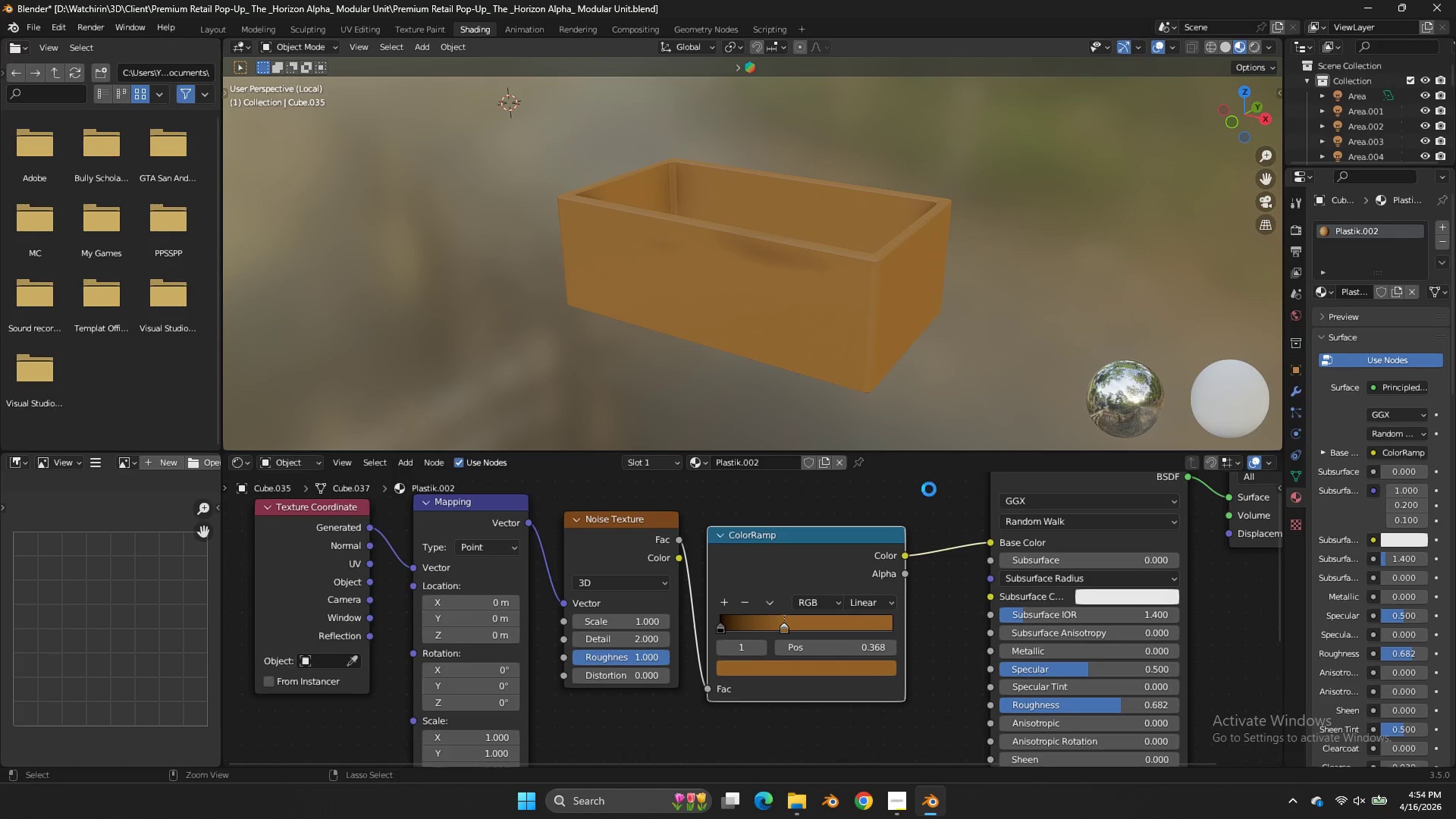 
key(Control+S)
 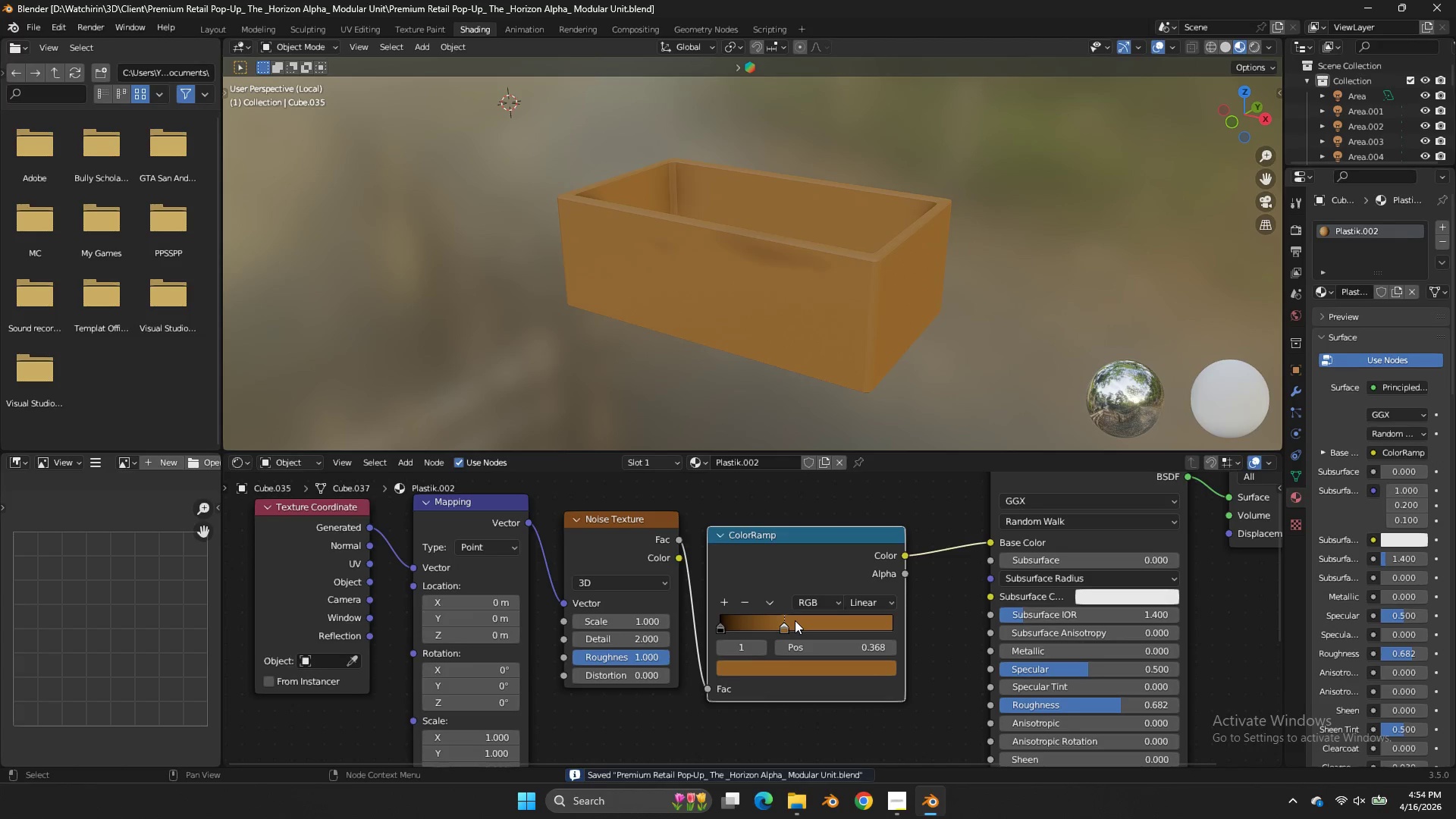 
left_click_drag(start_coordinate=[786, 626], to_coordinate=[804, 623])
 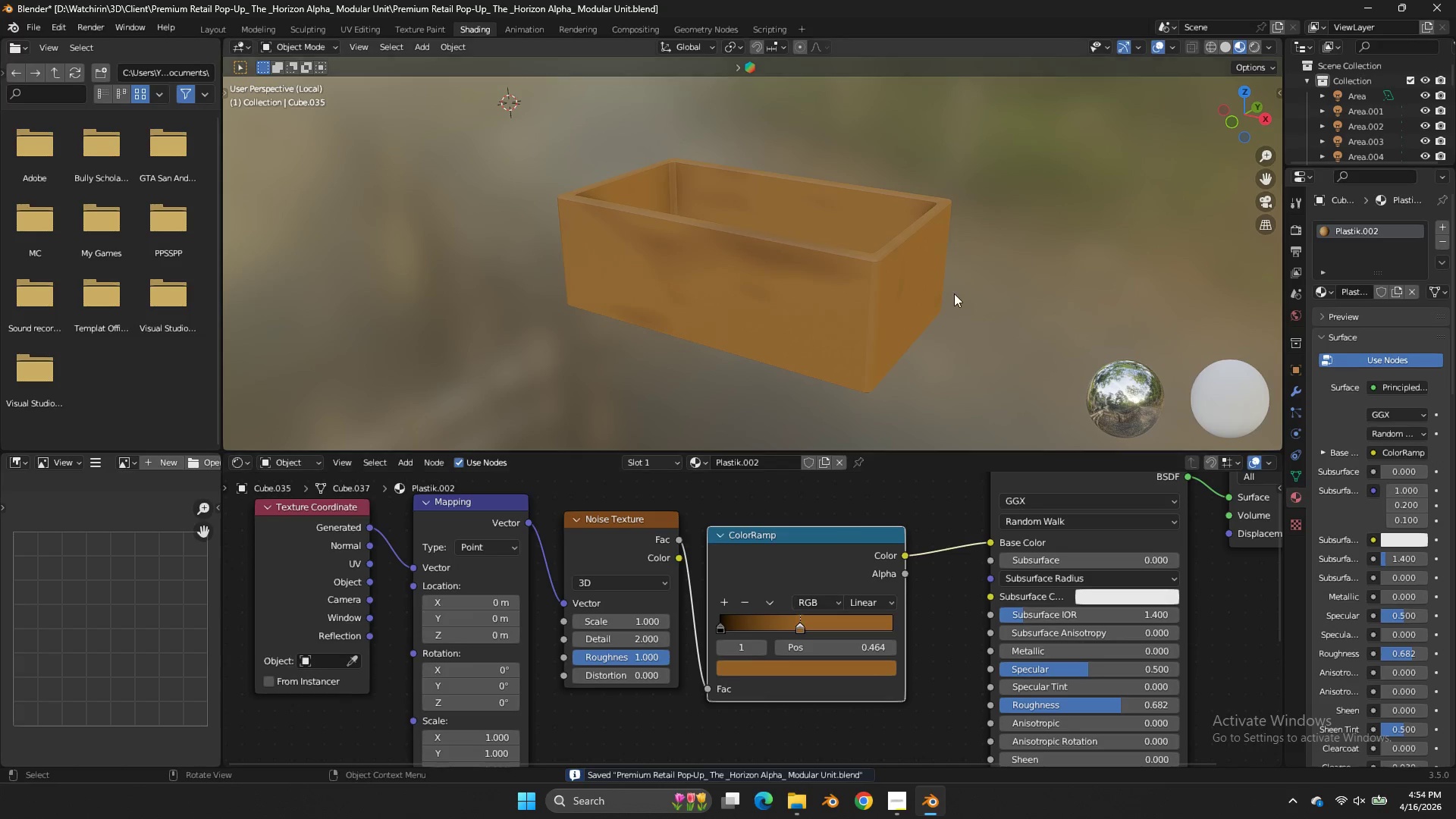 
left_click([954, 293])
 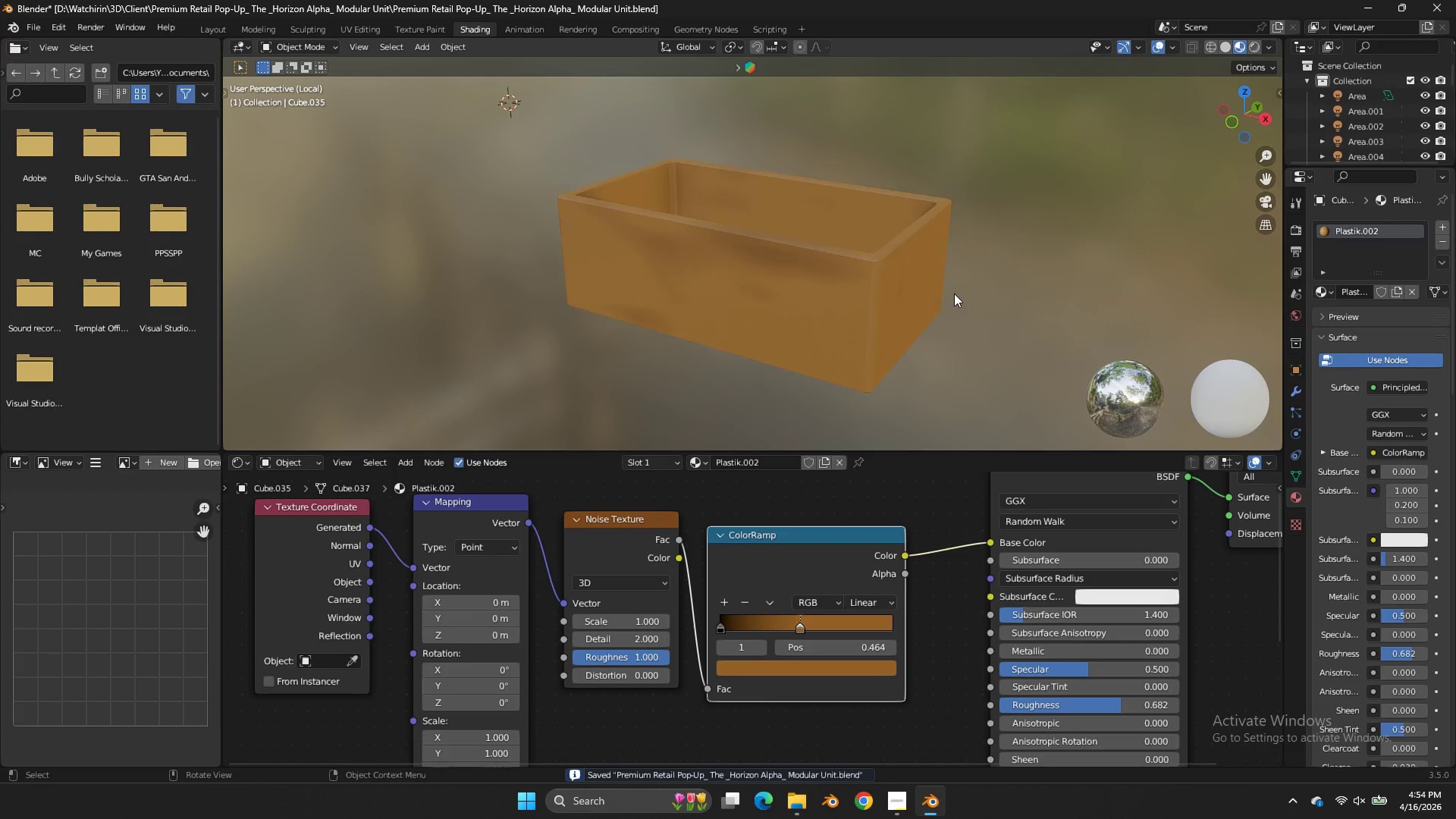 
key(Control+ControlLeft)
 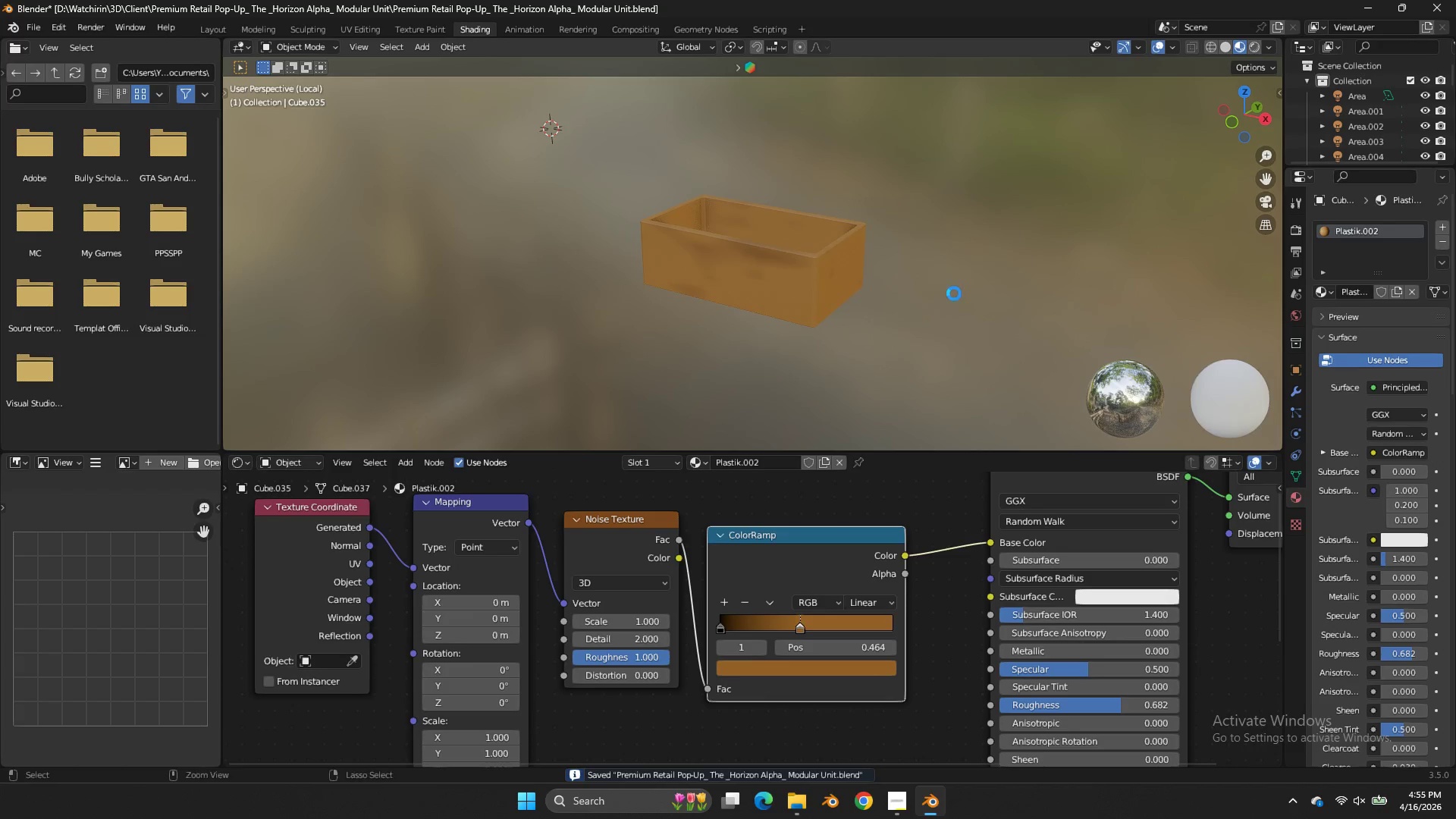 
key(Control+S)
 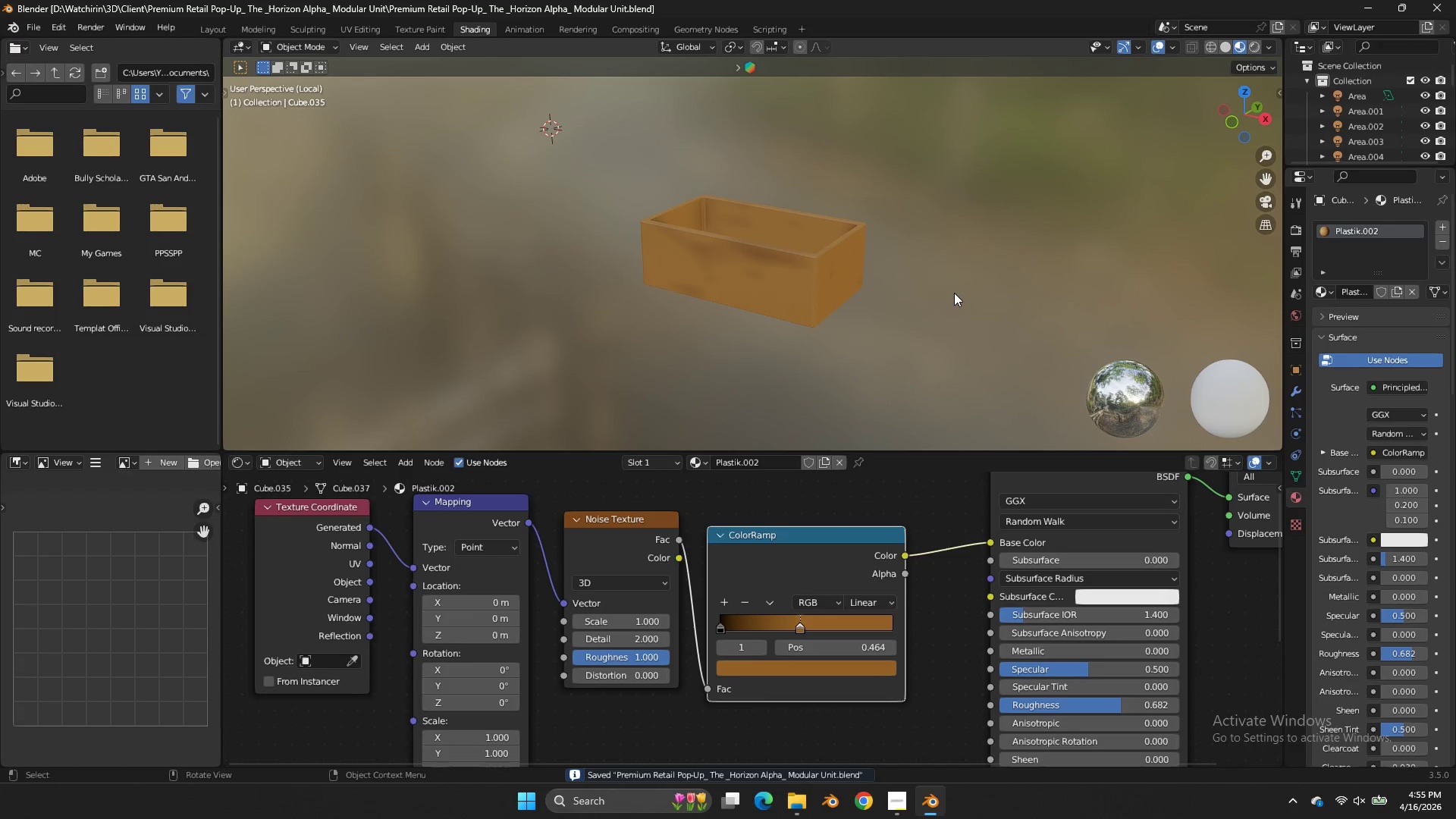 
scroll: coordinate [954, 293], scroll_direction: down, amount: 3.0
 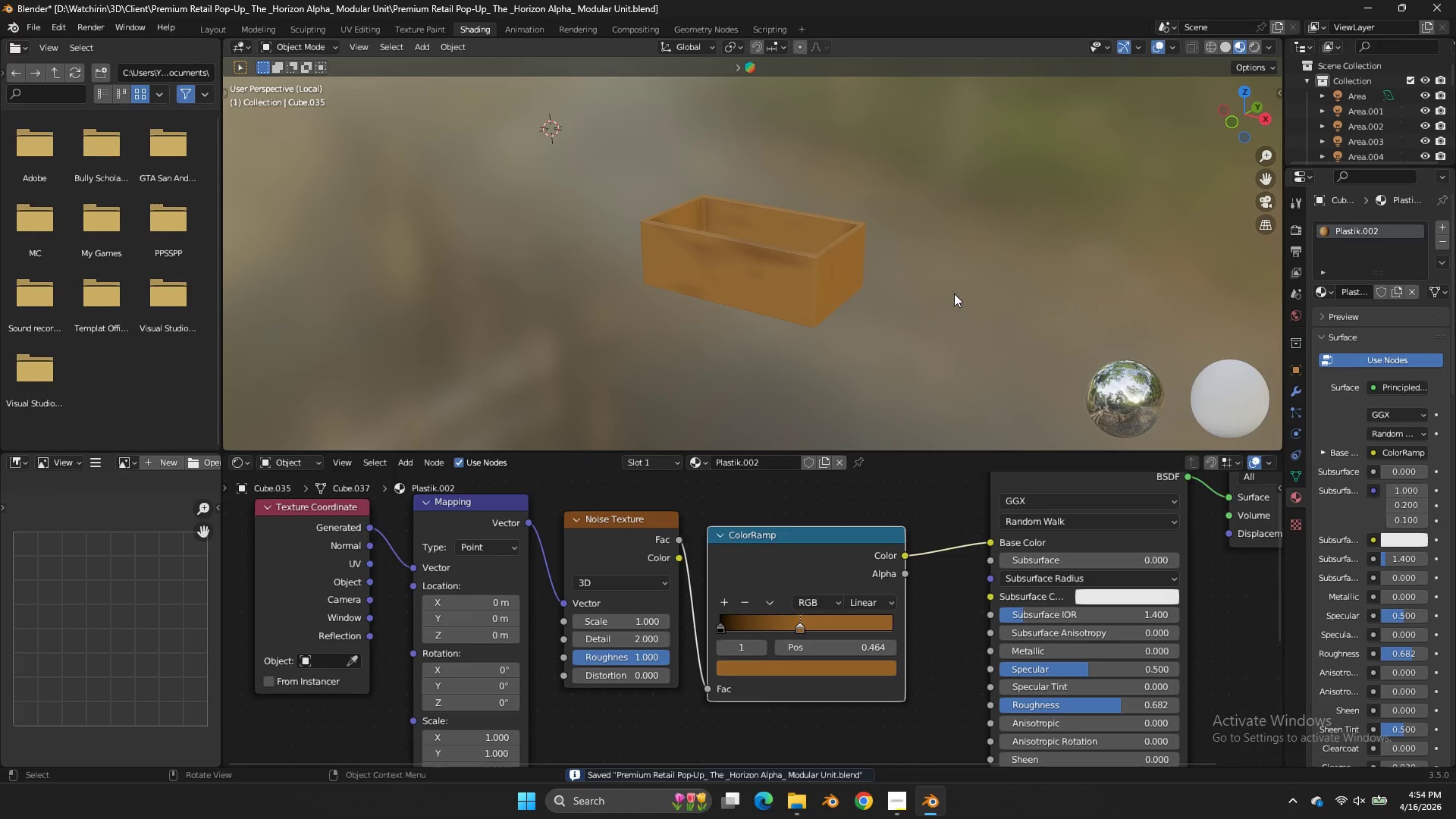 
key(NumpadMultiply)
 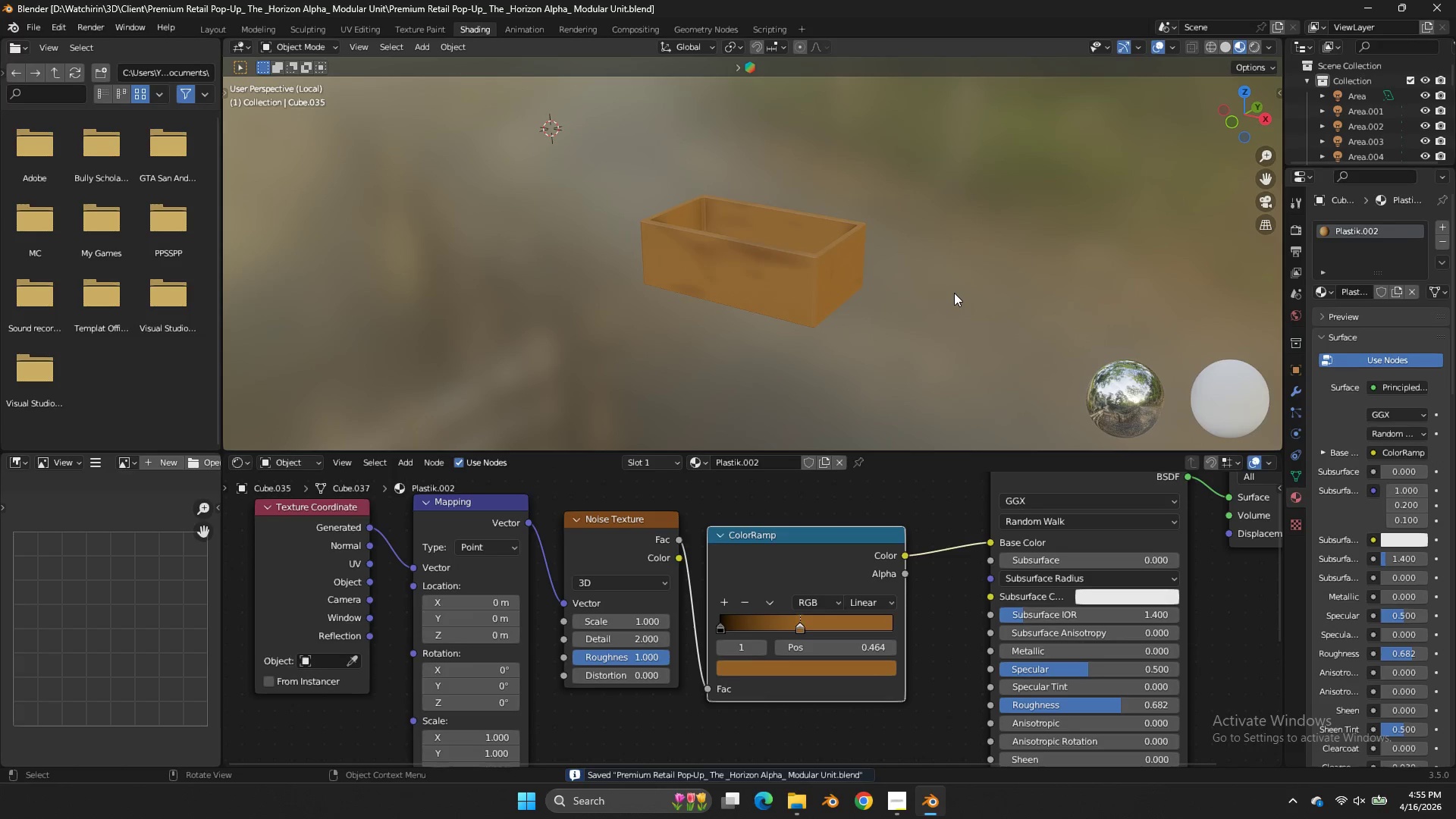 
key(NumpadDivide)
 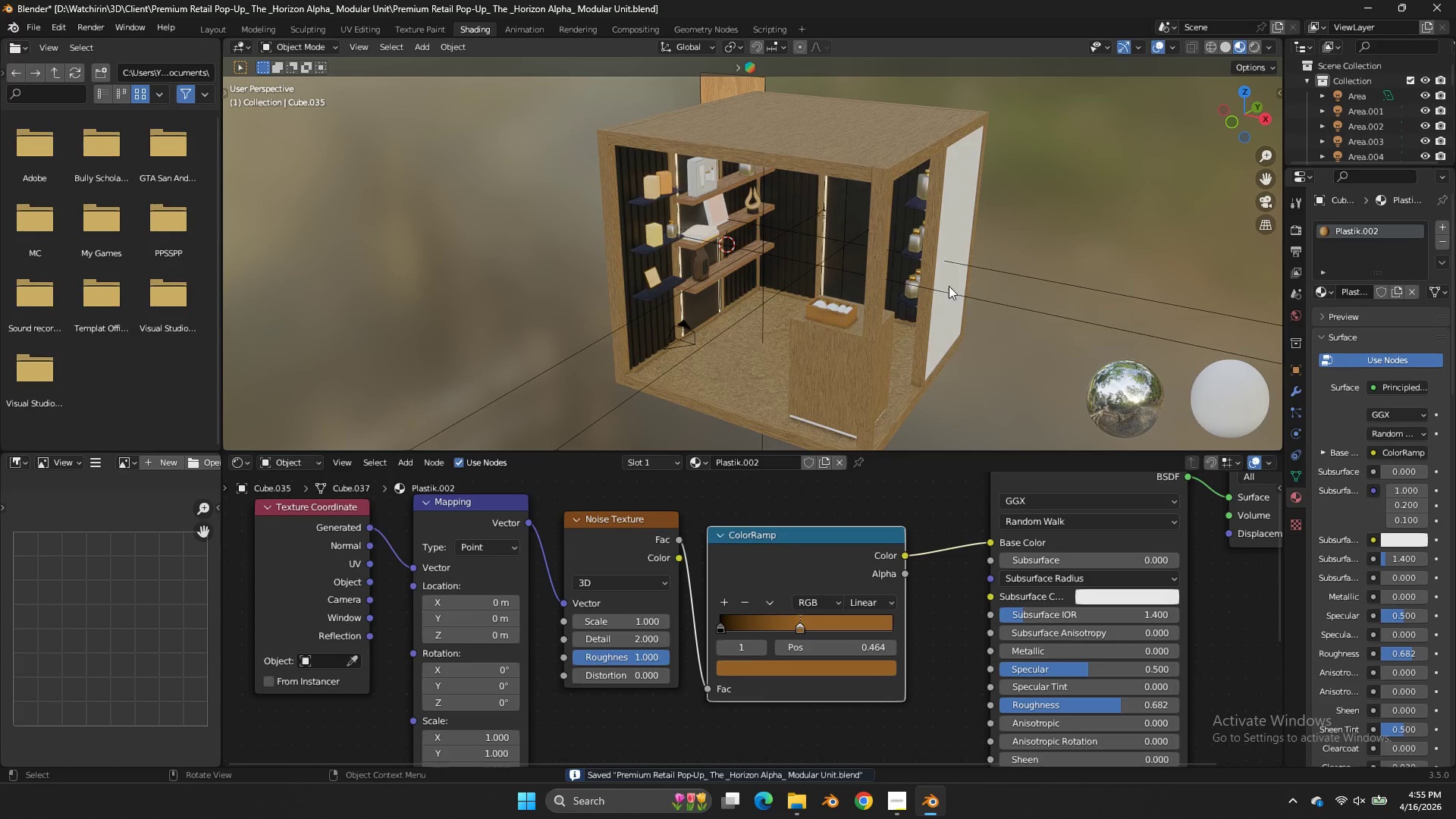 
type(zz)
 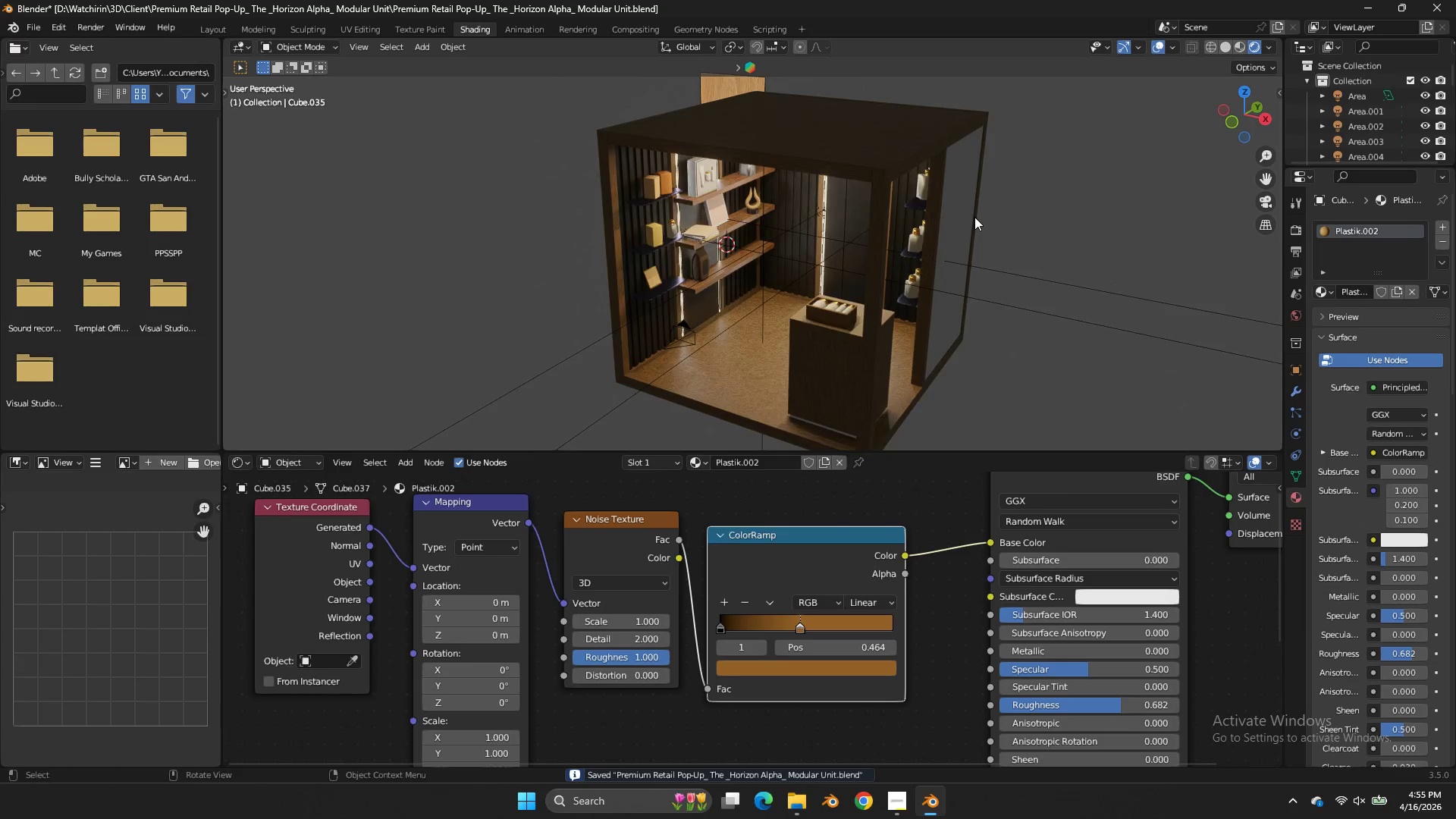 
scroll: coordinate [982, 206], scroll_direction: up, amount: 3.0
 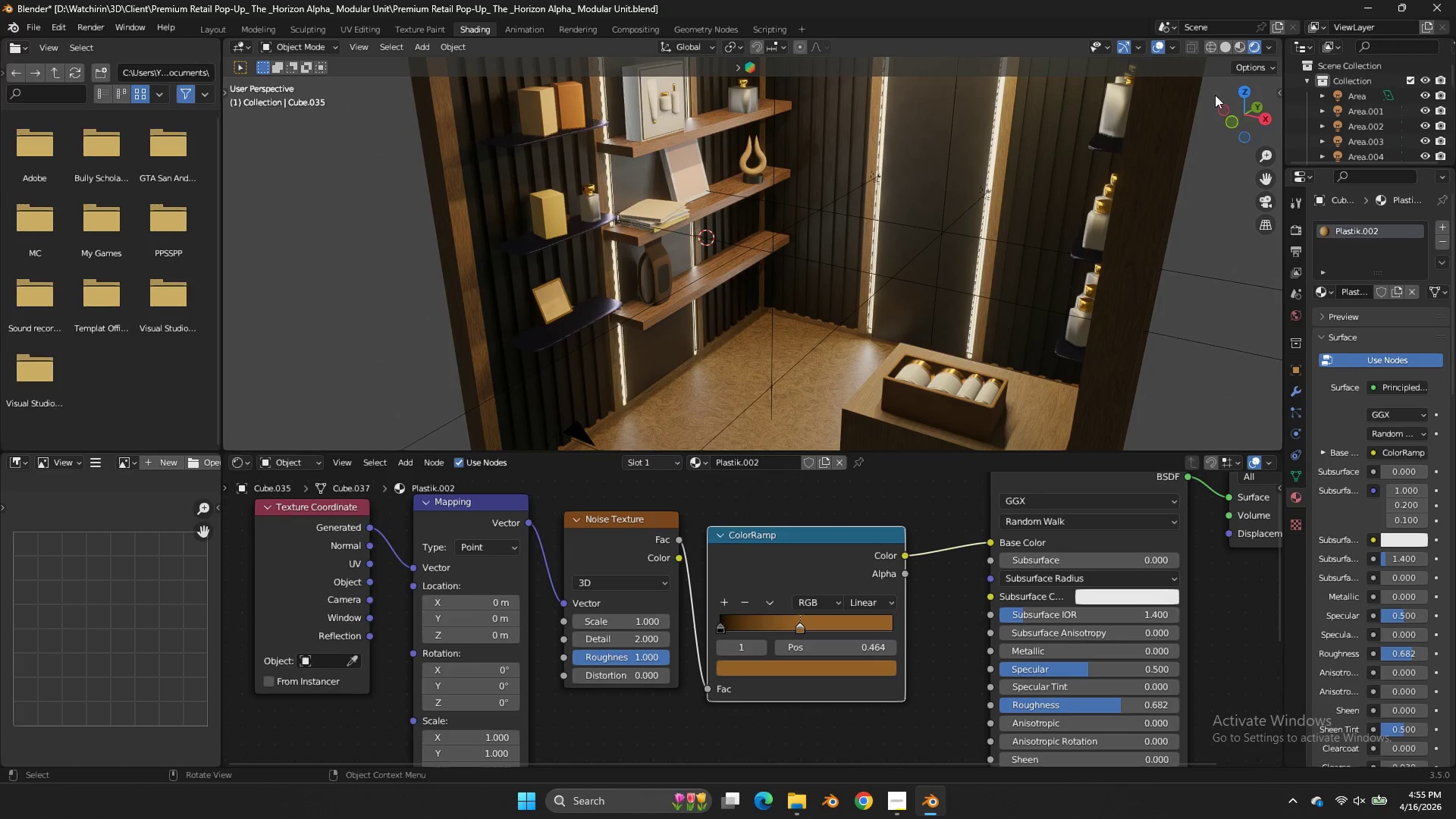 
left_click_drag(start_coordinate=[1232, 106], to_coordinate=[1272, 82])
 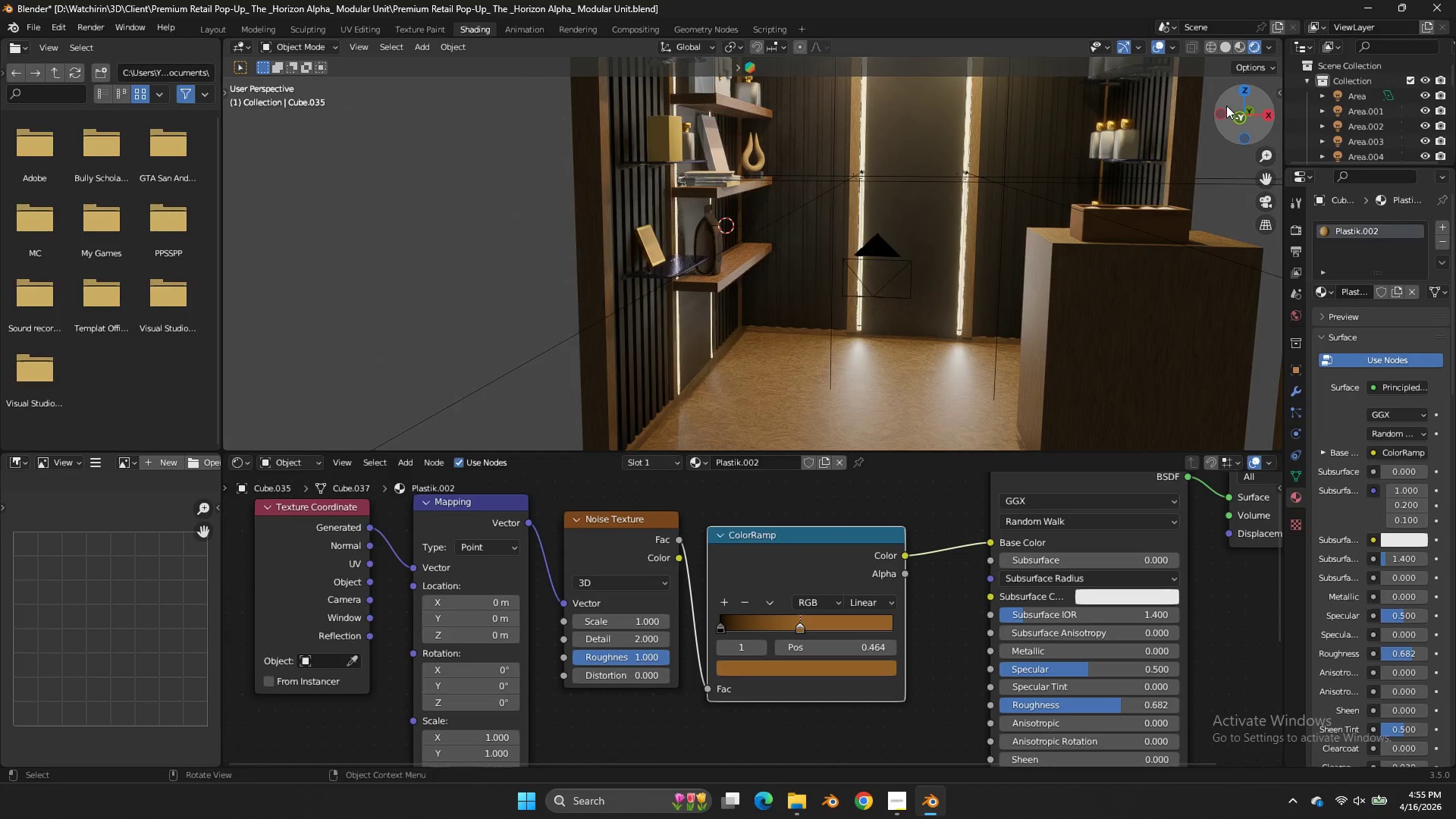 
key(Alt+AltLeft)
 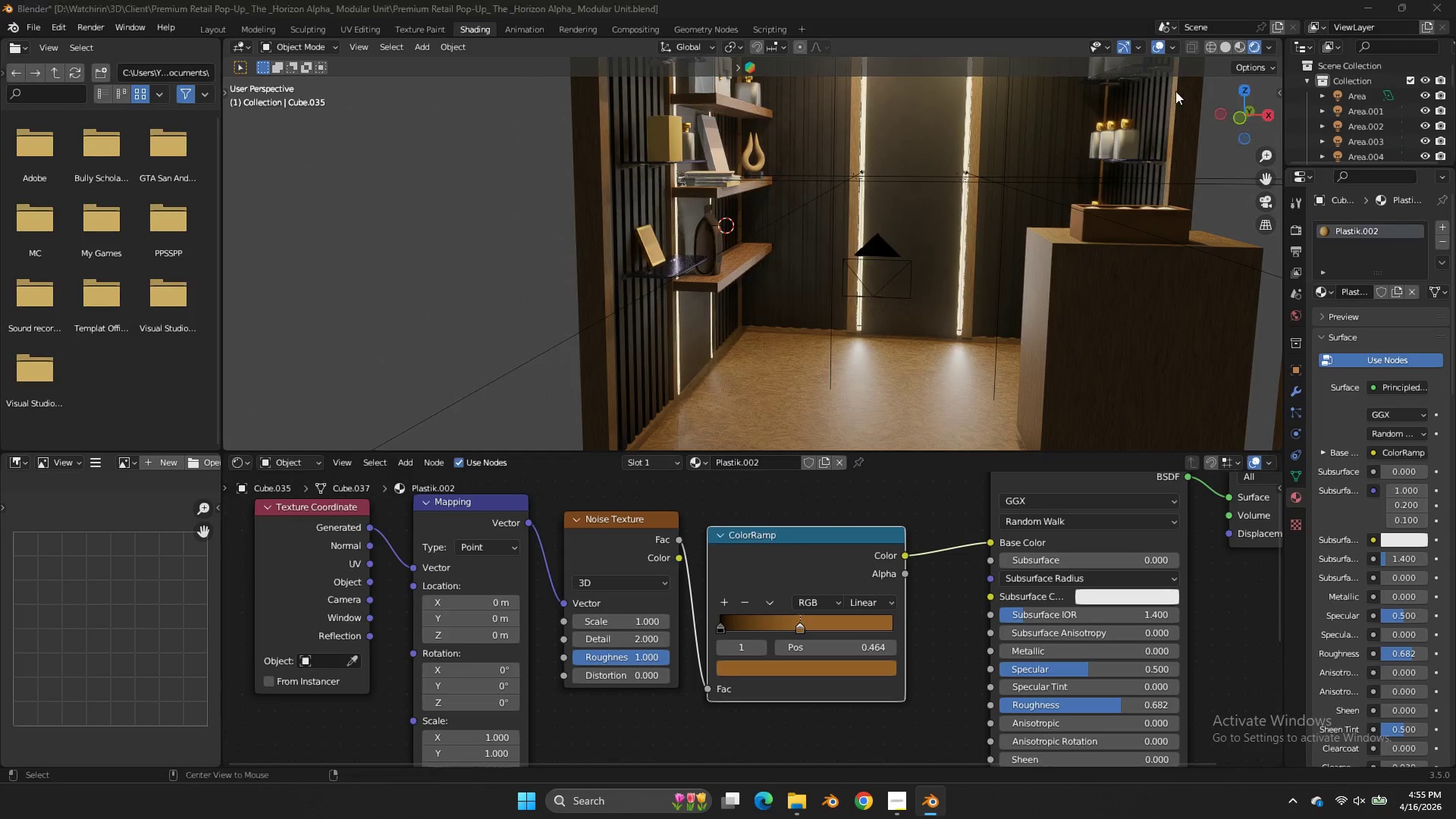 
key(Alt+Tab)